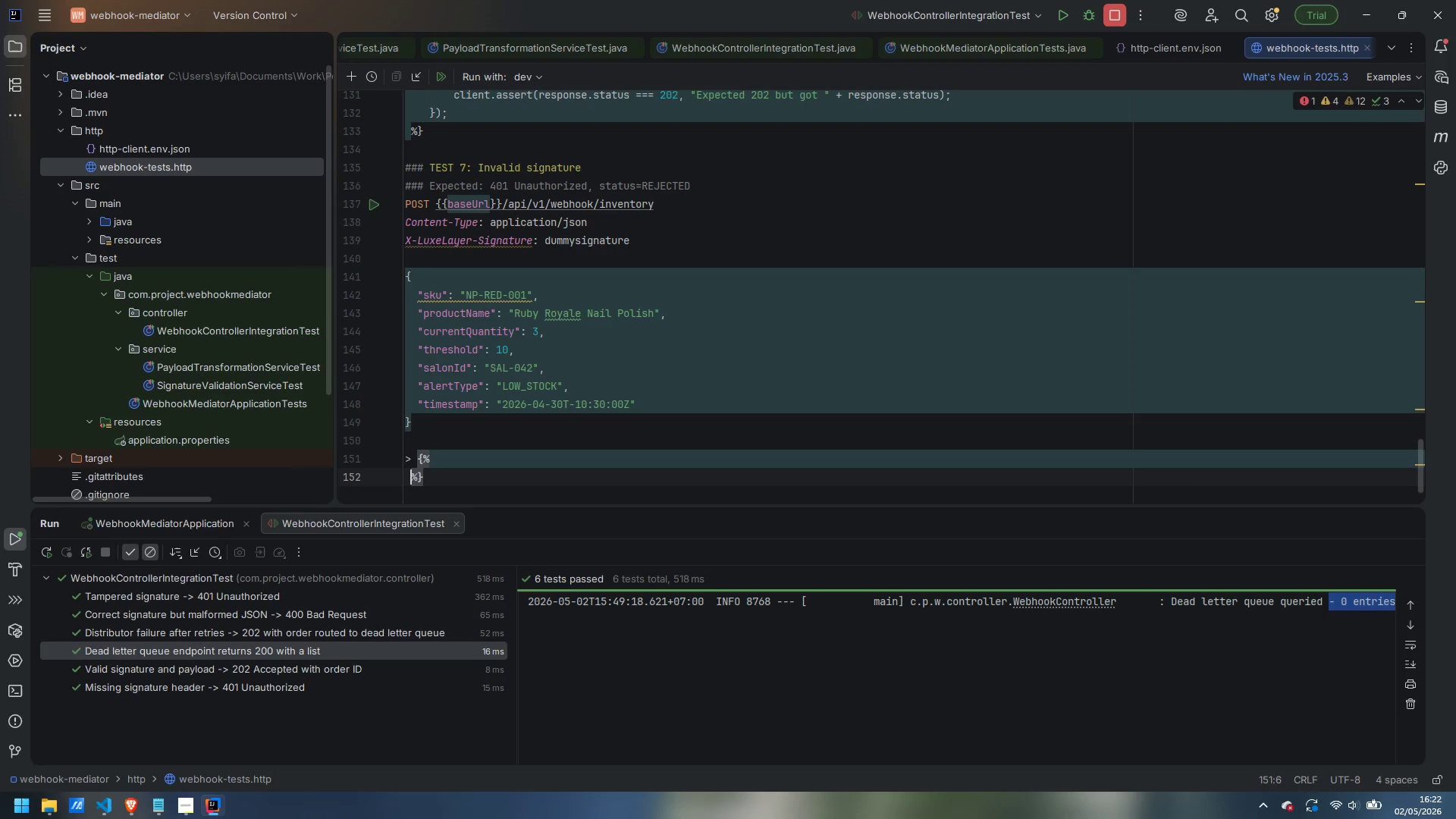 
key(Enter)
 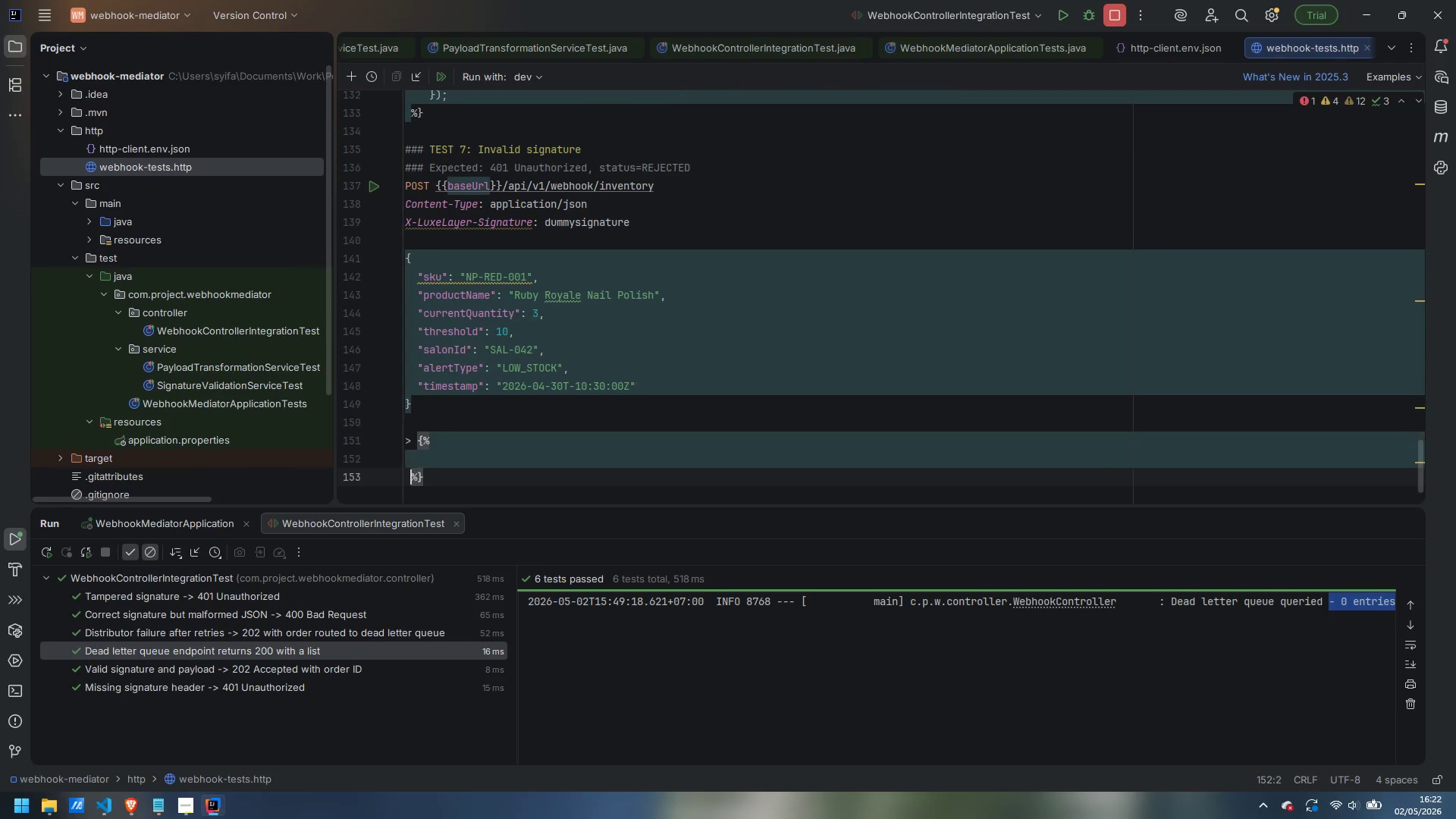 
key(Enter)
 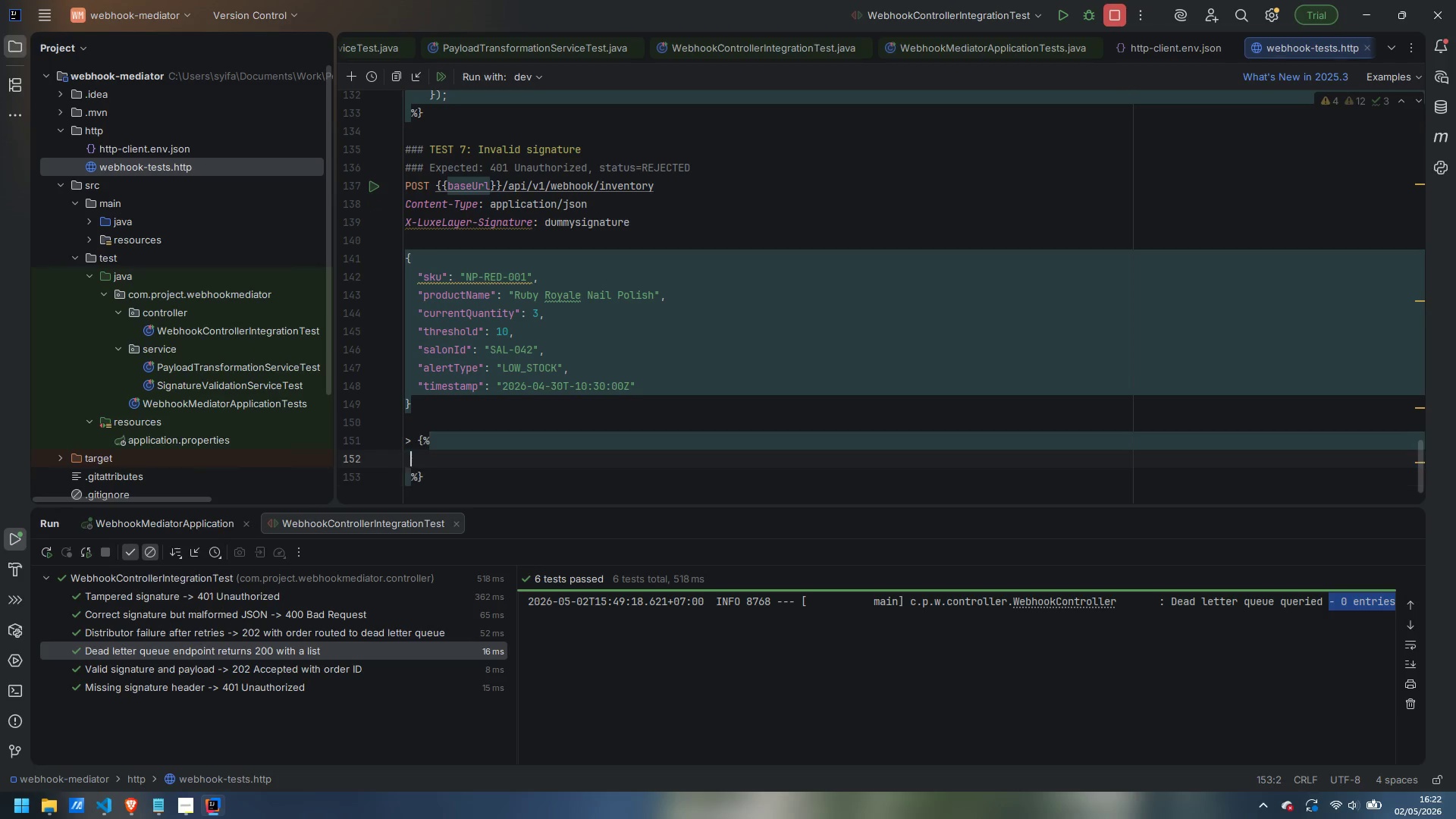 
key(ArrowUp)
 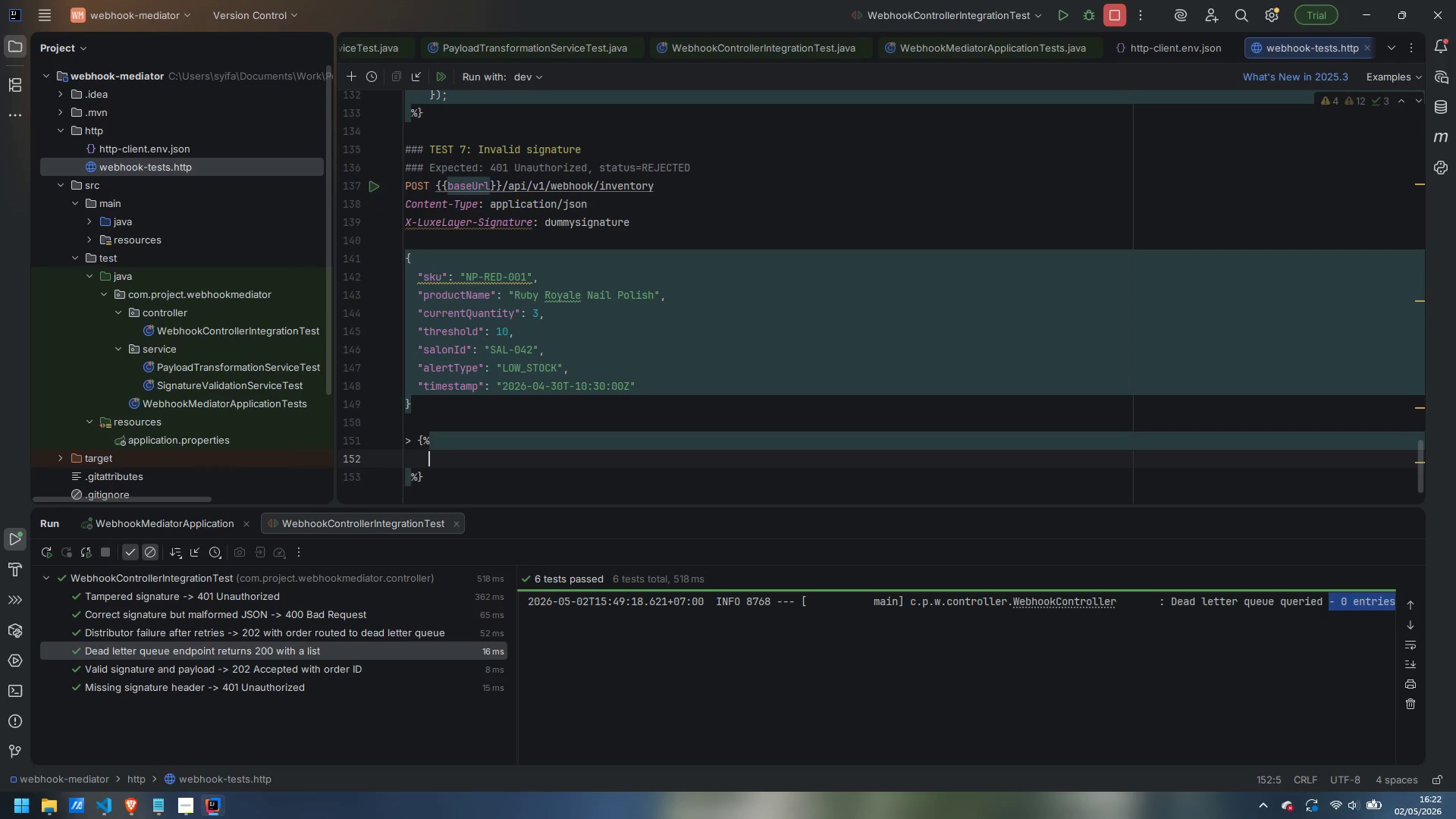 
key(Tab)
type(client.test("Status is 401 Unauthorized)
 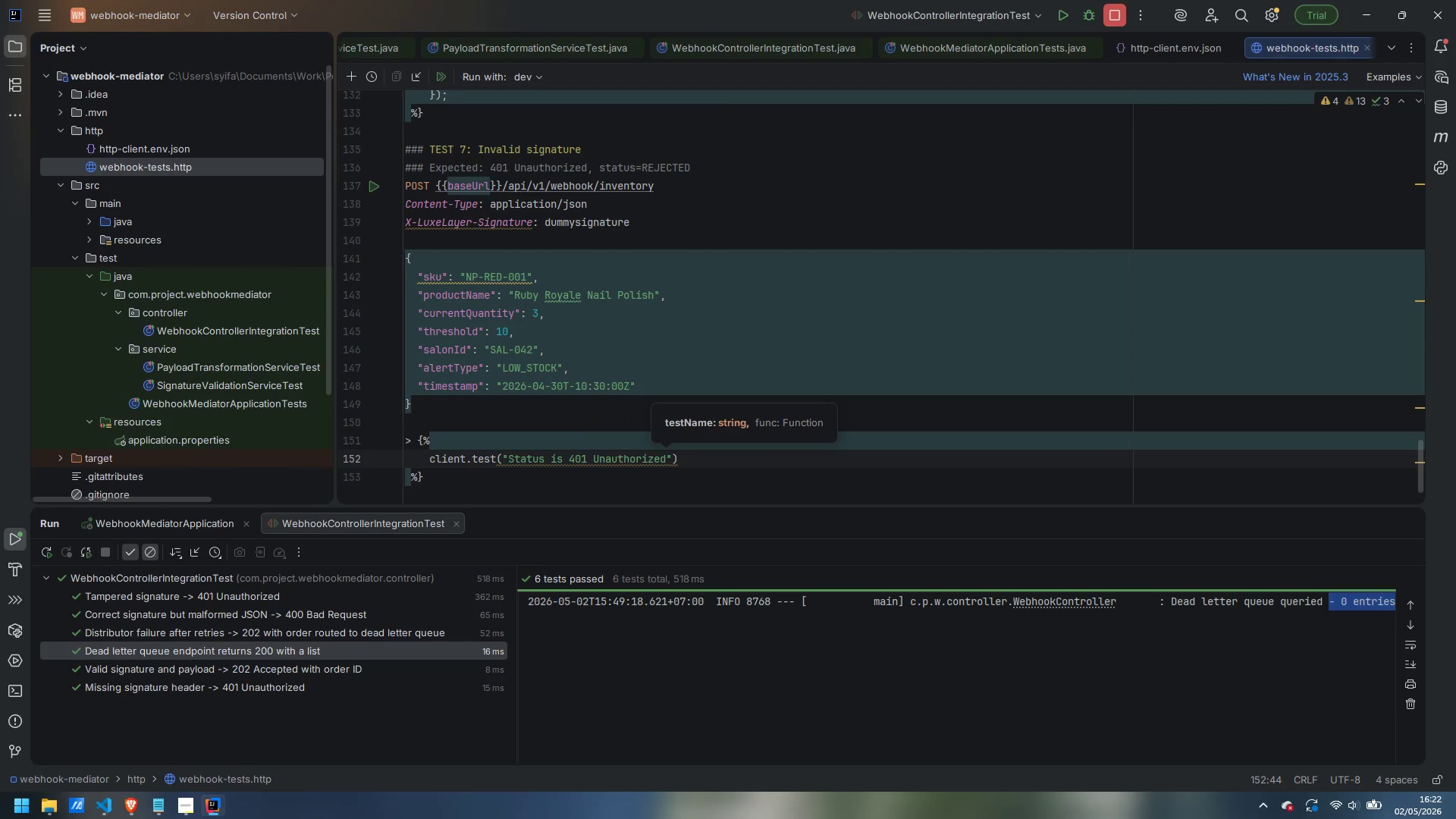 
key(ArrowRight)
 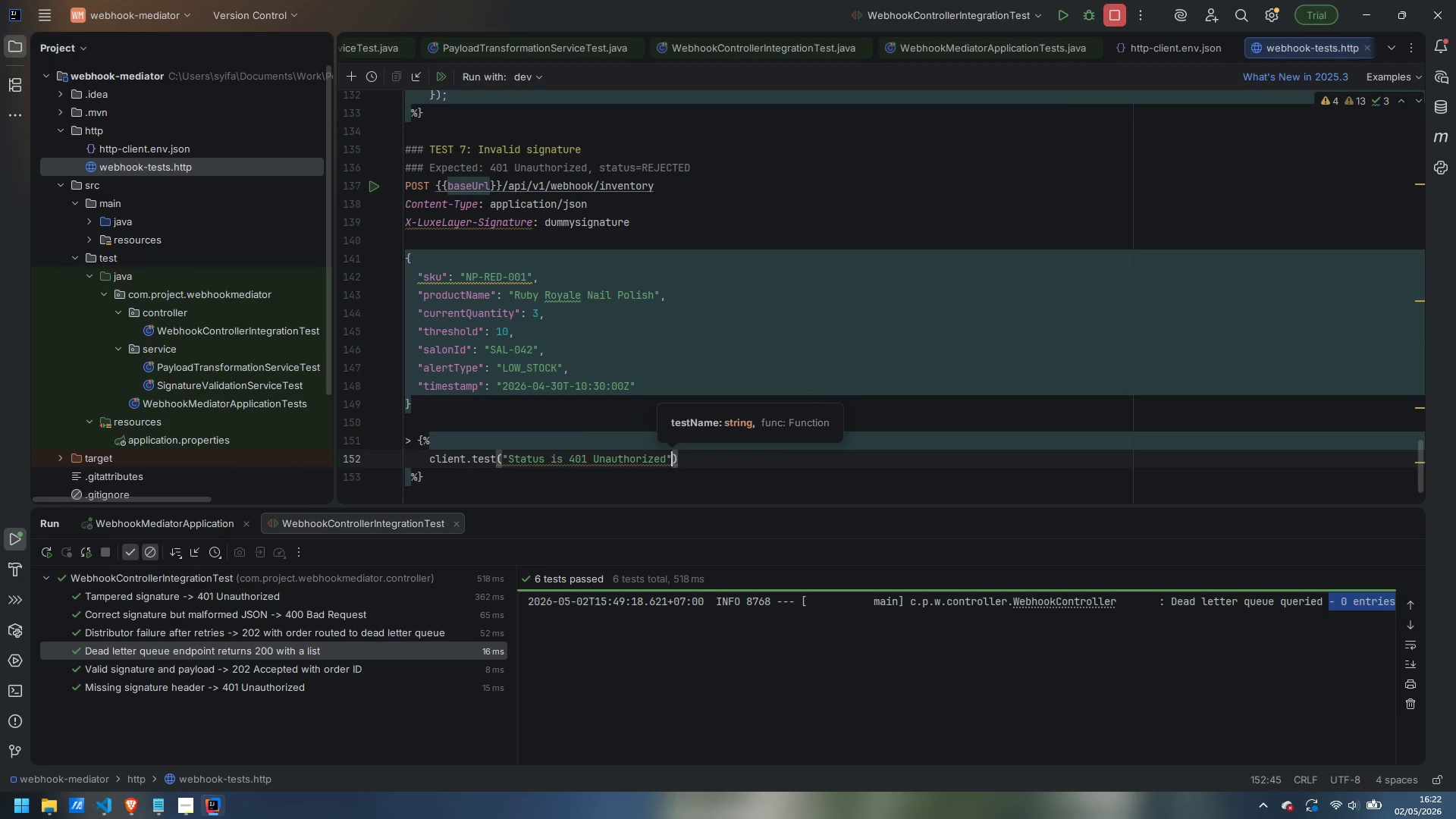 
type(, function() {)
 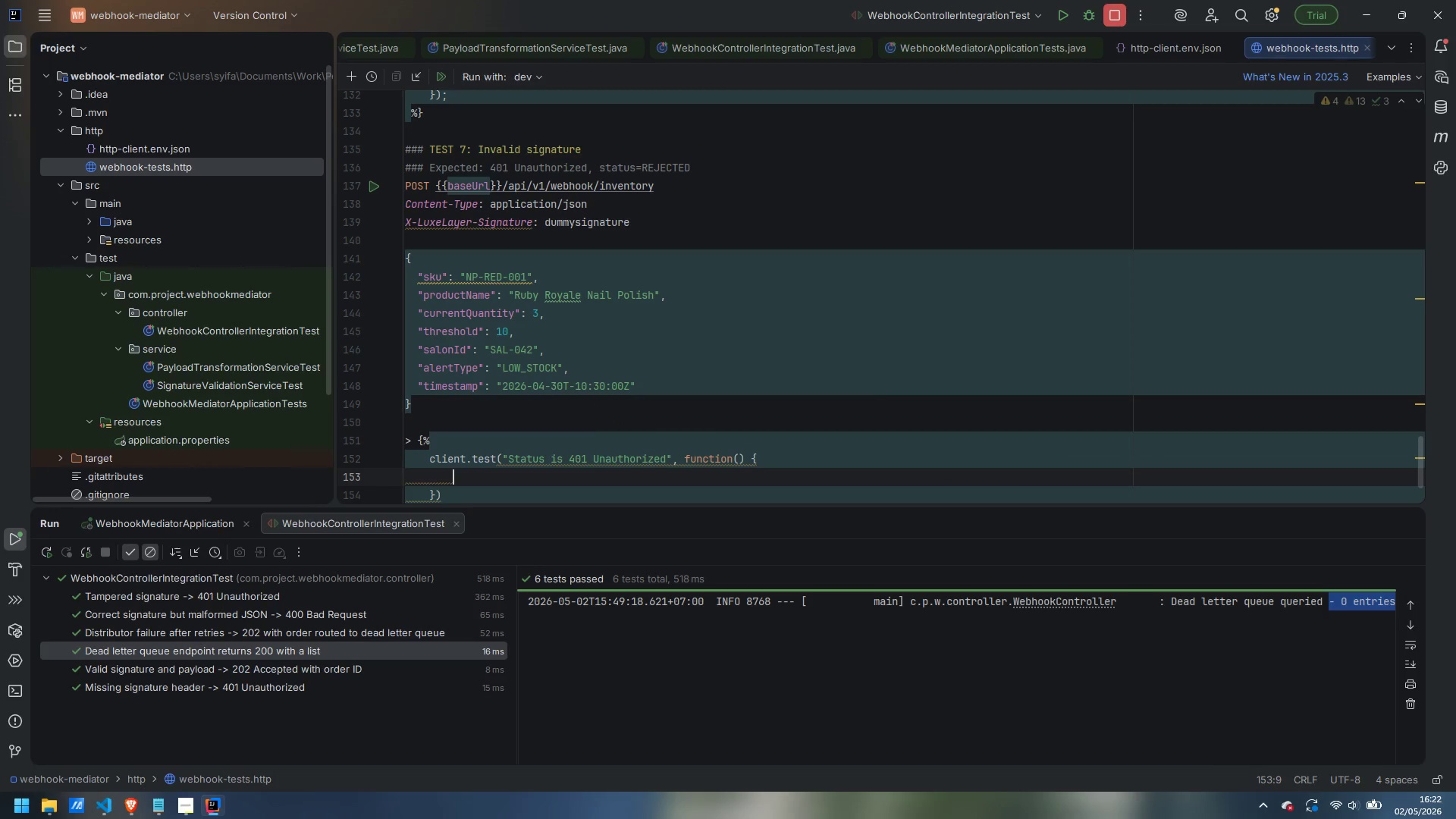 
 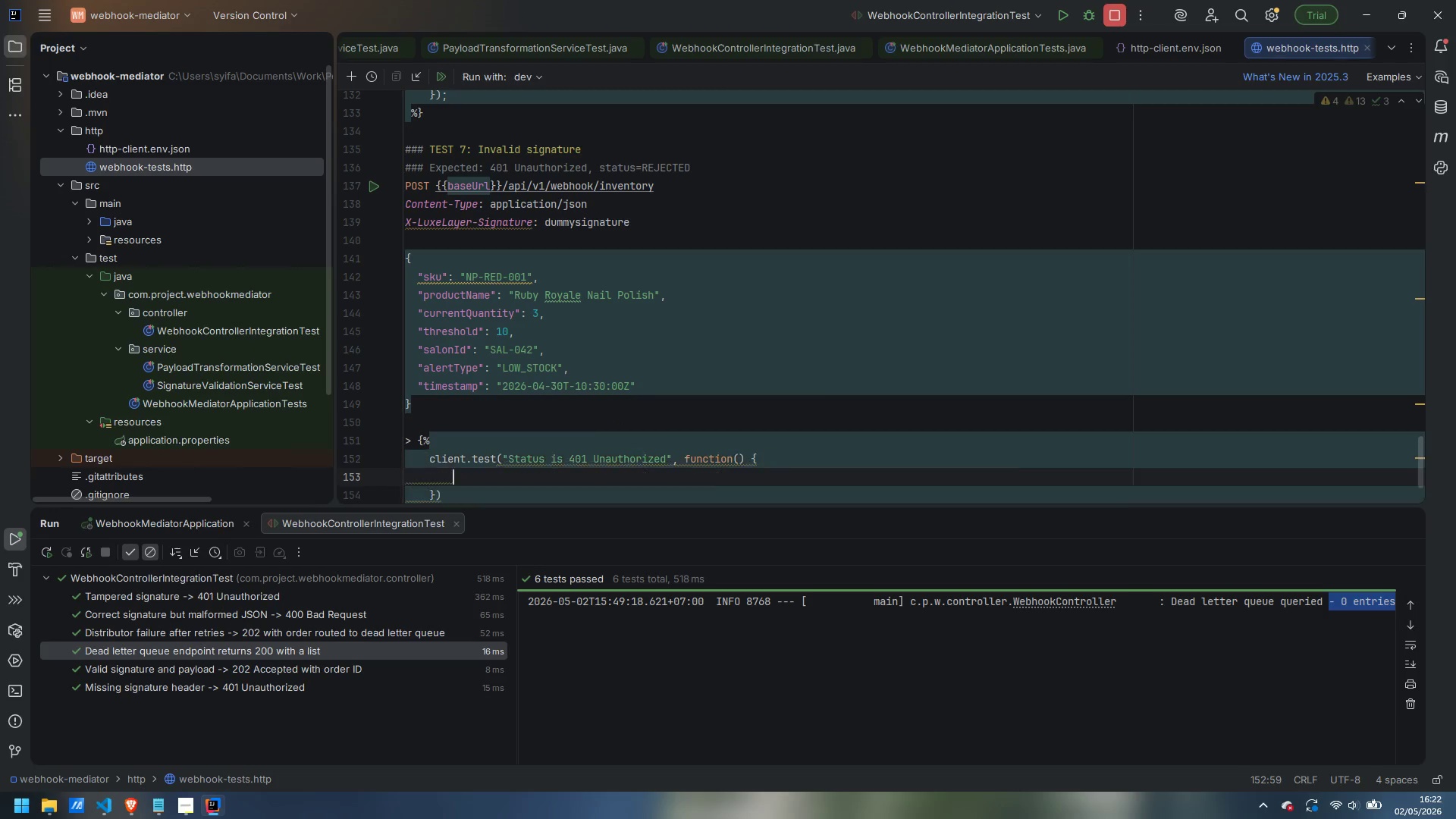 
key(Enter)
 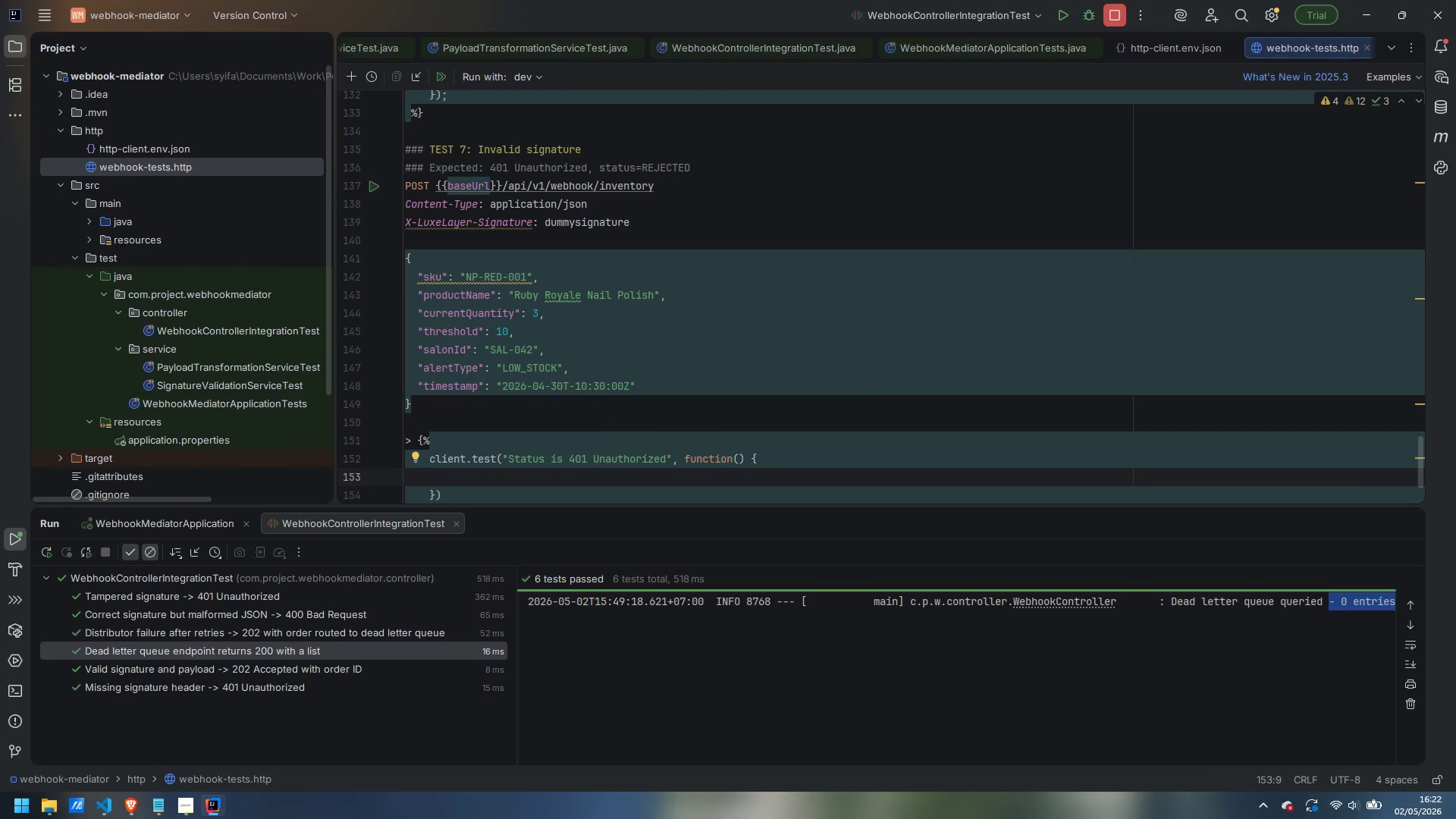 
type(client.assert(response.status === 401, "ex)
key(Backspace)
key(Backspace)
type(Expected 401 but got )
 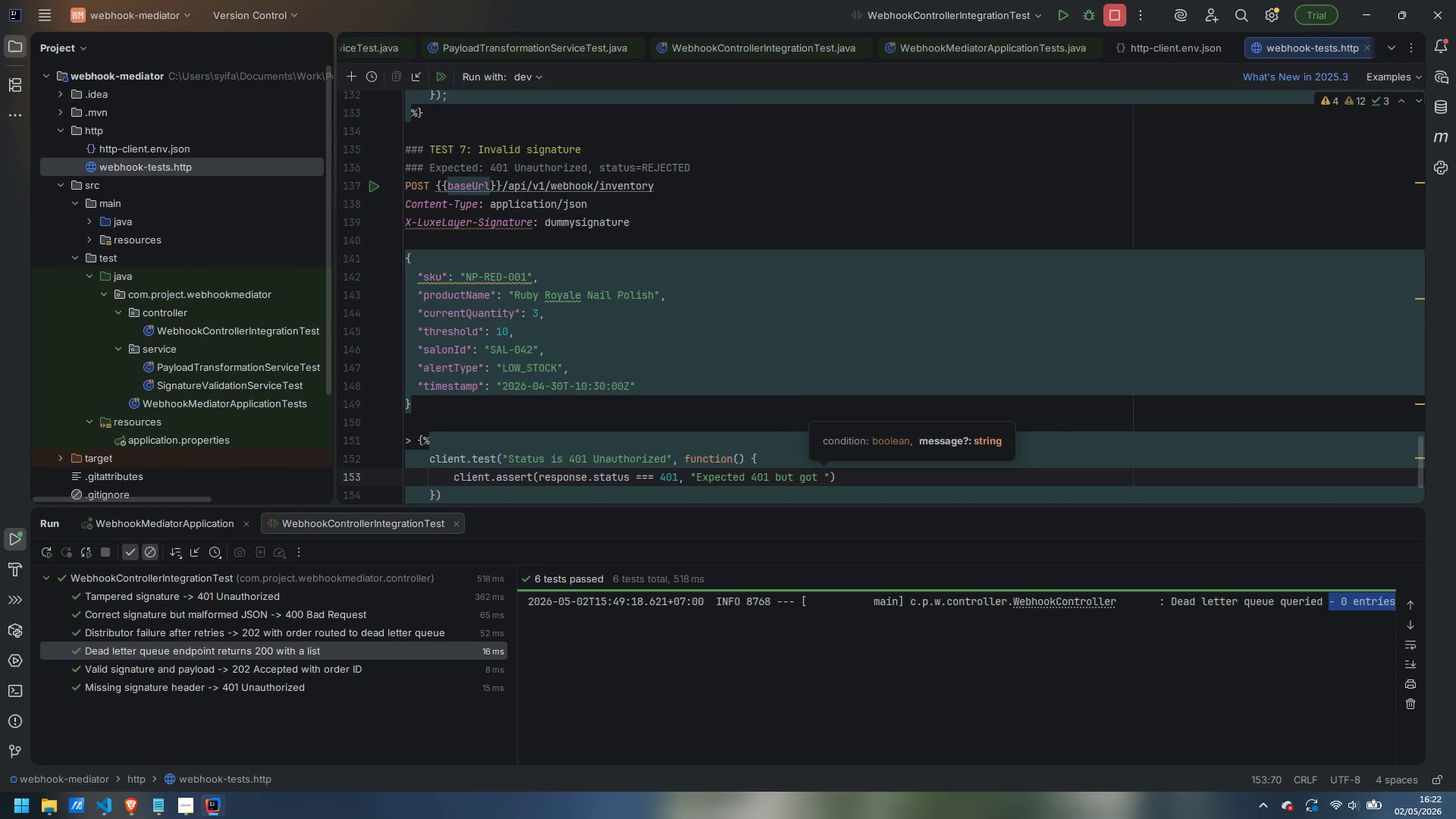 
key(ArrowRight)
 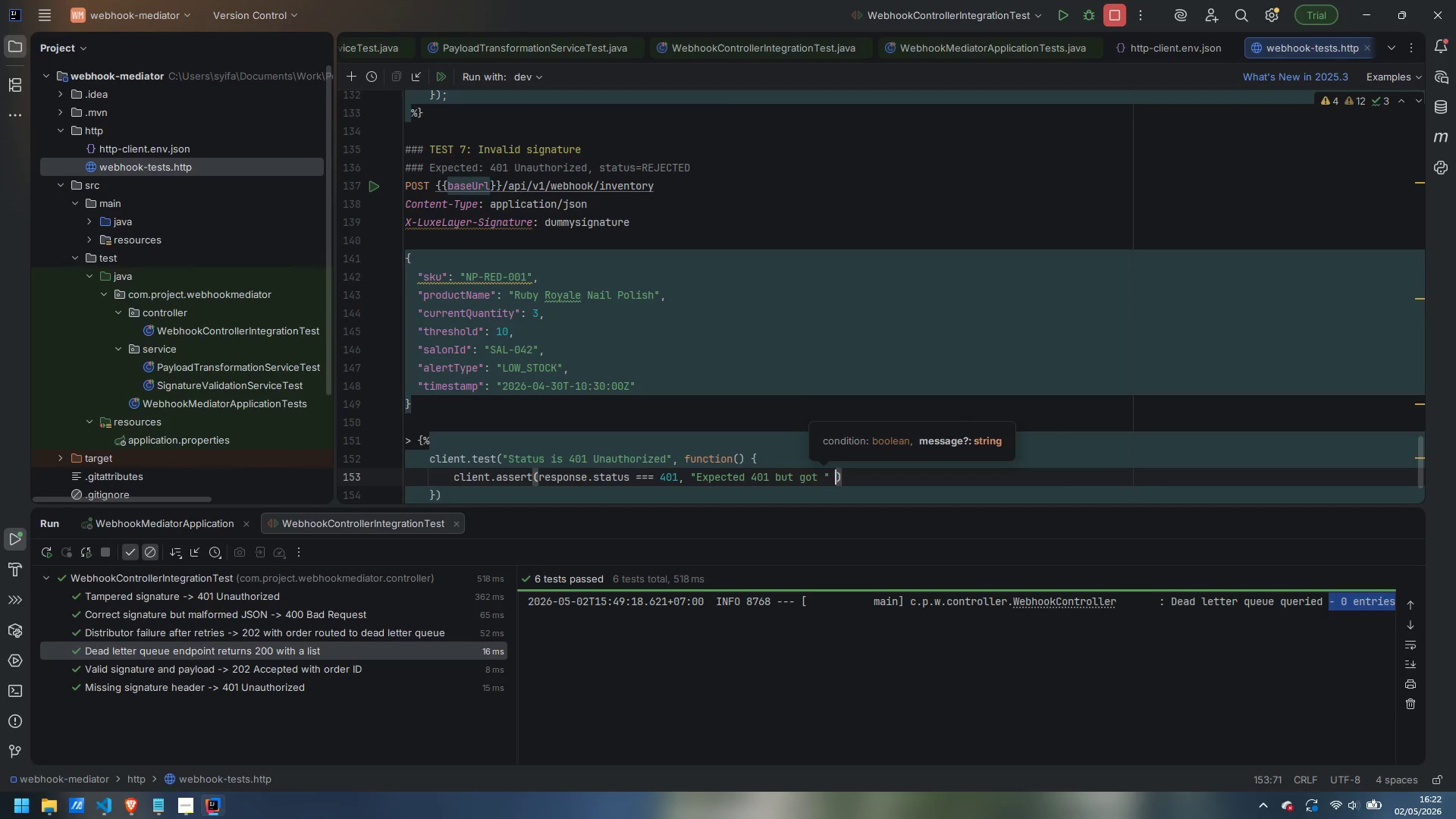 
type( + response.)
 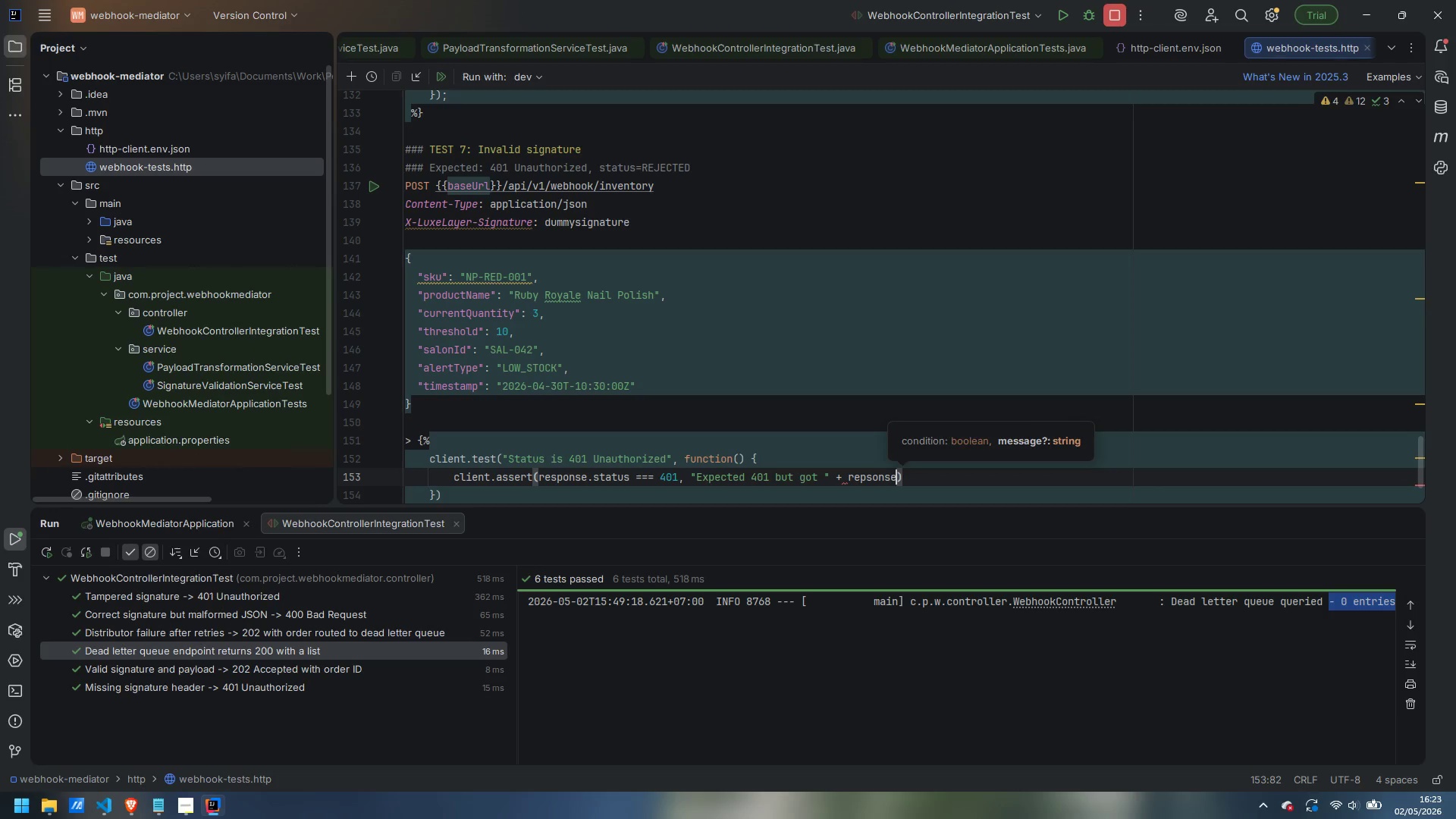 
 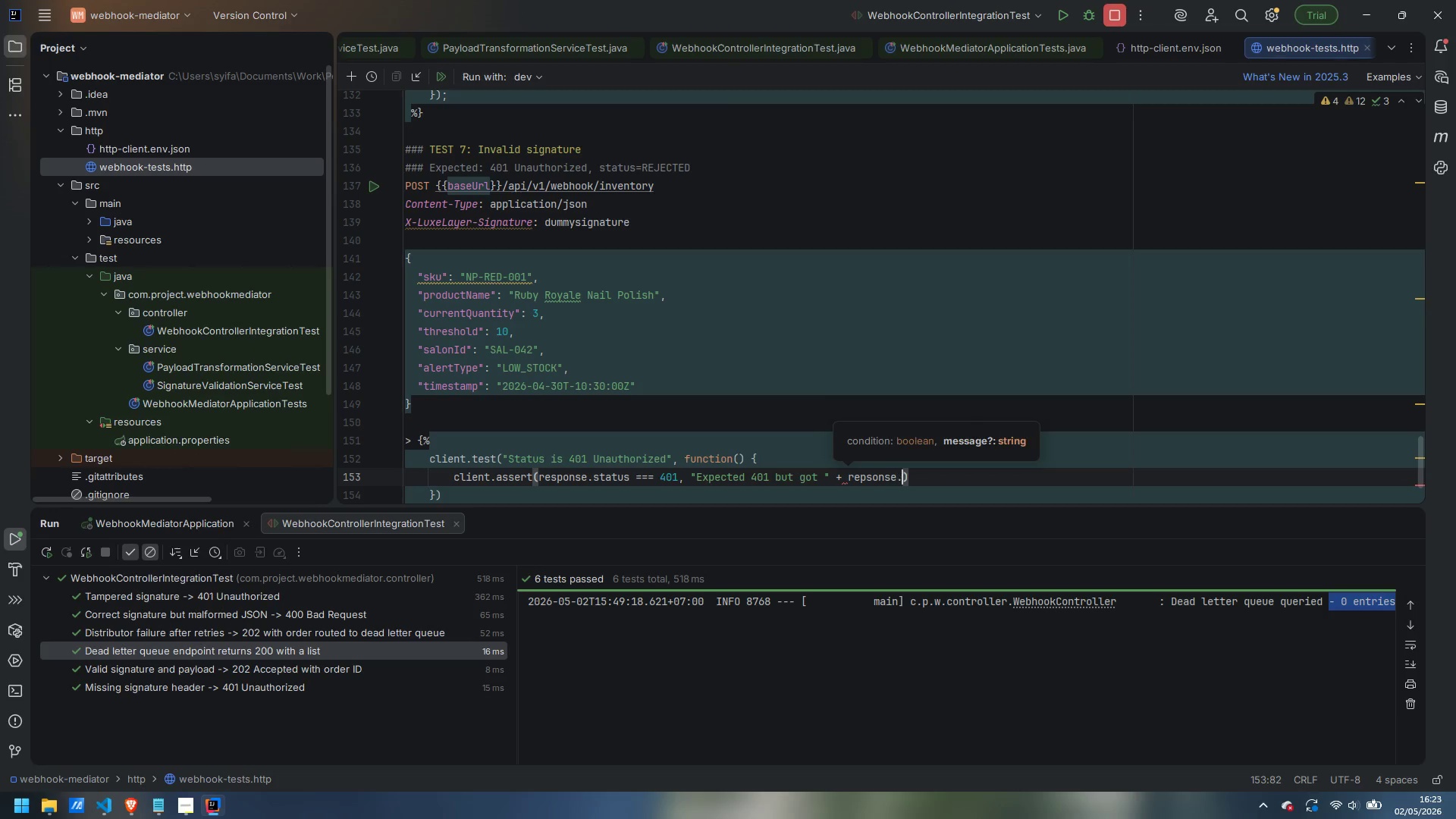 
key(Control+ControlLeft)
 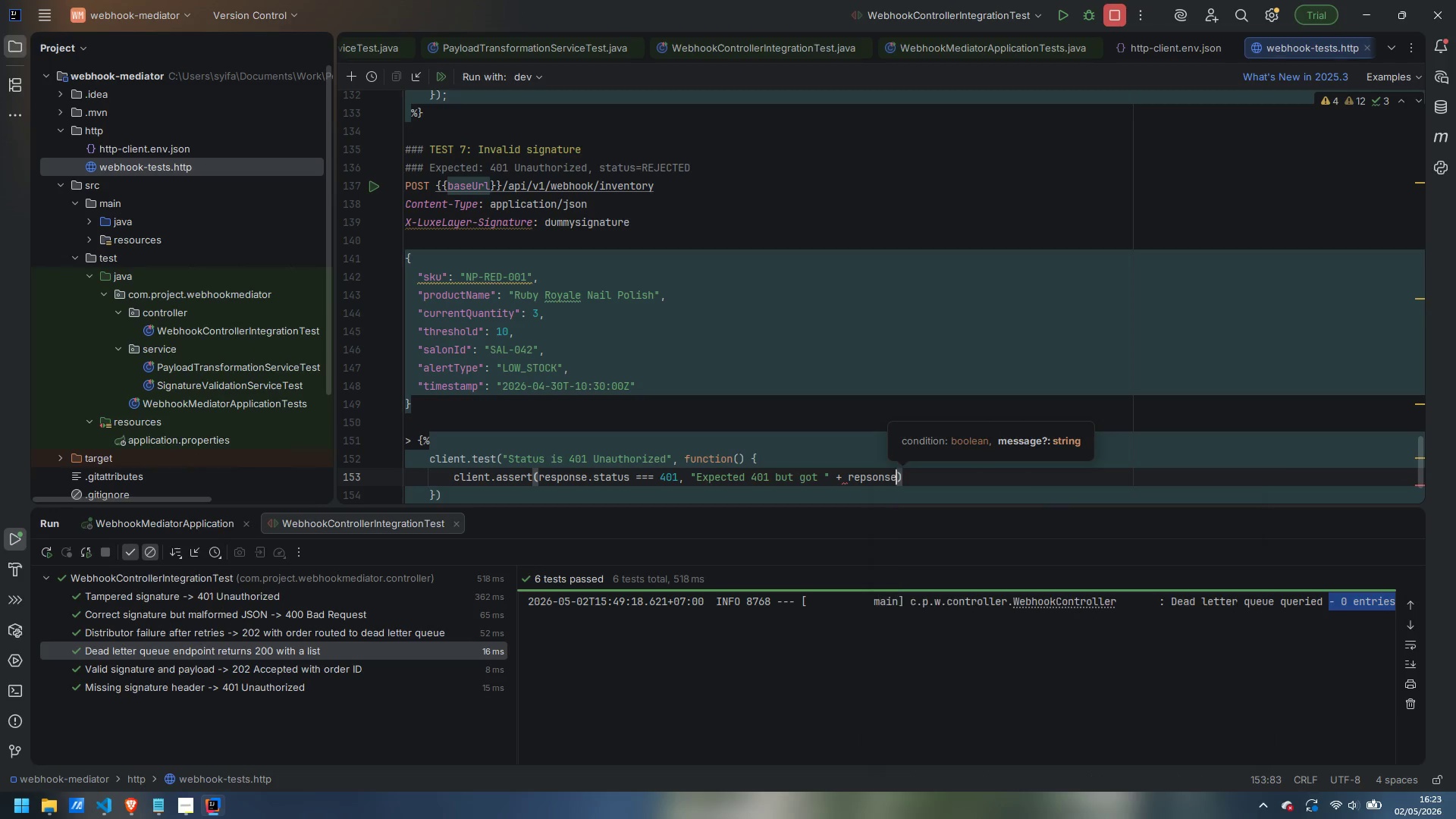 
key(Control+Backspace)
 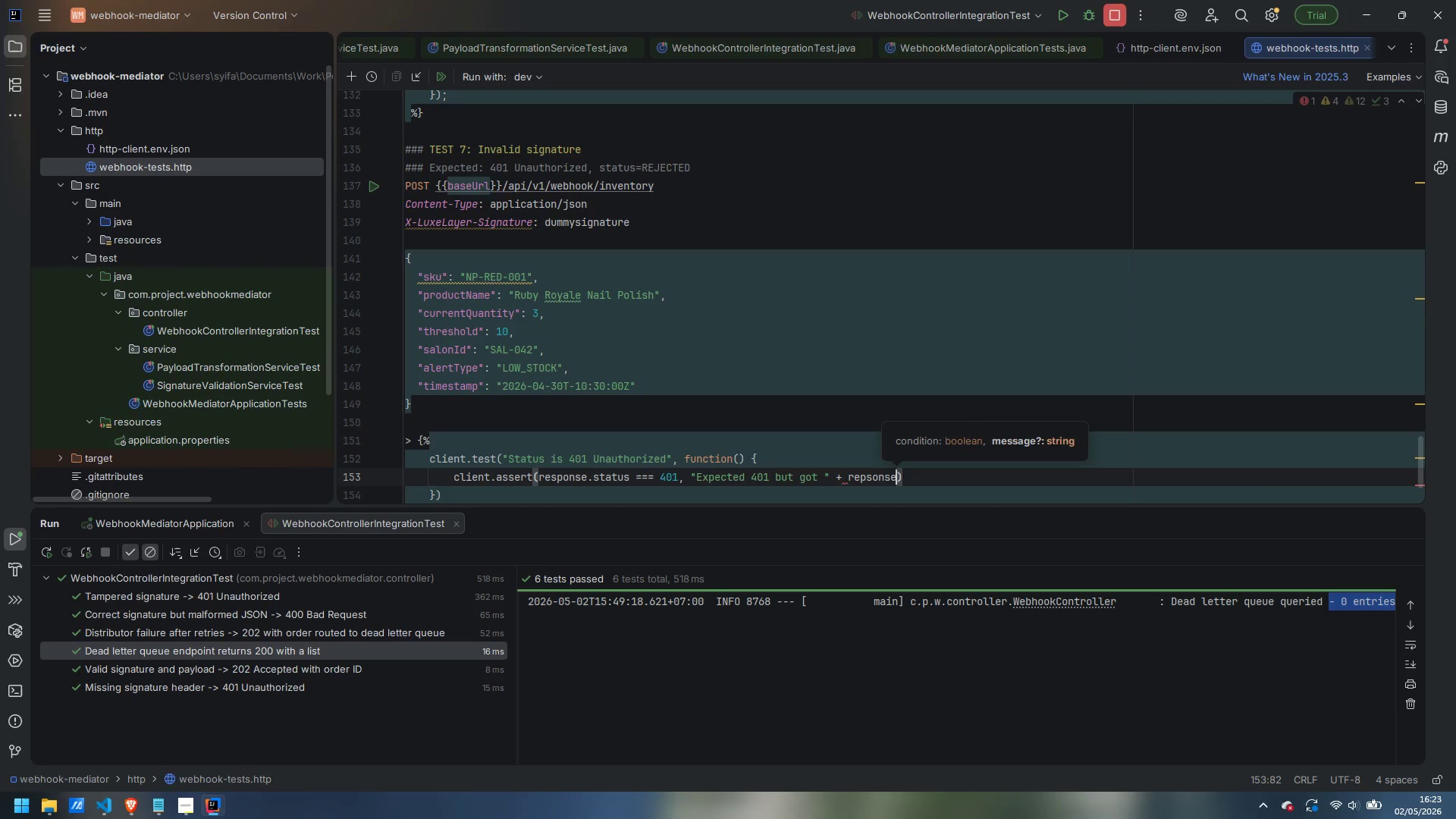 
key(Control+ControlLeft)
 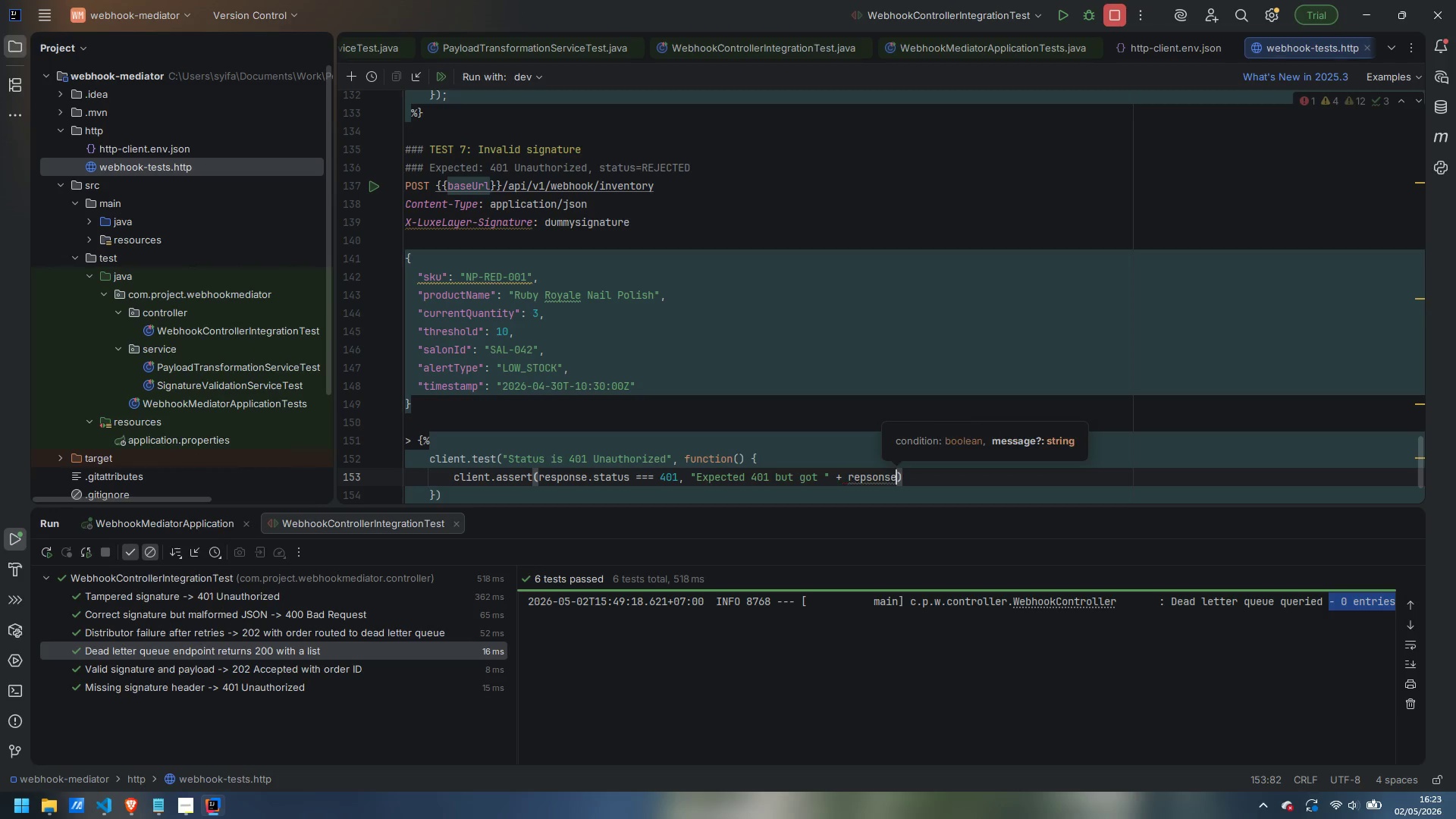 
key(Control+Backspace)
 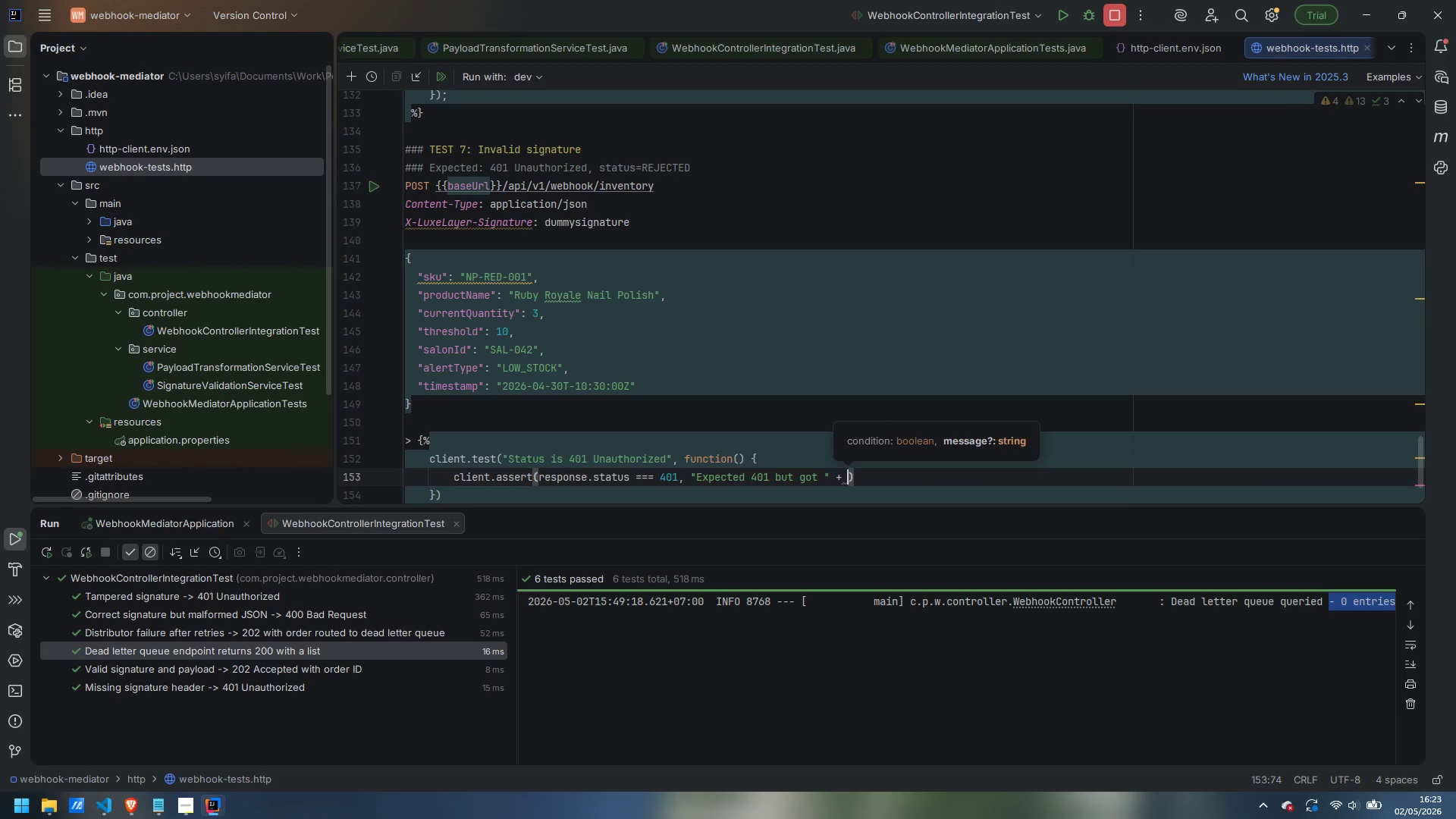 
type(response.status)
 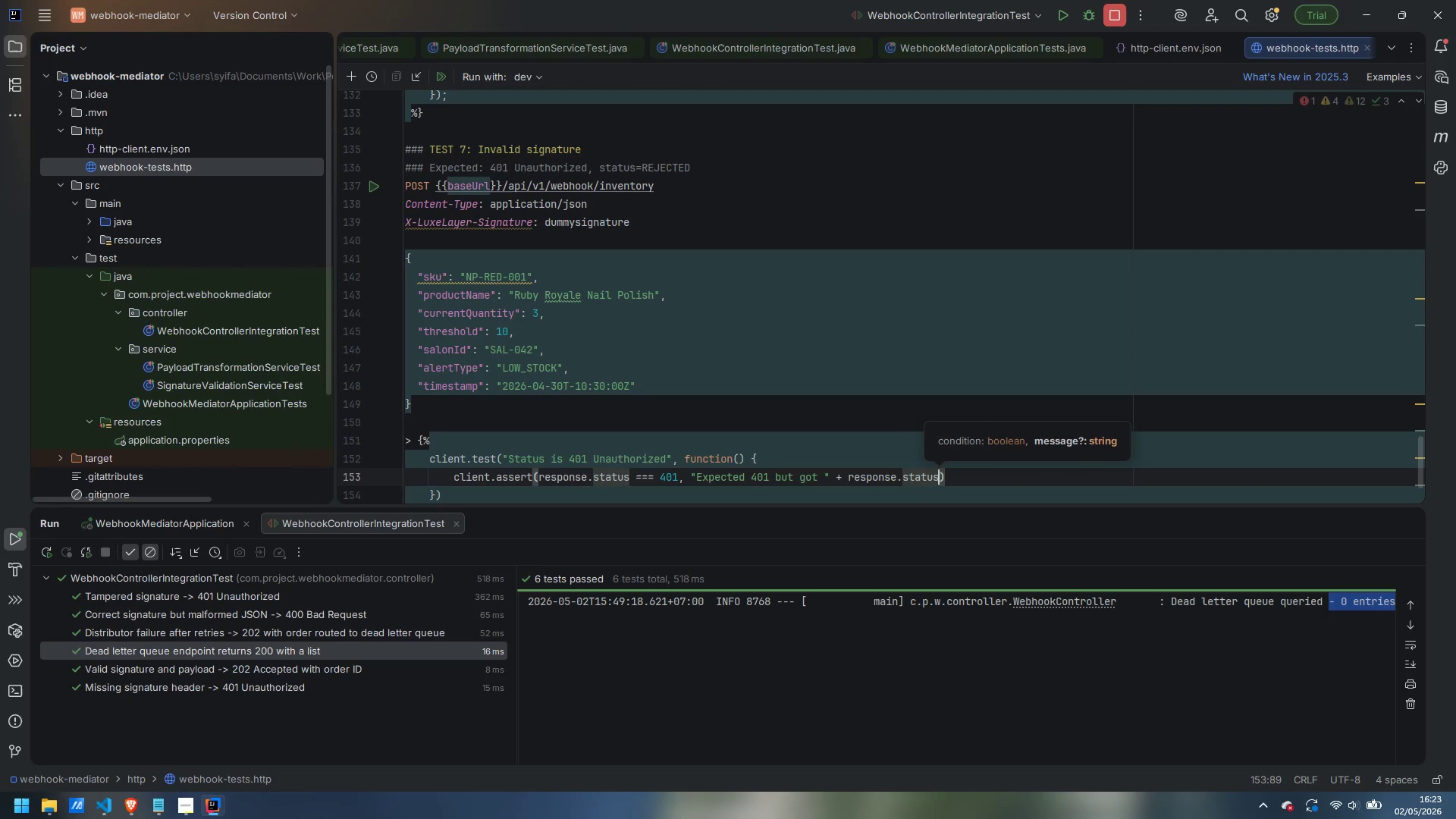 
key(ArrowRight)
 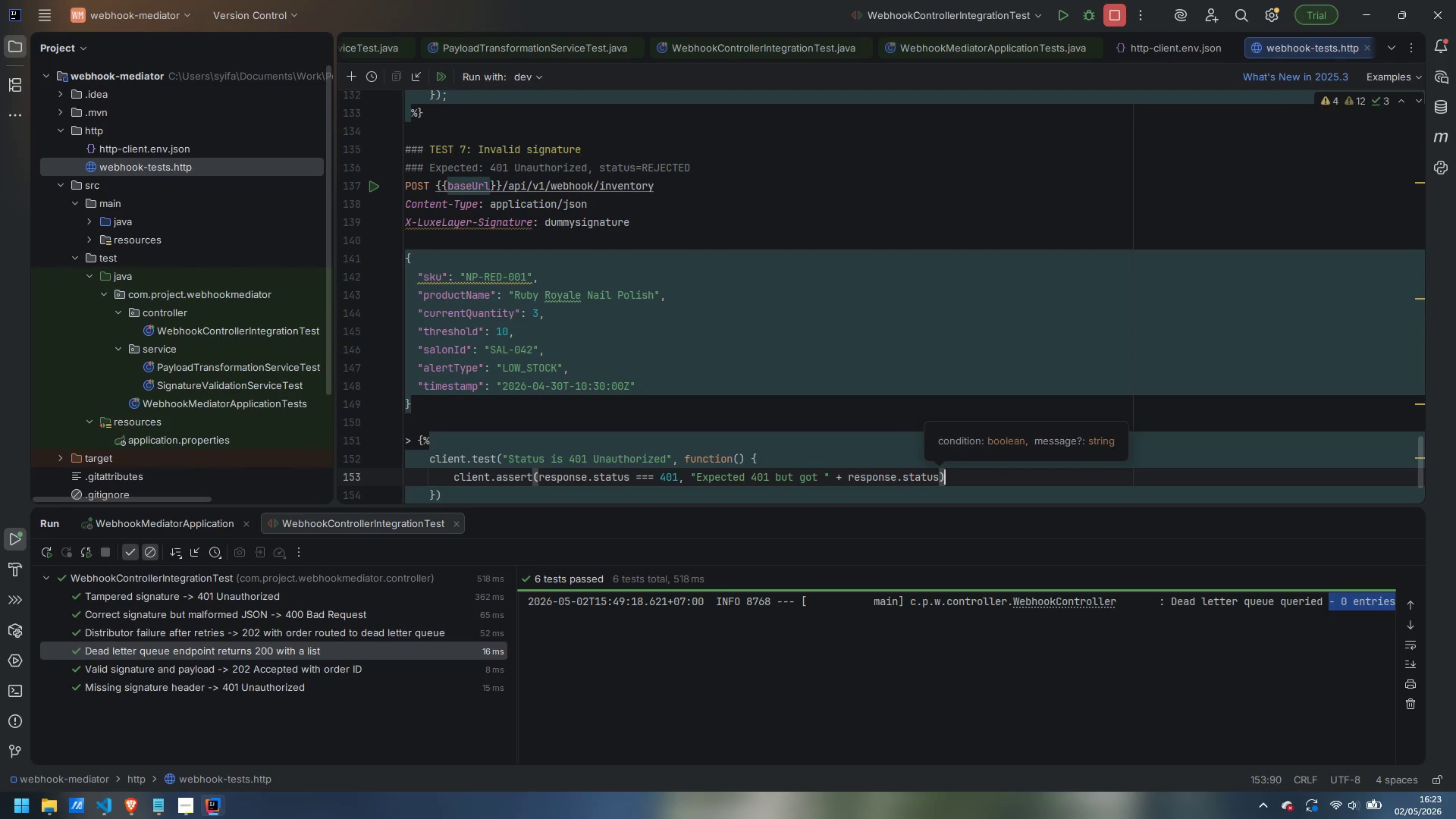 
key(Semicolon)
 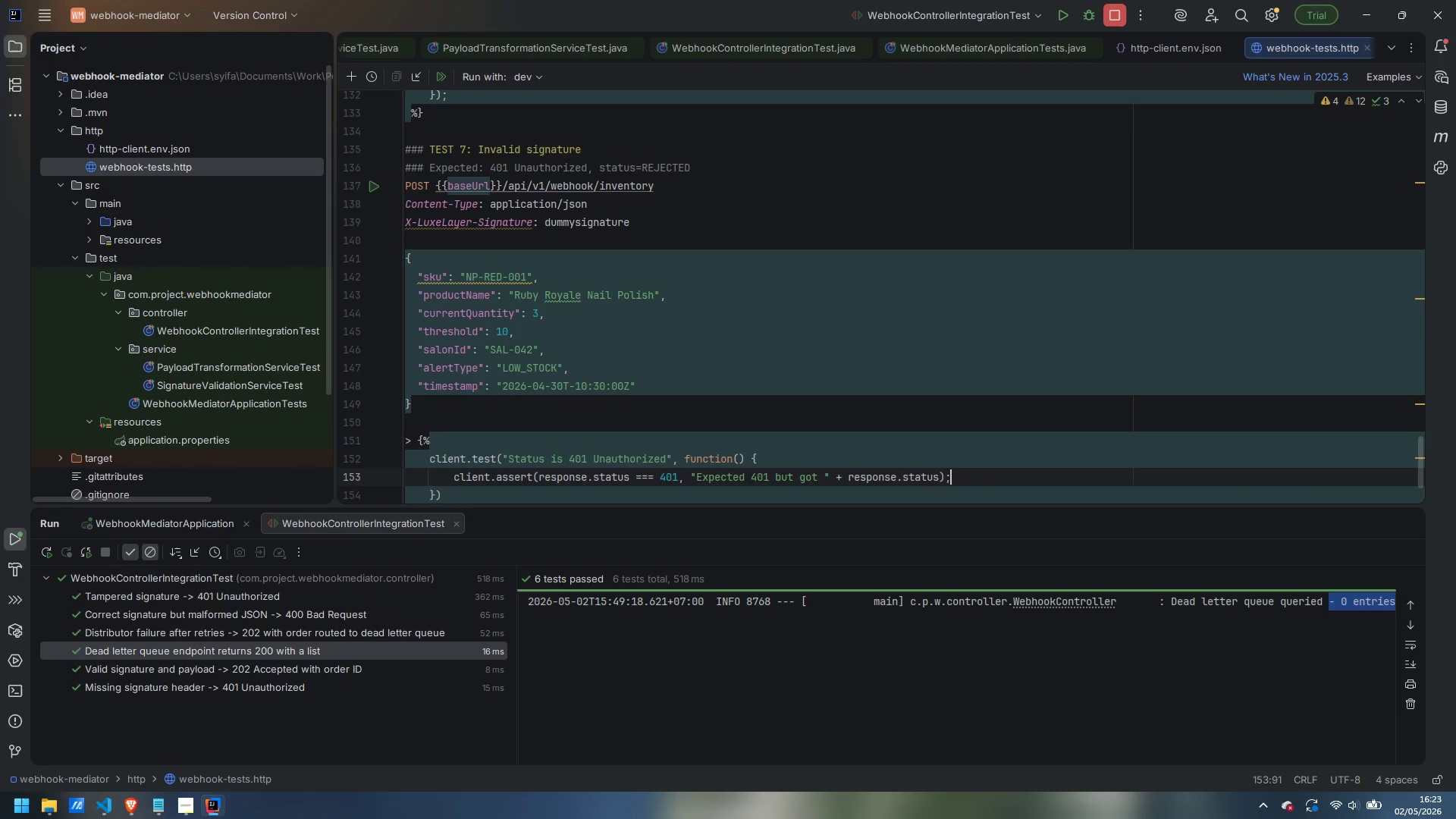 
key(ArrowDown)
 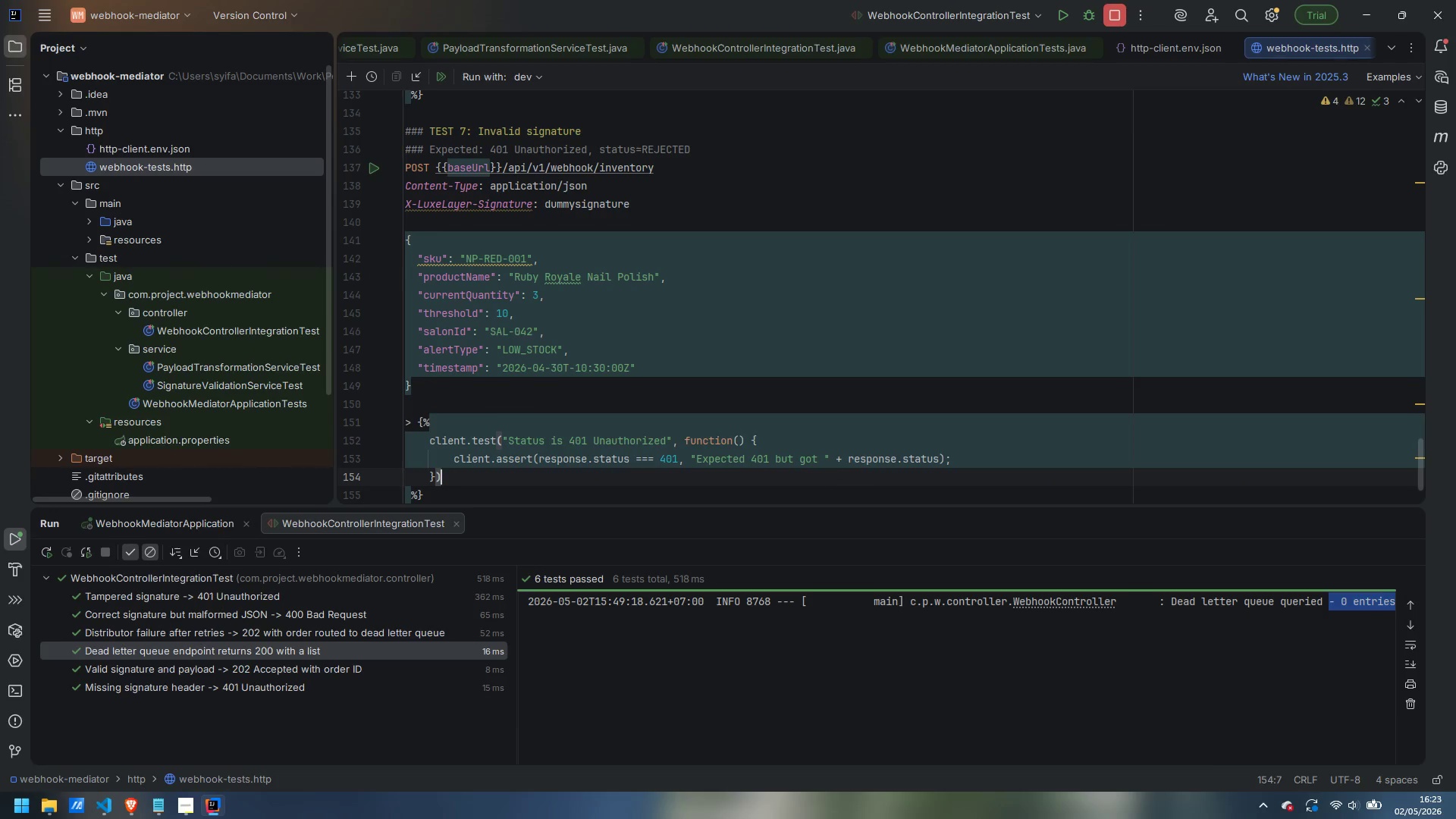 
key(Semicolon)
 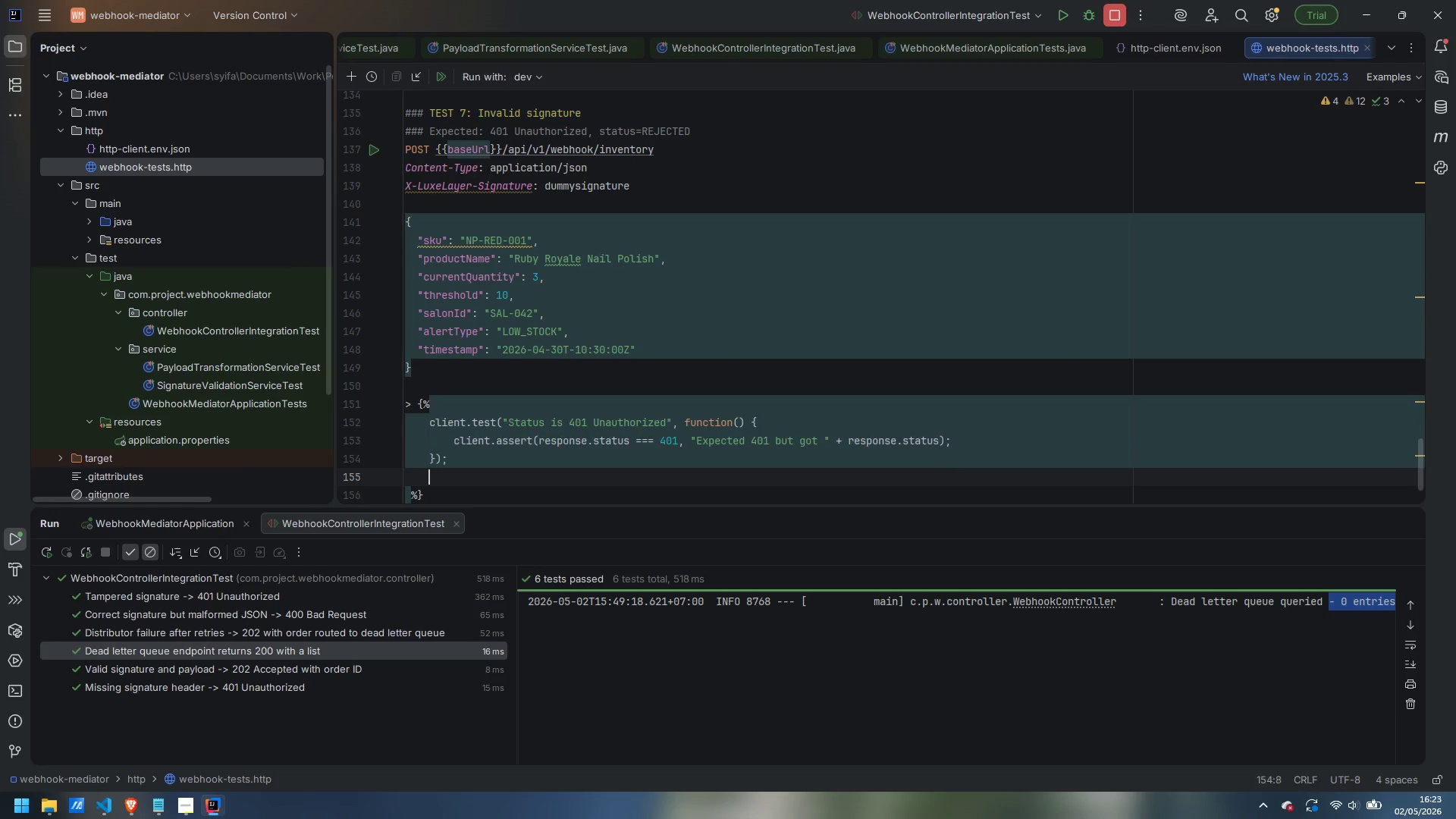 
key(Enter)
 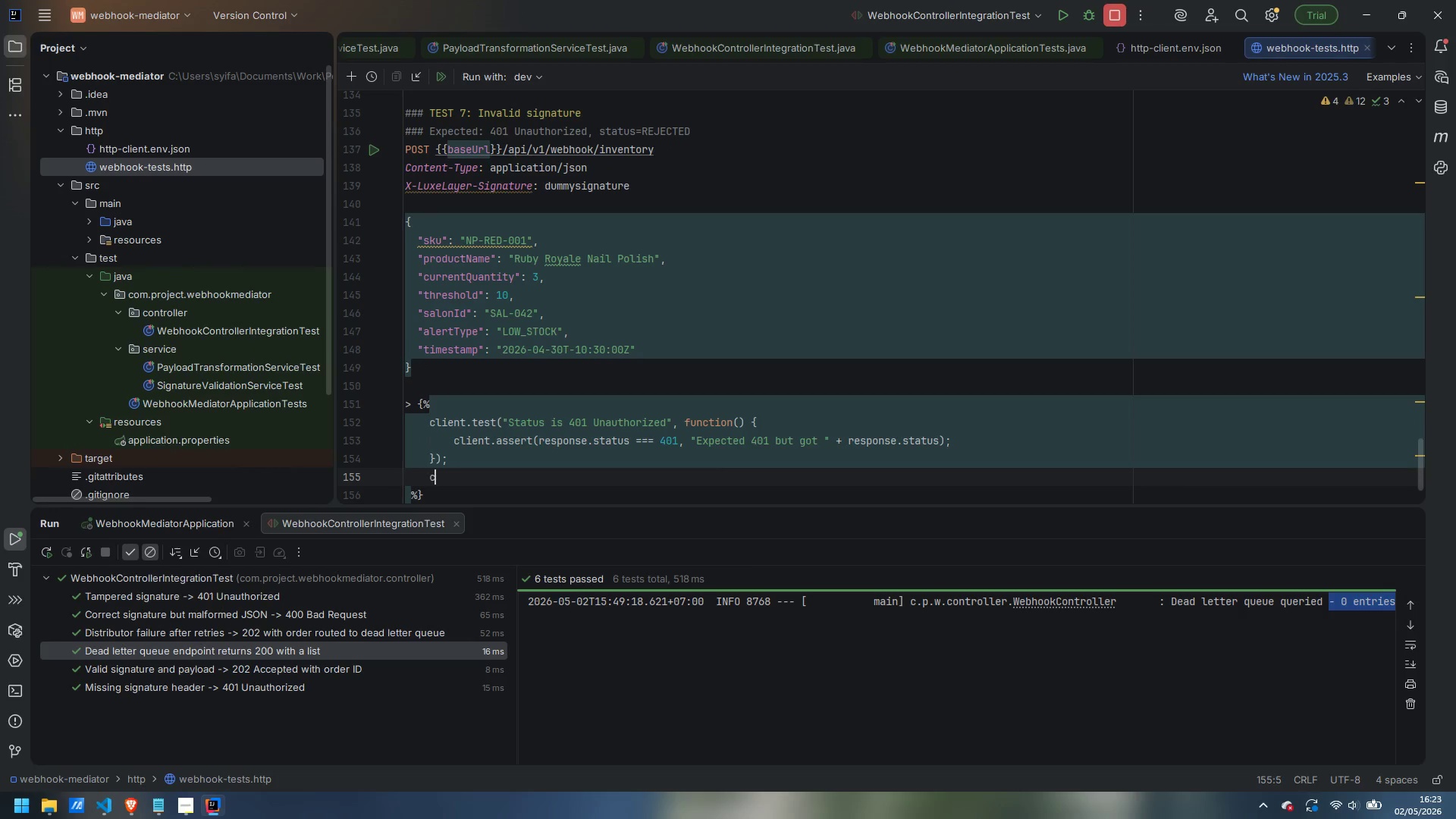 
type(client.test("RTe)
key(Backspace)
key(Backspace)
type(esponse status field is REJECTED)
 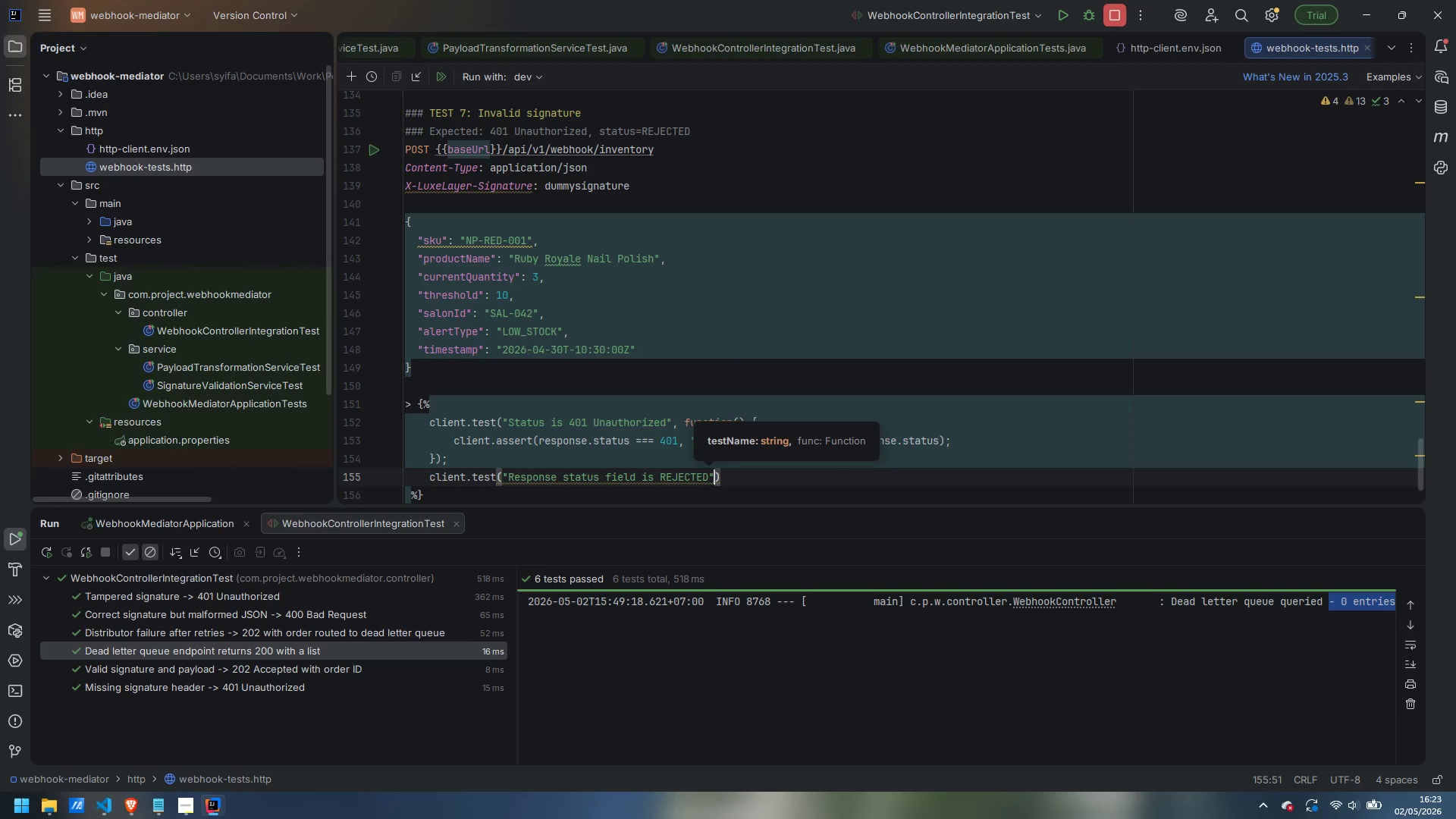 
key(ArrowRight)
 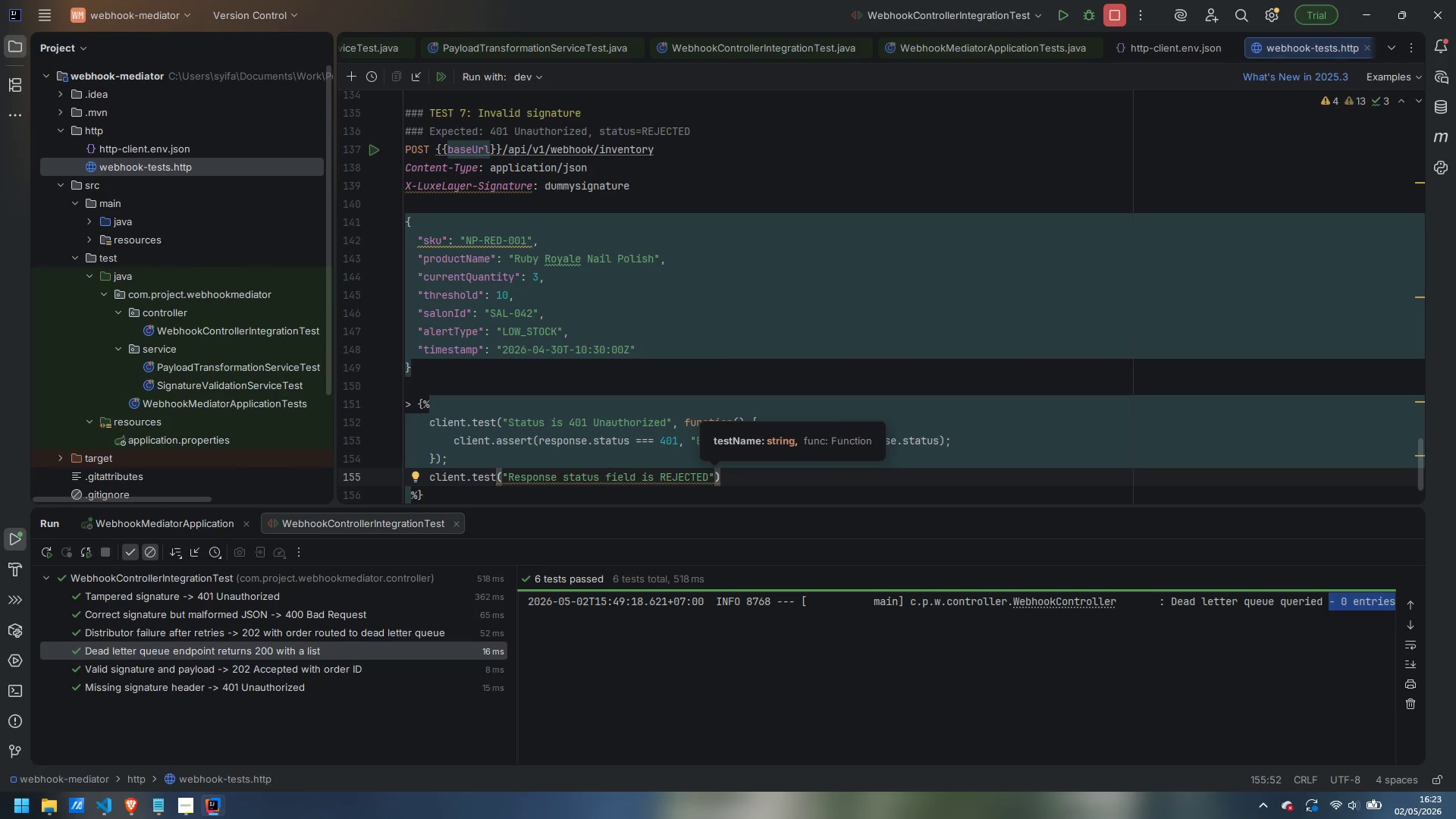 
type(, fcuin)
key(Backspace)
key(Backspace)
key(Backspace)
key(Backspace)
type(unction() {)
 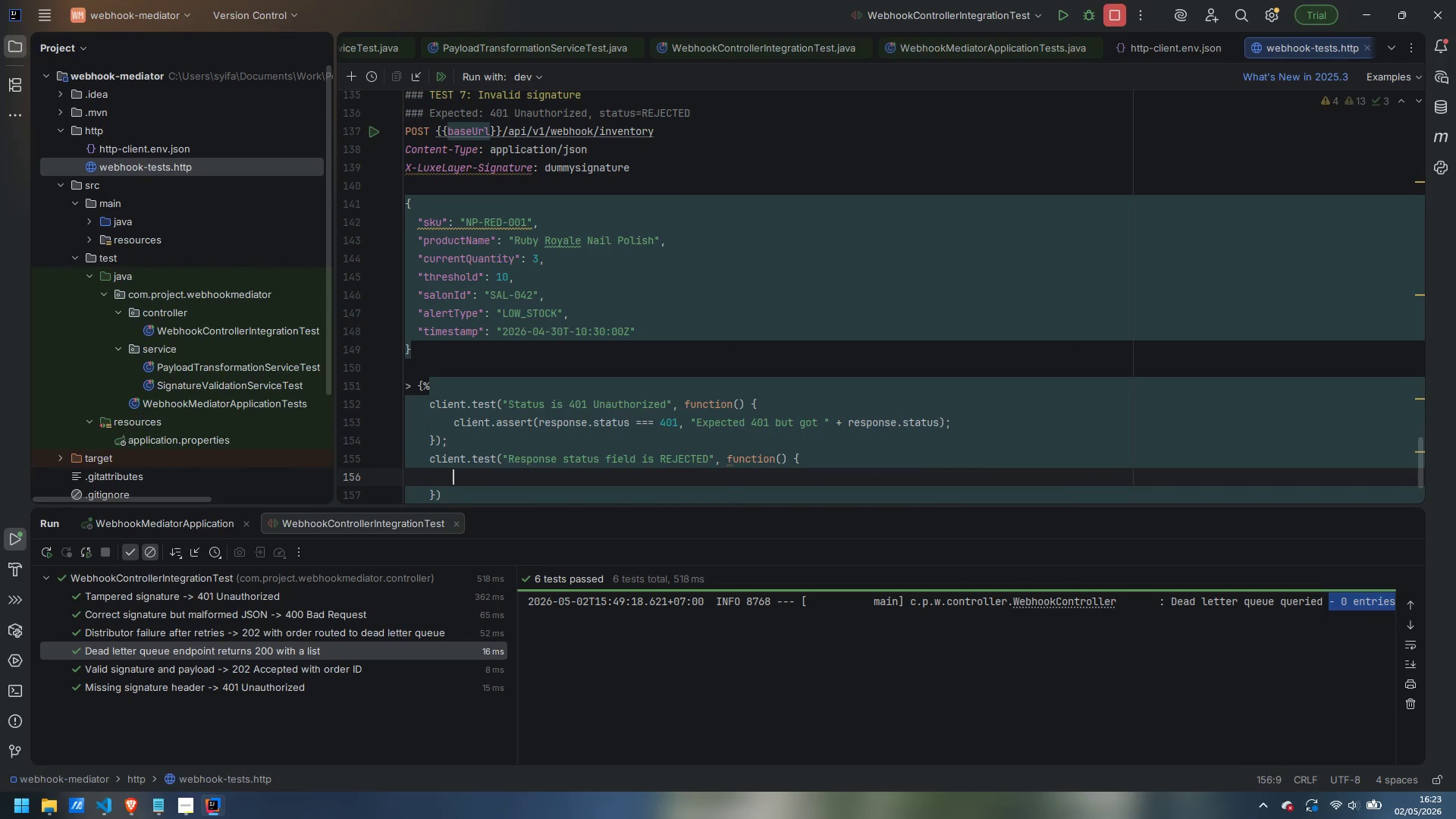 
 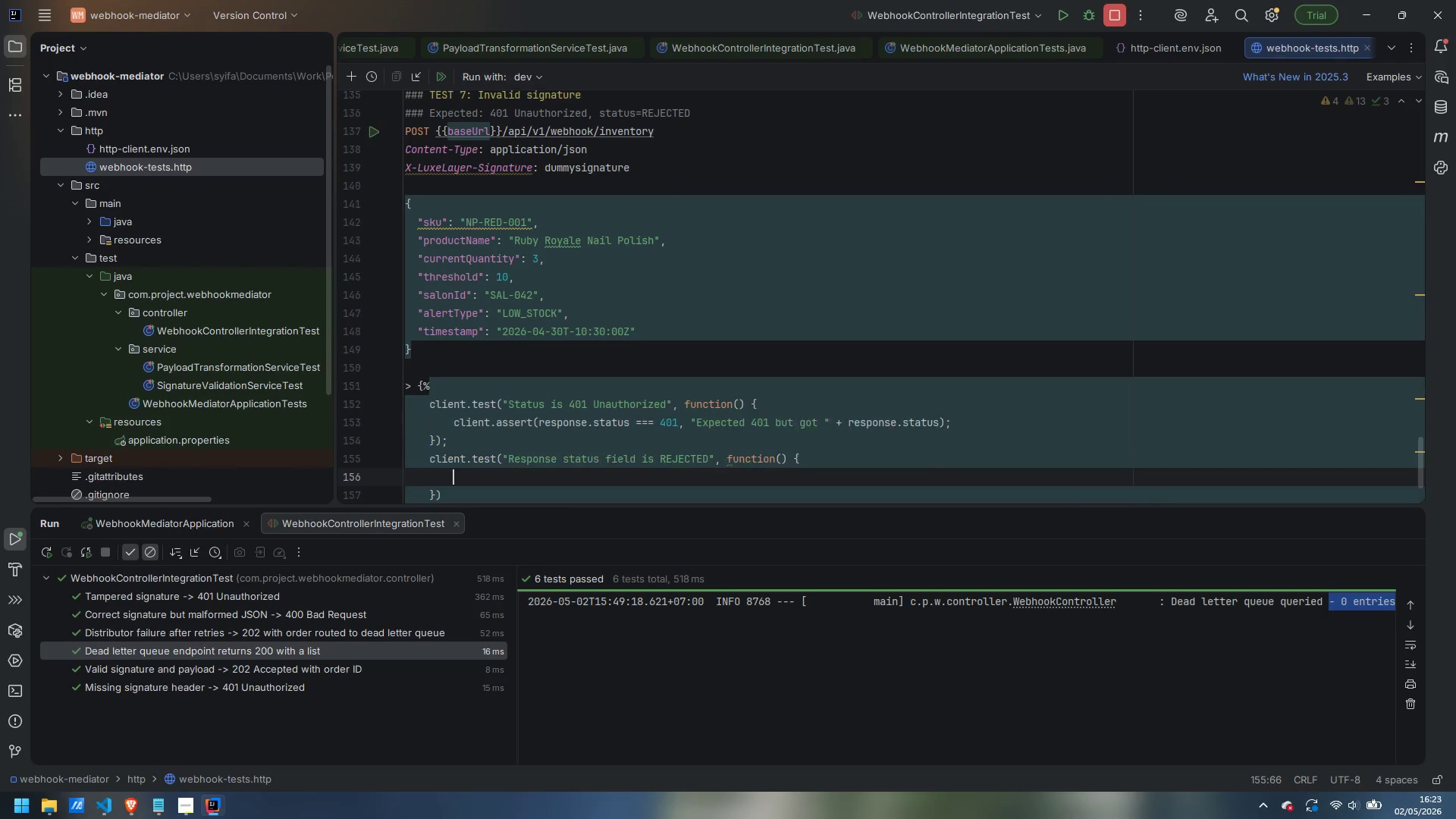 
key(Enter)
 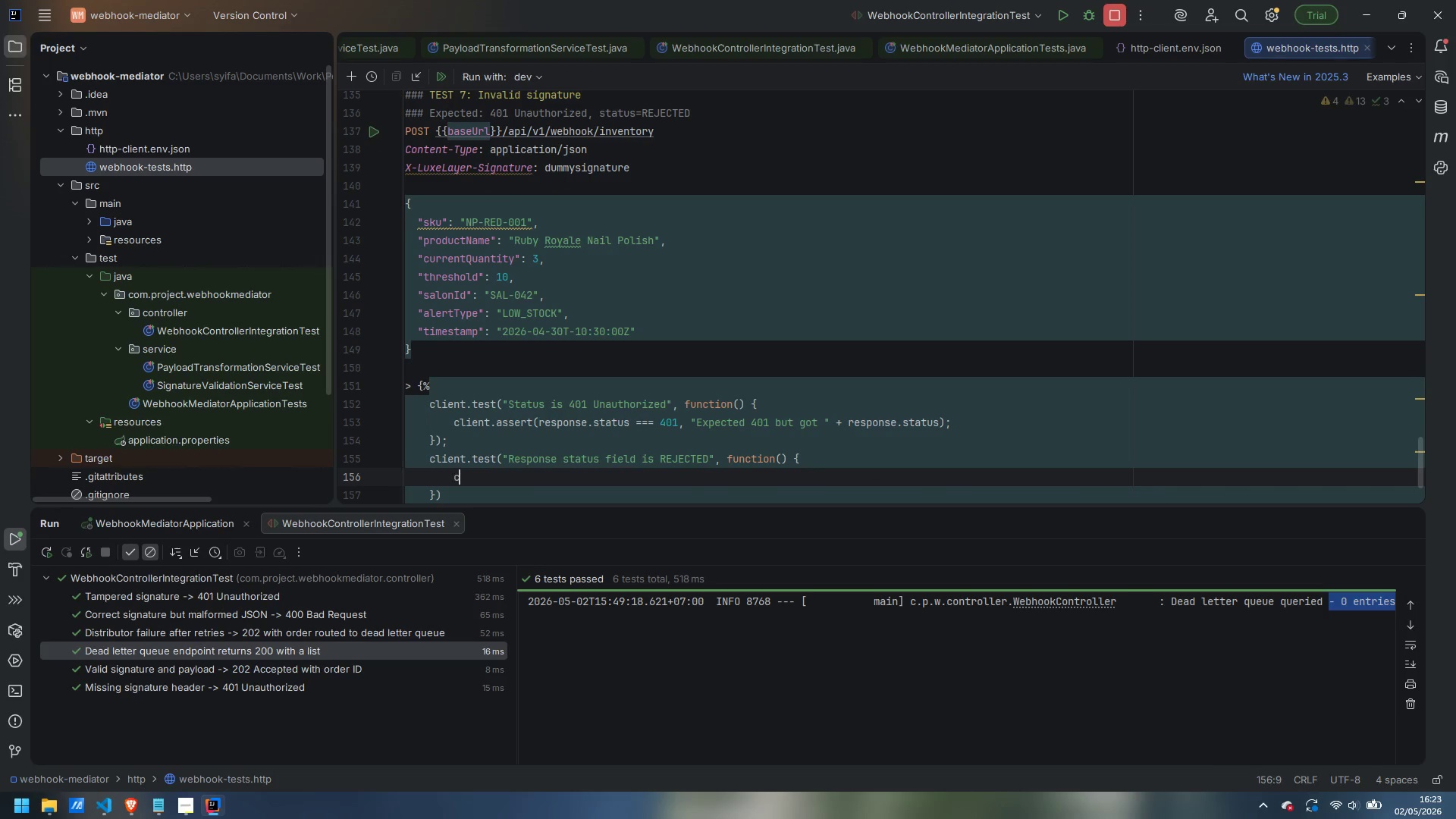 
type(client.assert(respone.body.status )
key(Backspace)
key(Backspace)
key(Backspace)
type( )
key(Backspace)
type(ues )
key(Backspace)
key(Backspace)
key(Backspace)
type(s === "REJECTED)
 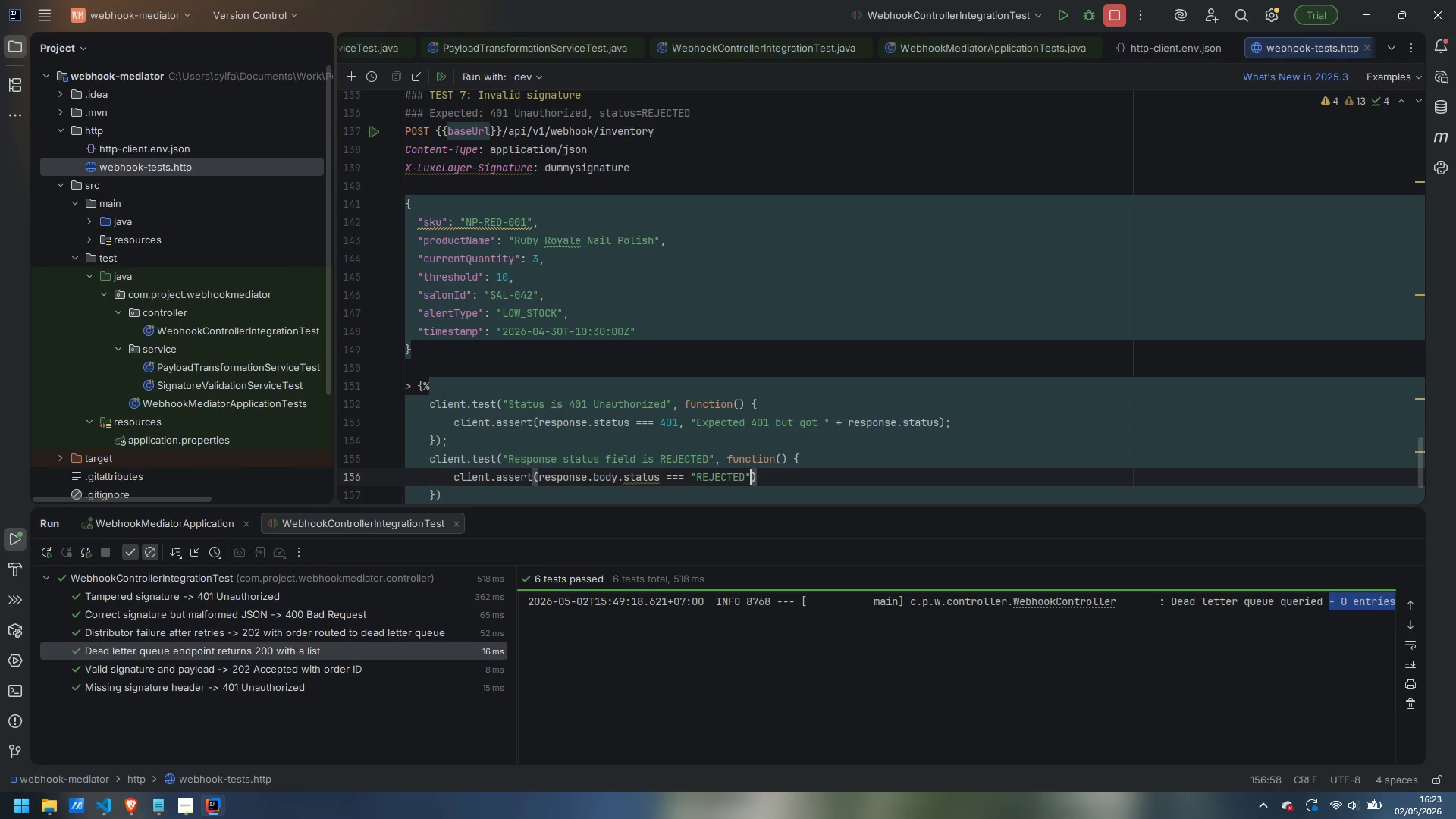 
 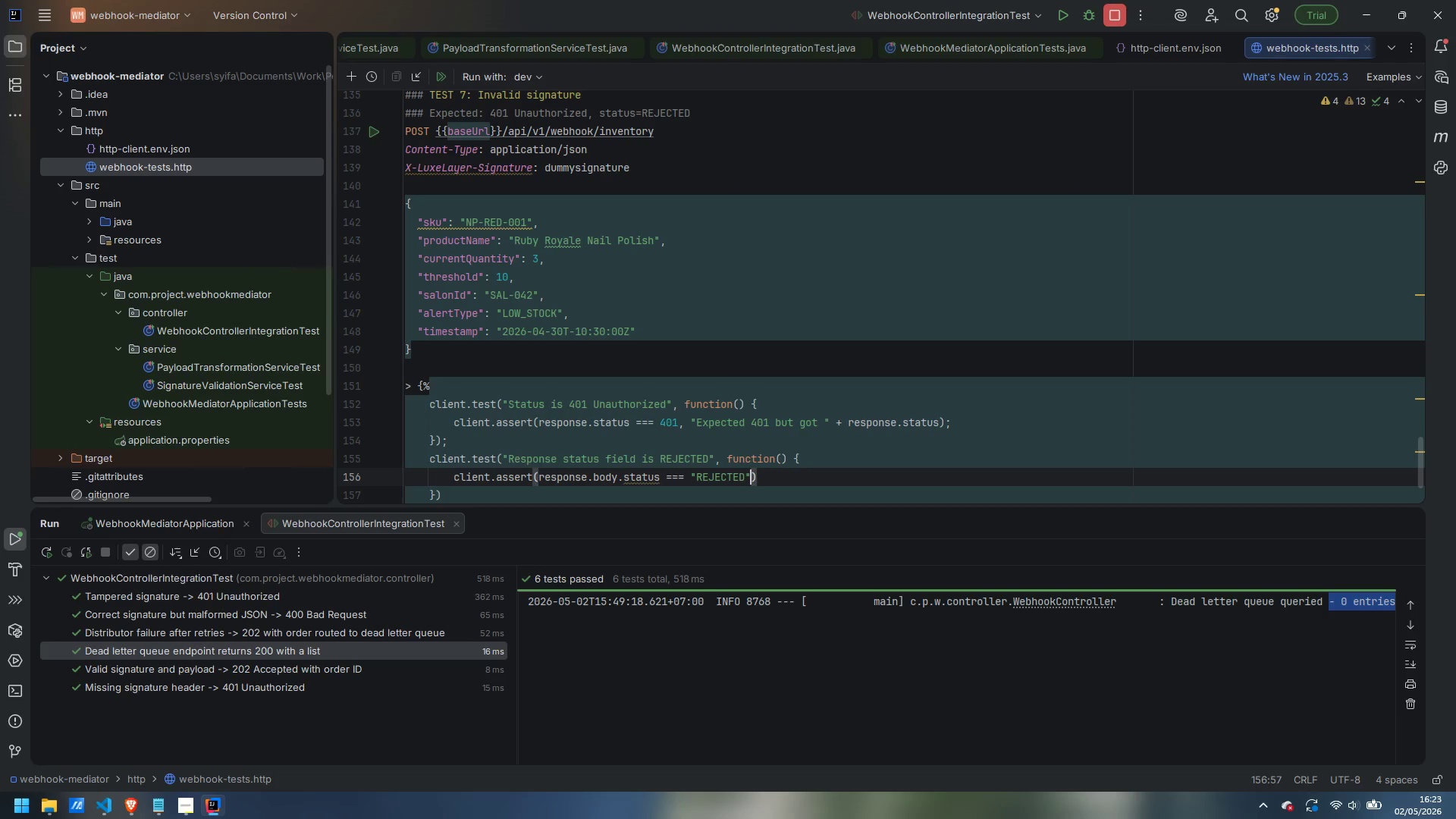 
key(ArrowRight)
 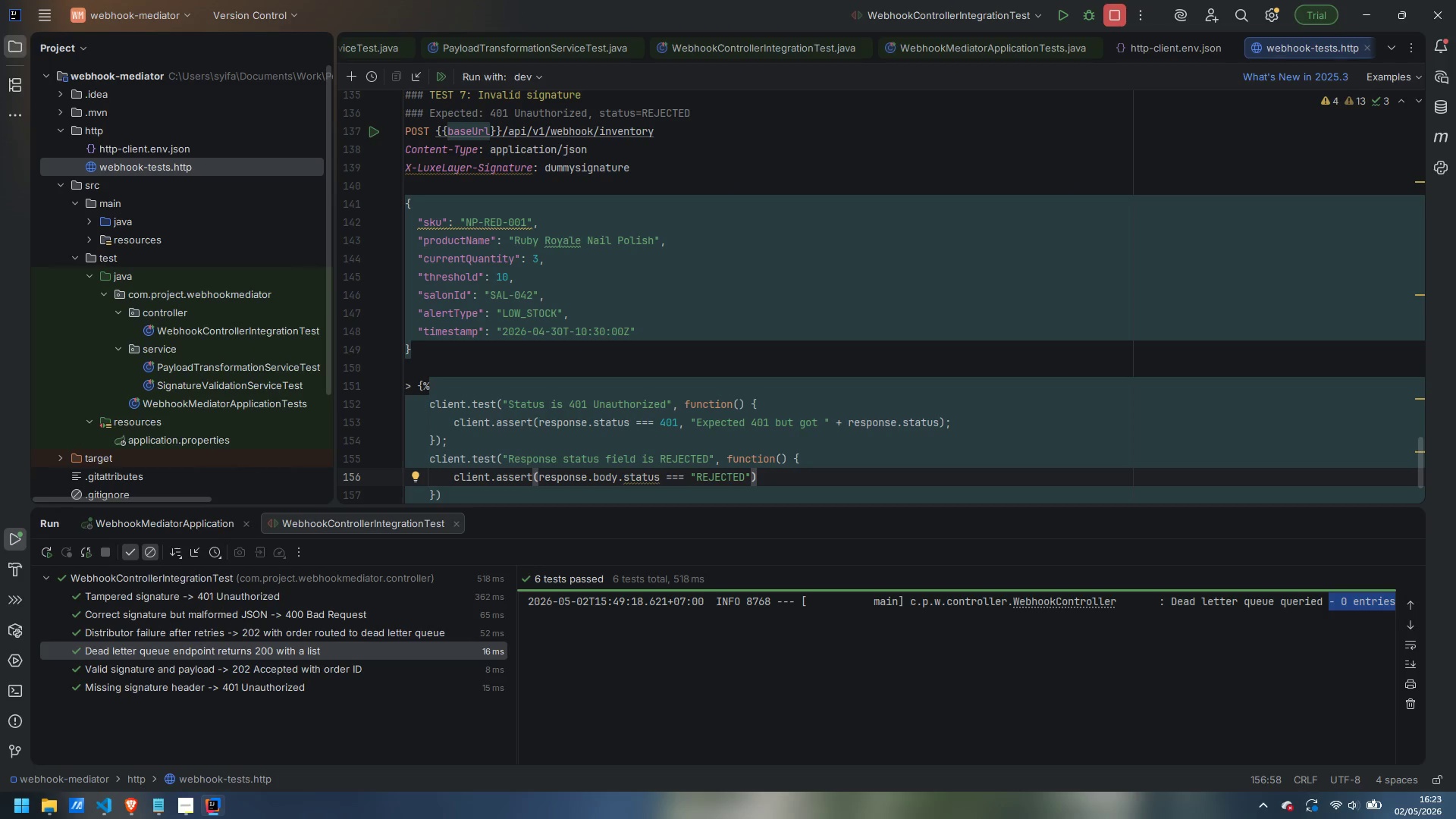 
type(, "Exte)
key(Backspace)
key(Backspace)
type(pected REJECTED)
 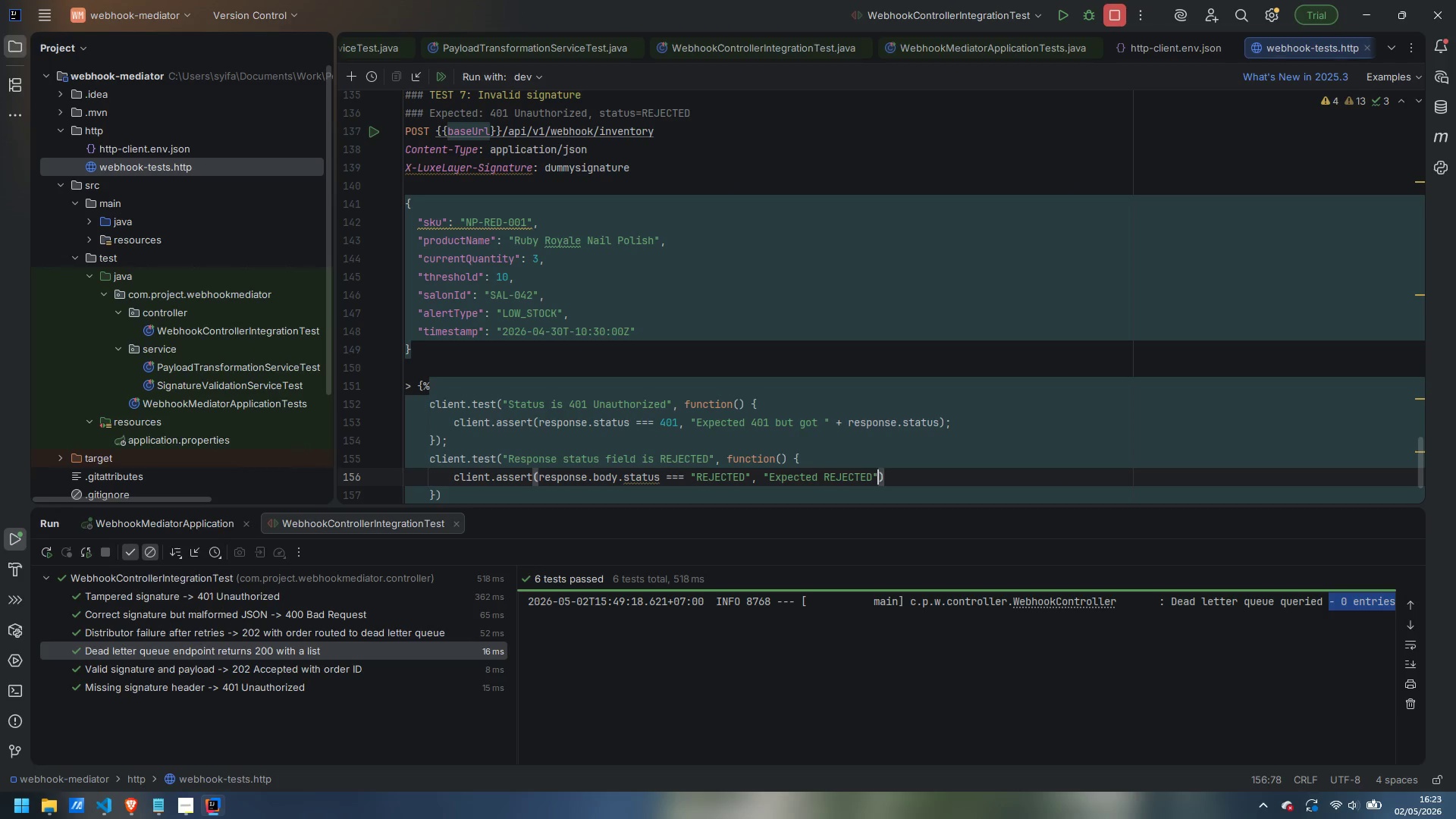 
 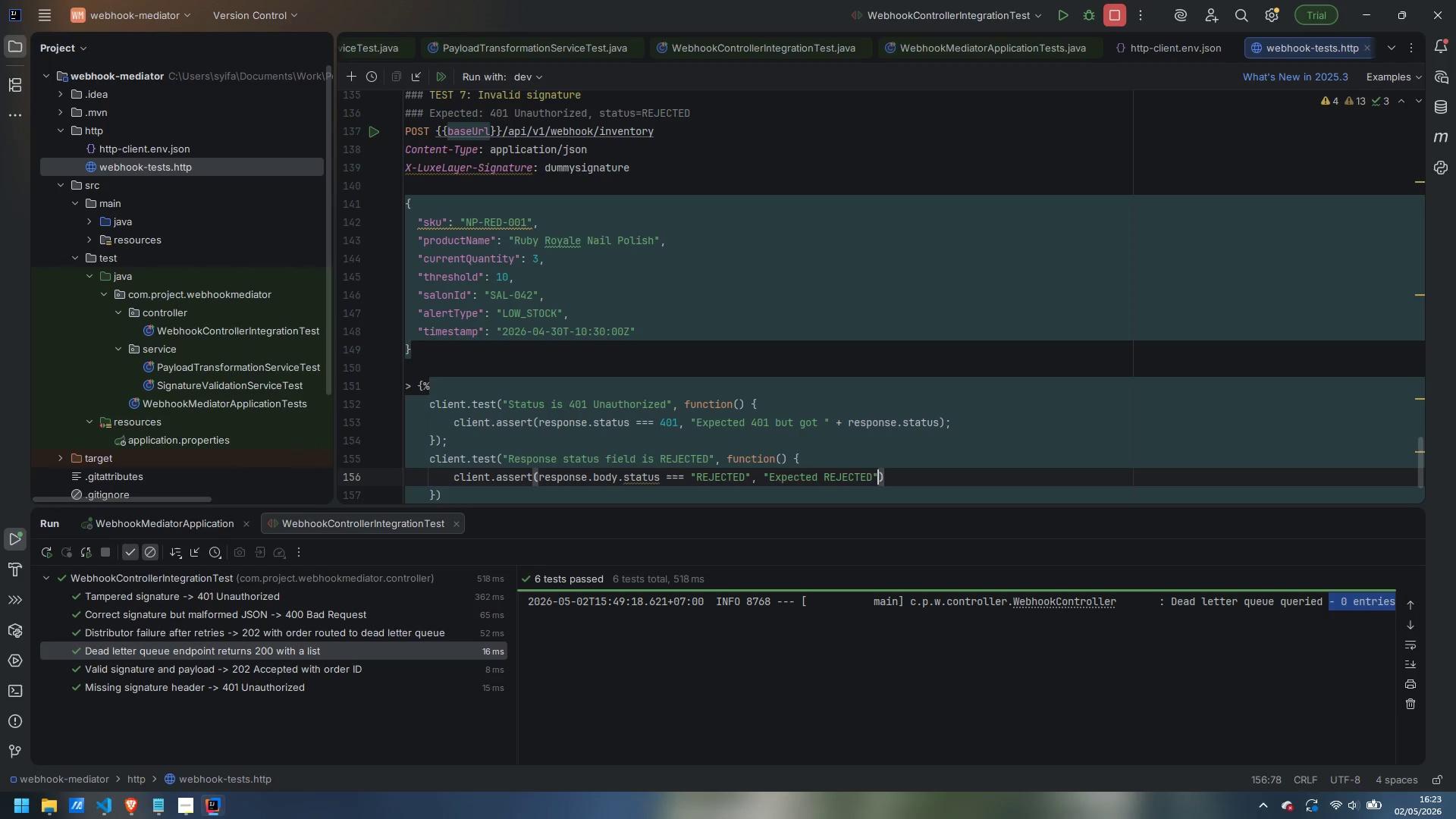 
key(ArrowRight)
 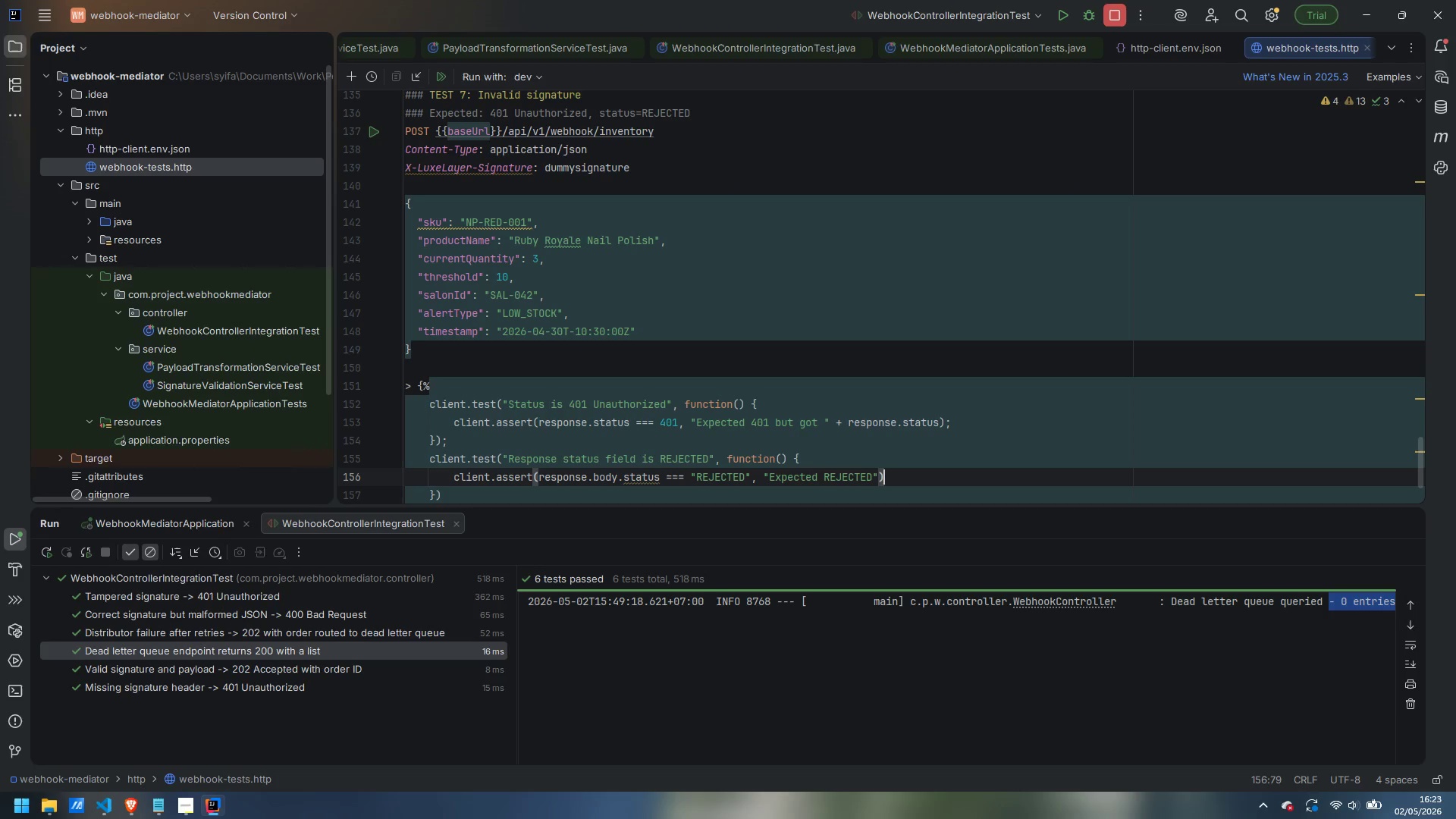 
key(ArrowRight)
 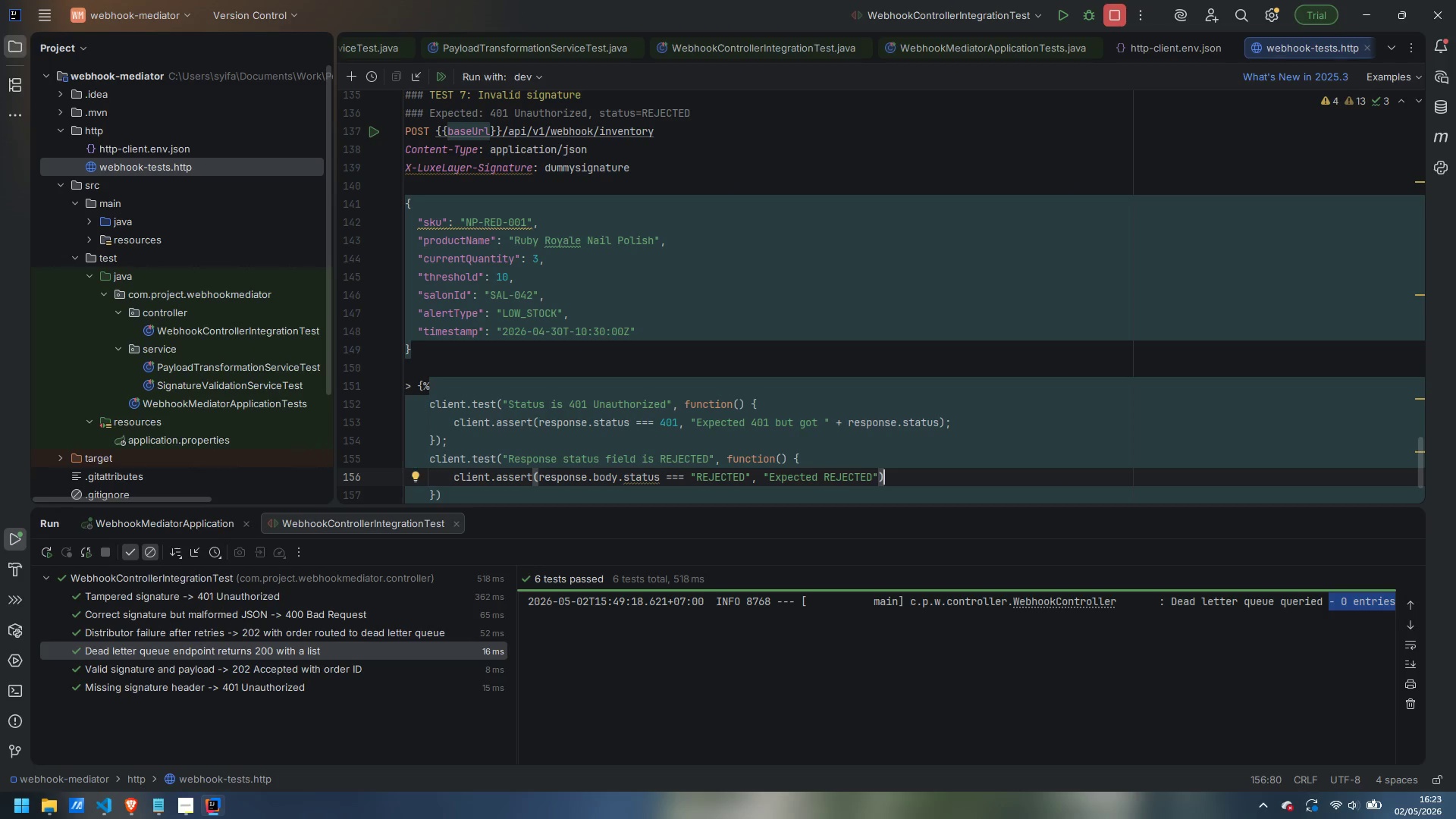 
key(Semicolon)
 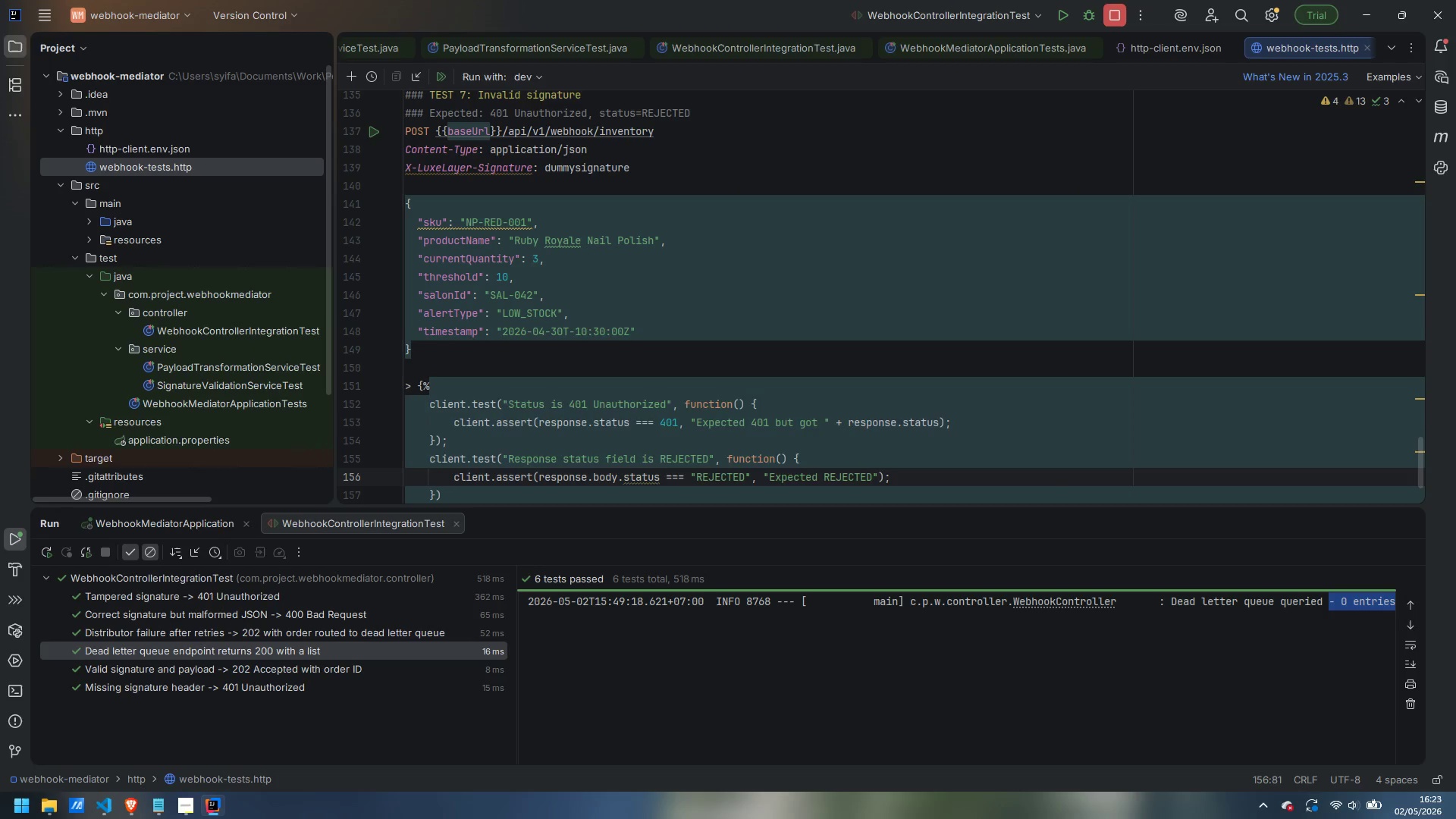 
key(ArrowDown)
 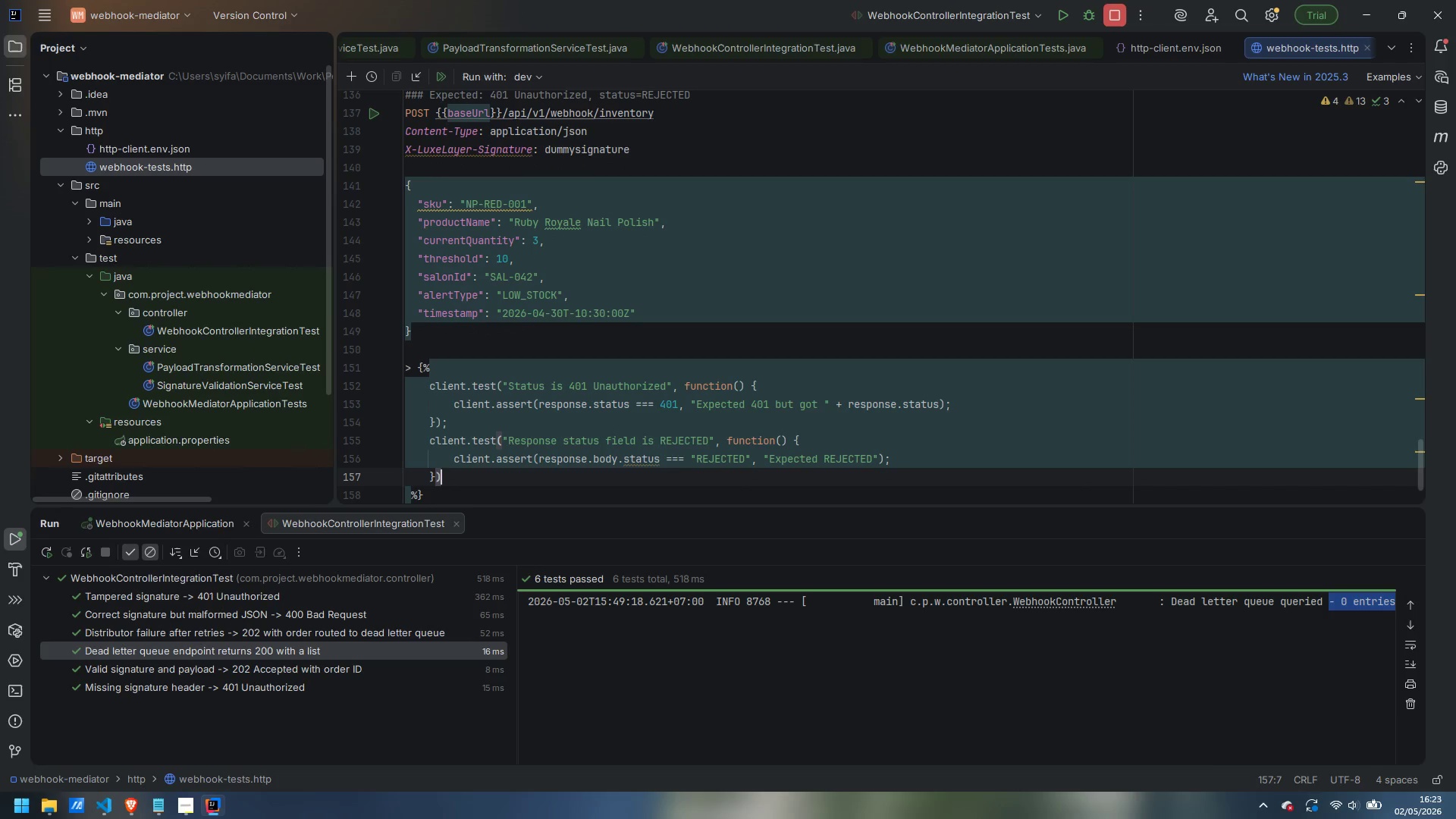 
key(Semicolon)
 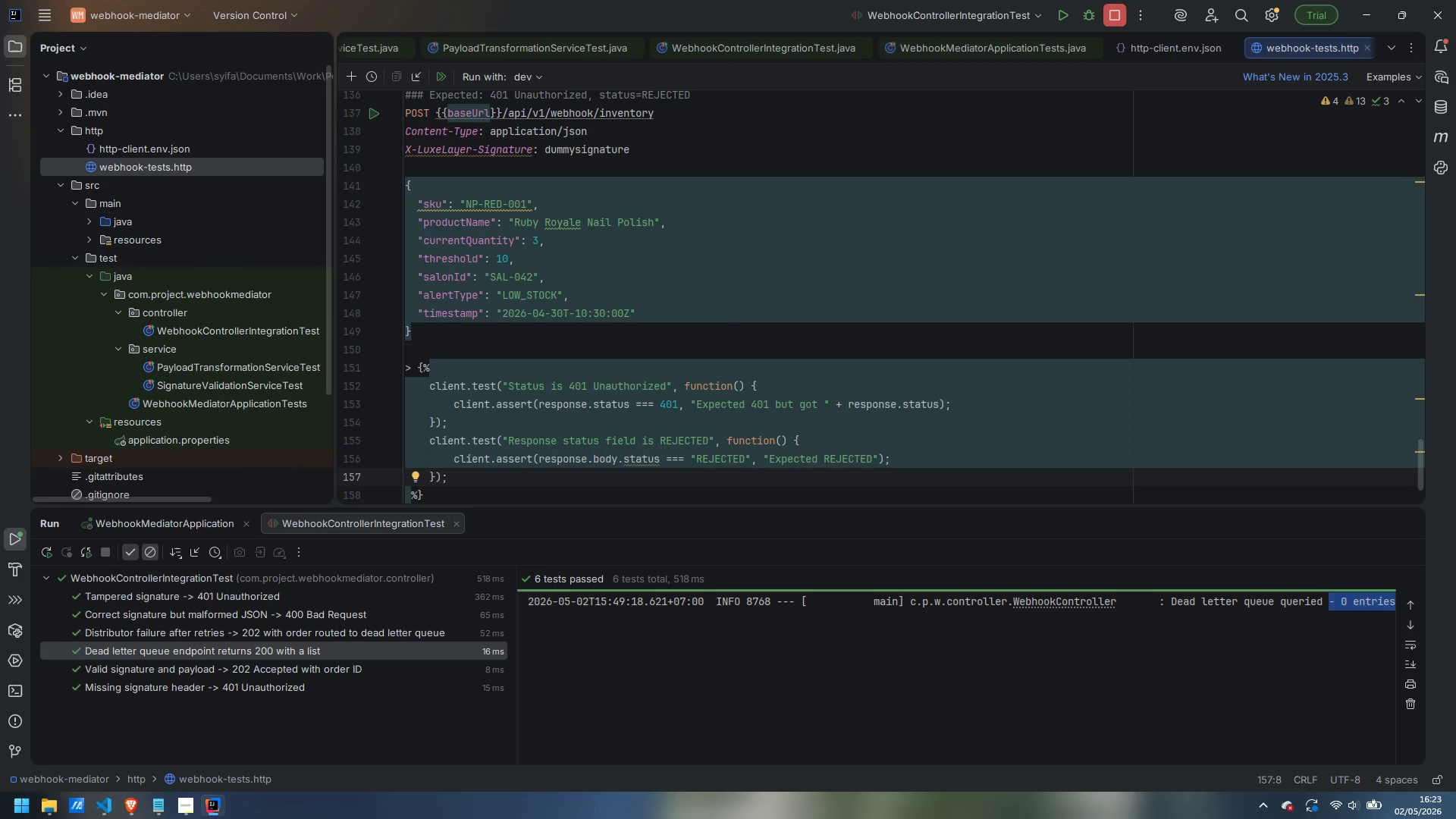 
key(ArrowDown)
 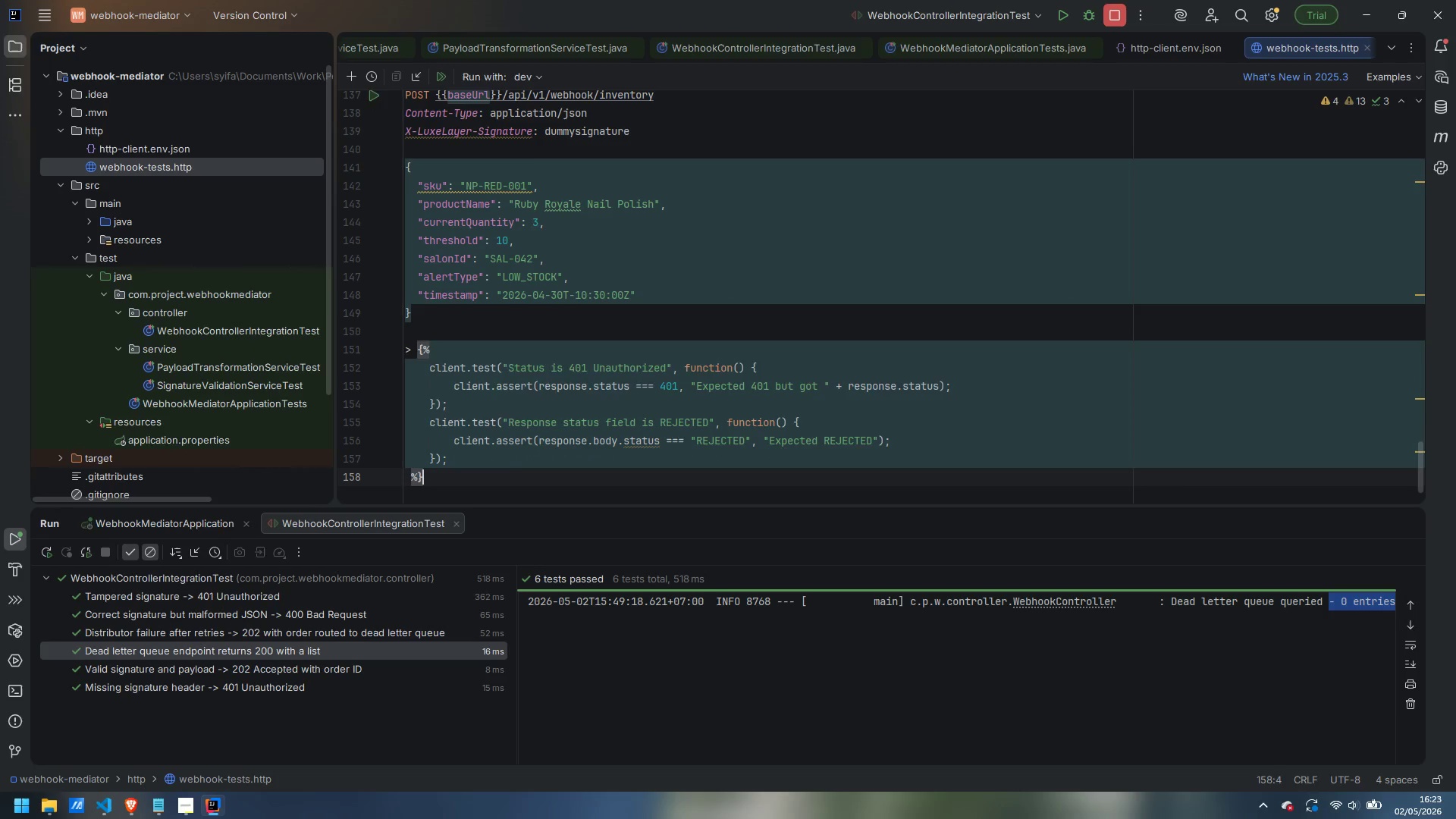 
key(Enter)
 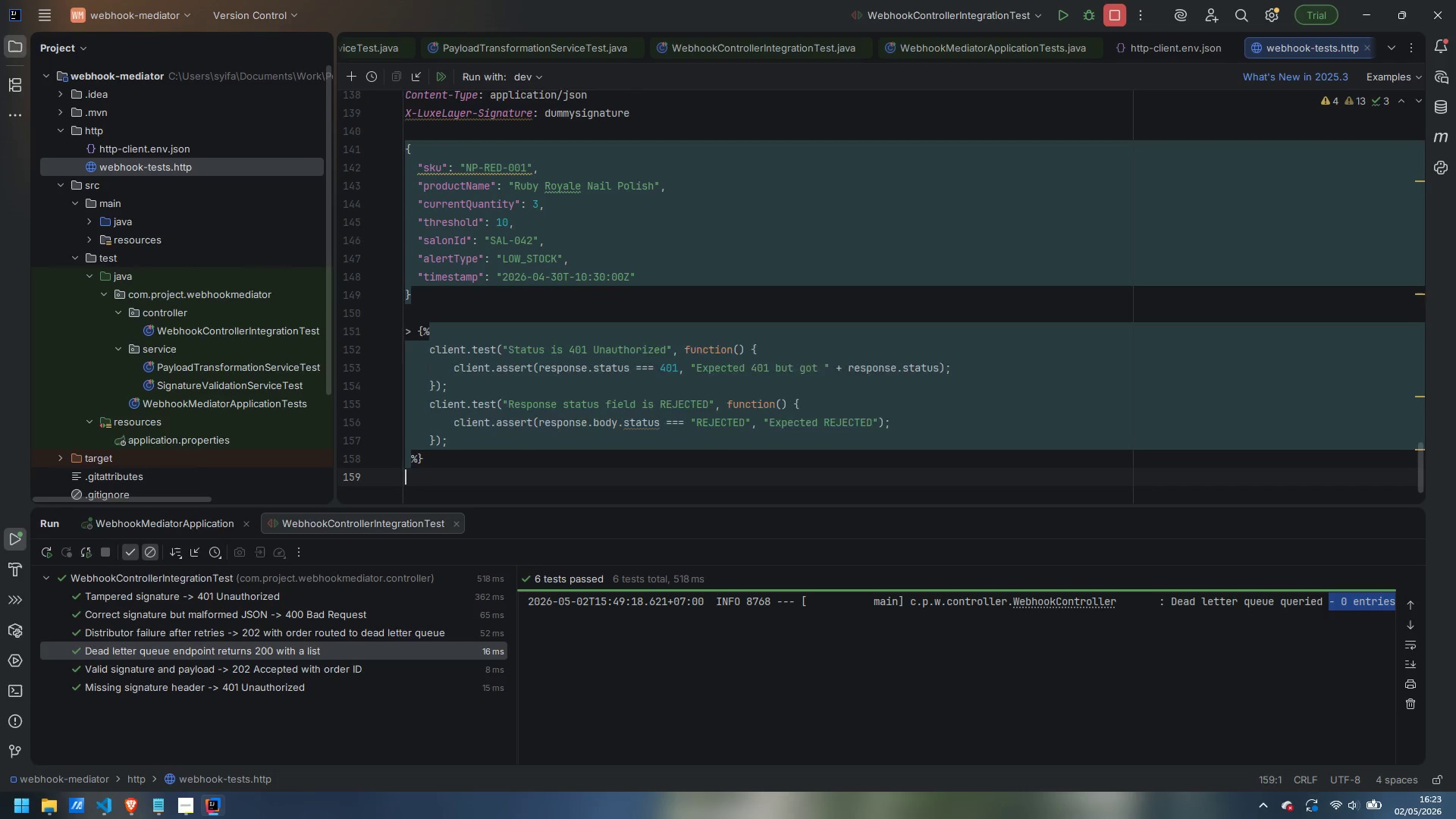 
key(Enter)
 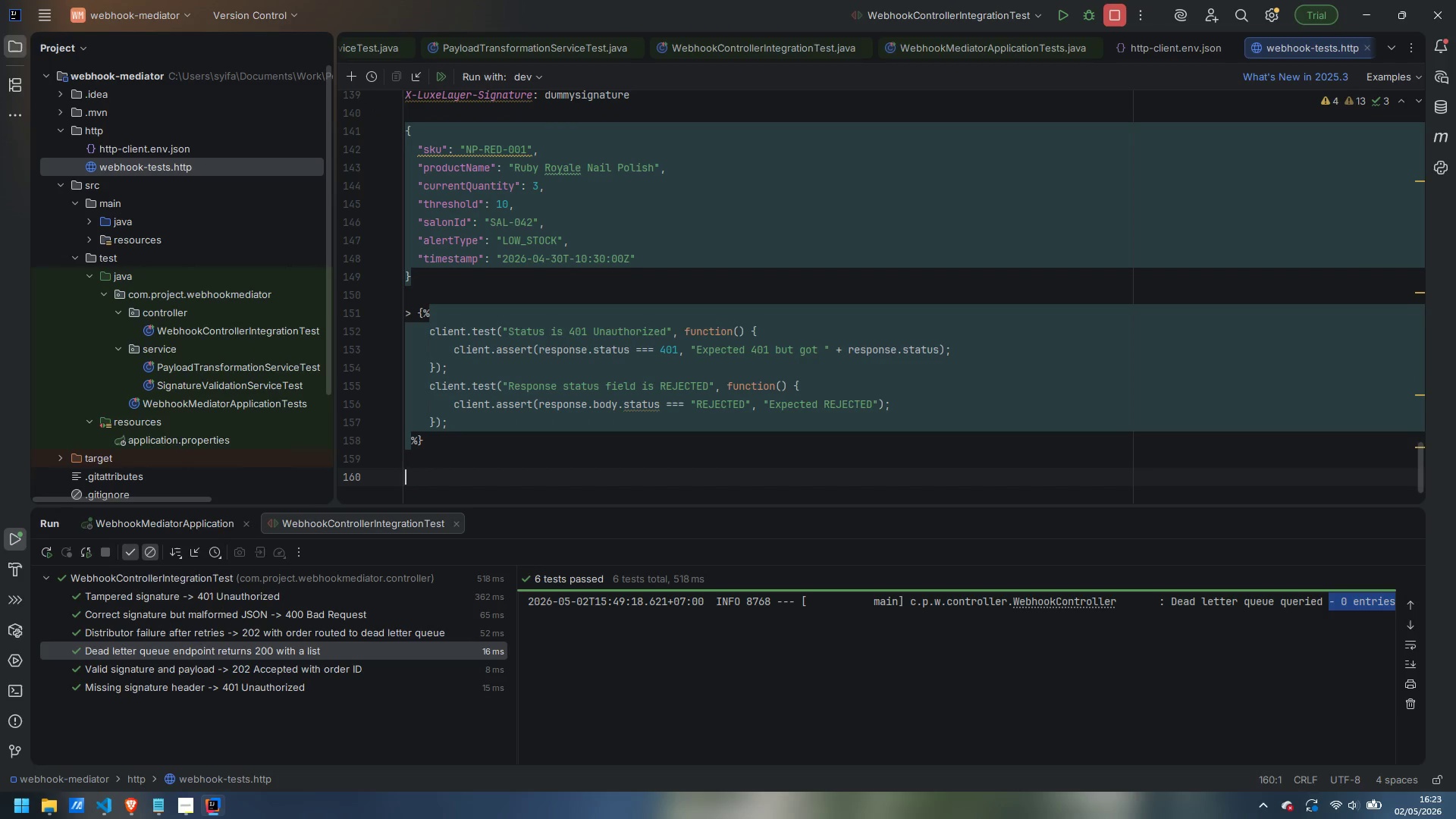 
type(### TEST 9)
key(Backspace)
type(8: )
 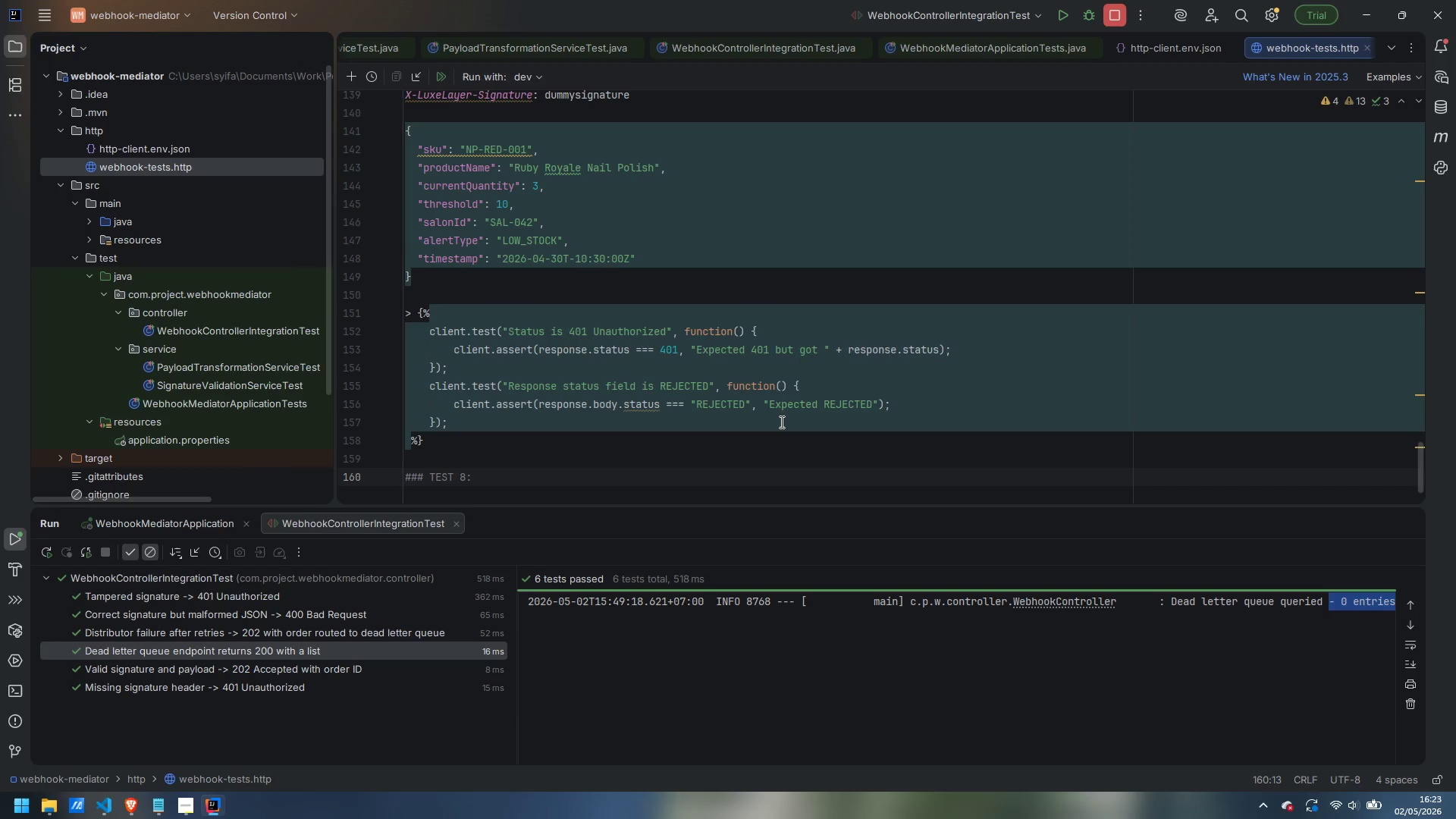 
scroll: coordinate [780, 422], scroll_direction: up, amount: 5.0
 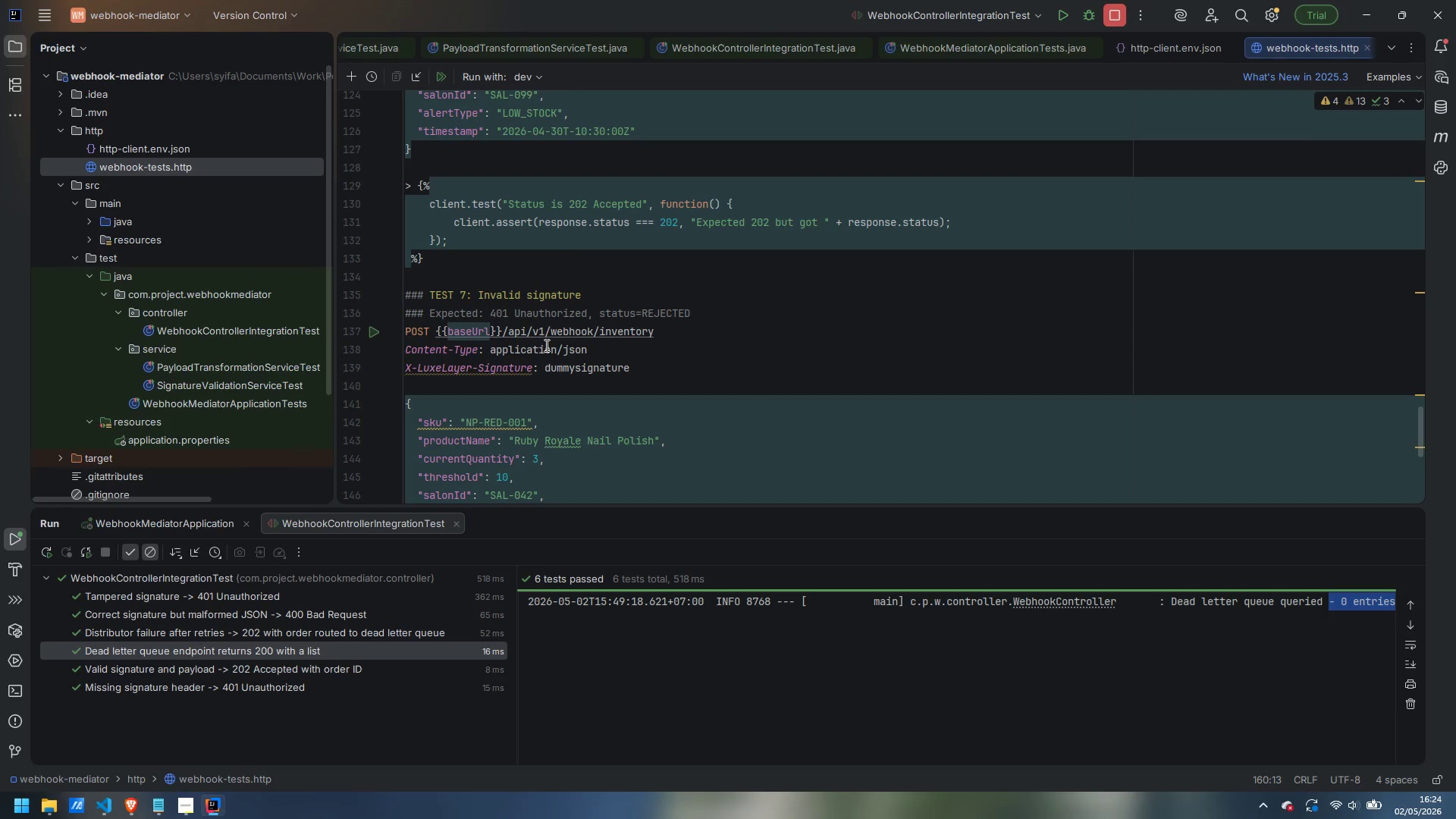 
scroll: coordinate [640, 343], scroll_direction: down, amount: 6.0
 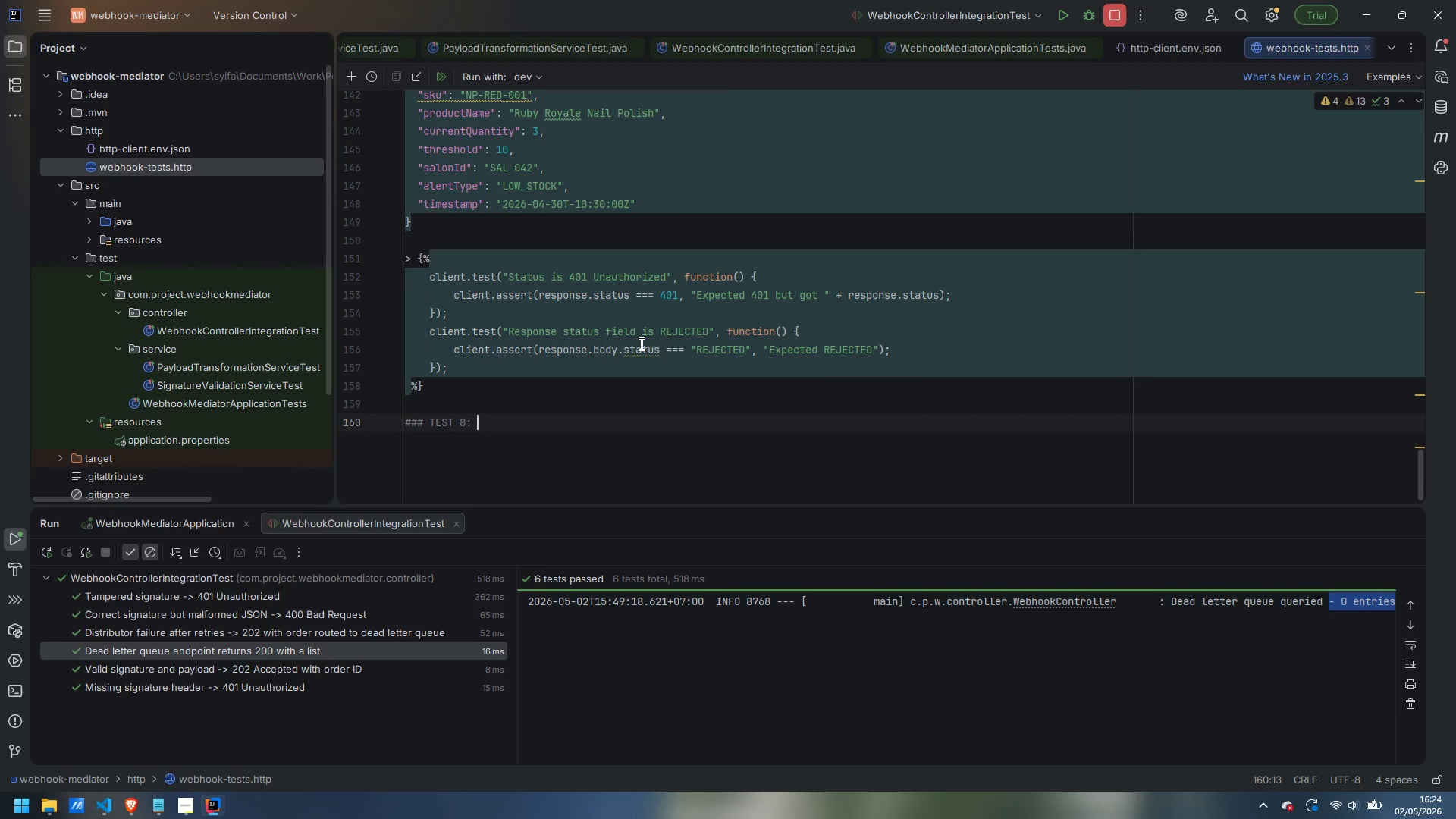 
type(Missing signature header entirely)
 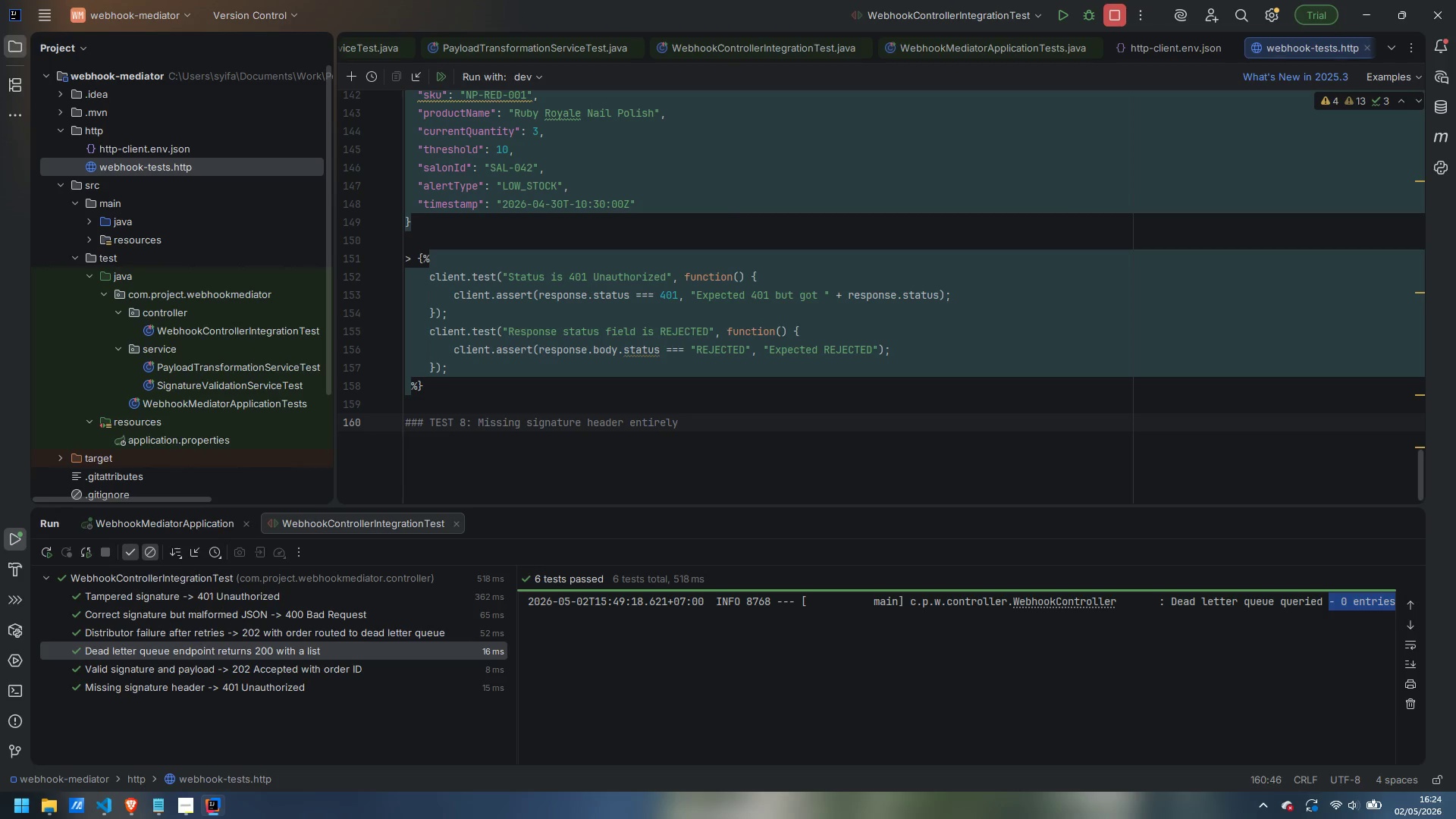 
key(Enter)
 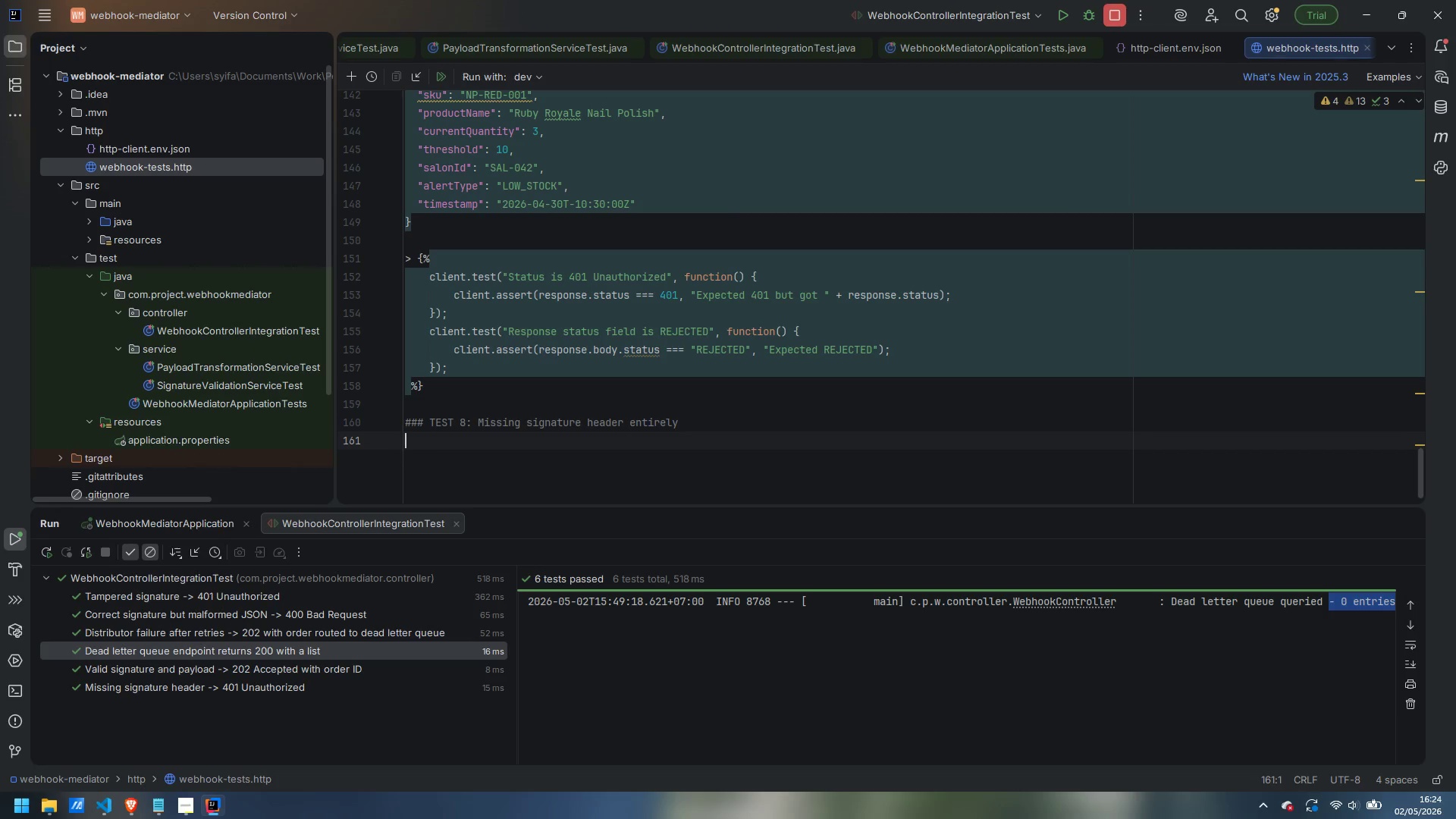 
type(### Expected: 401 Unauto)
key(Backspace)
type(horized, message mentions "Missing")
 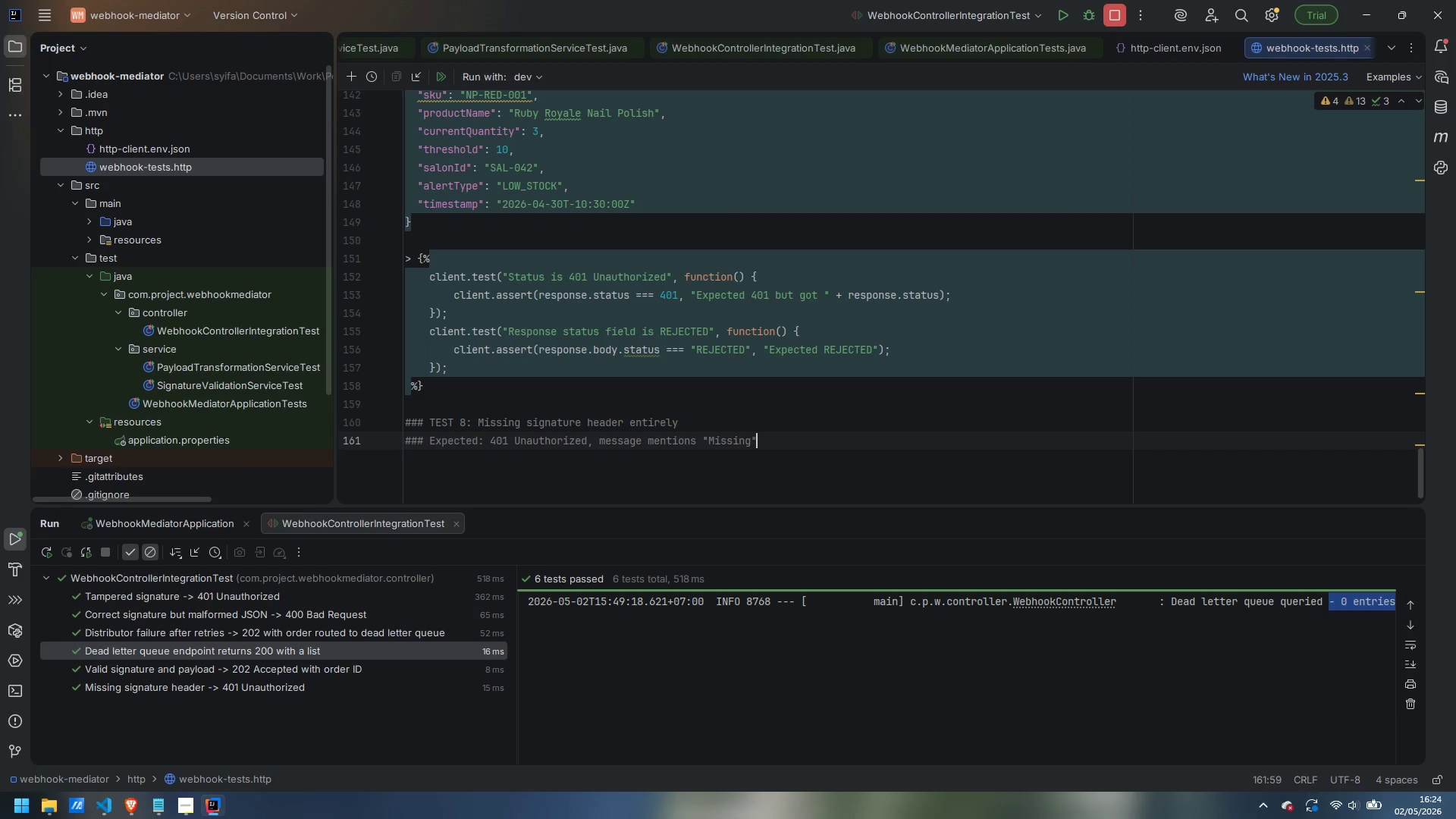 
key(Enter)
 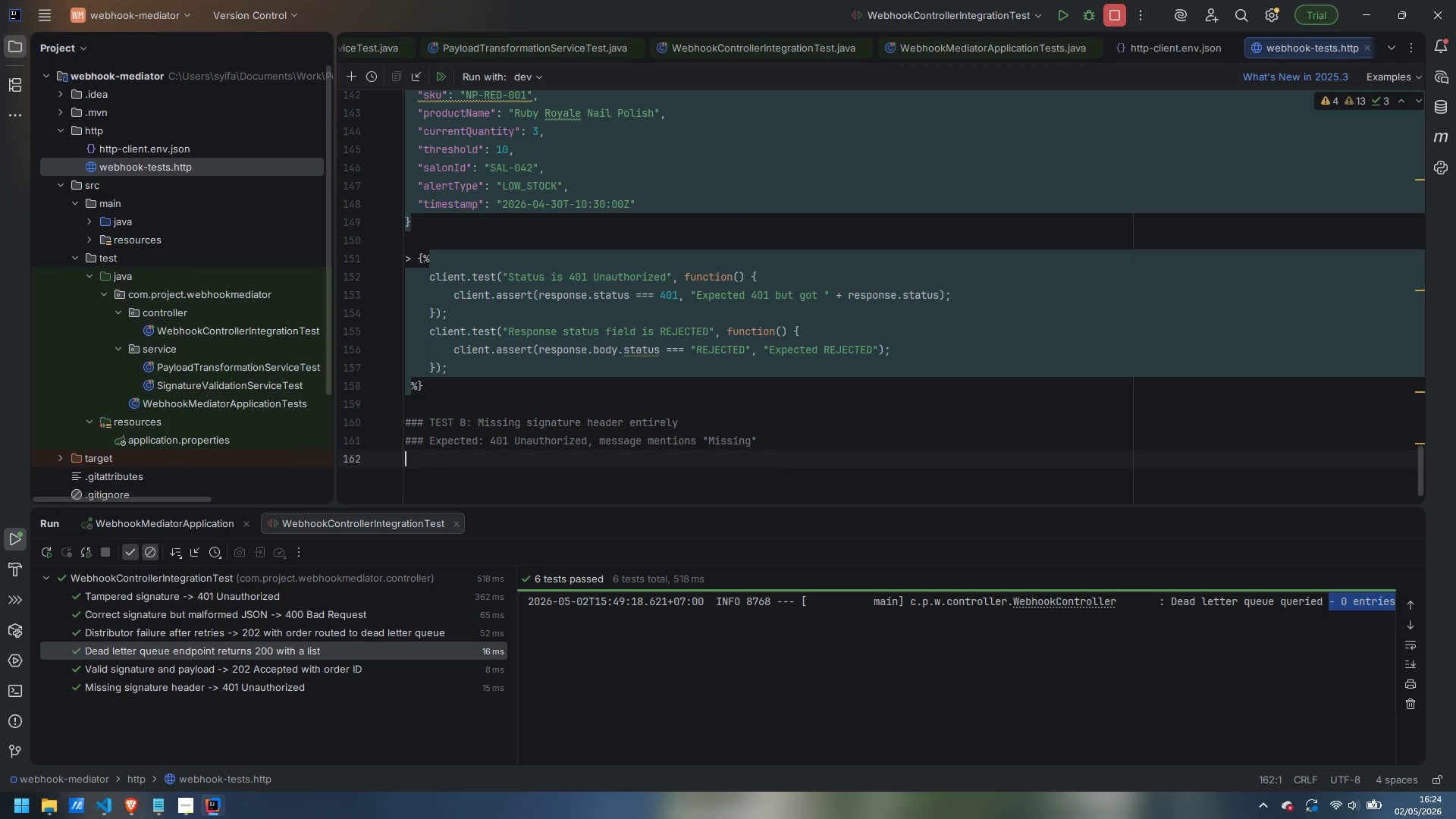 
type(POST )
 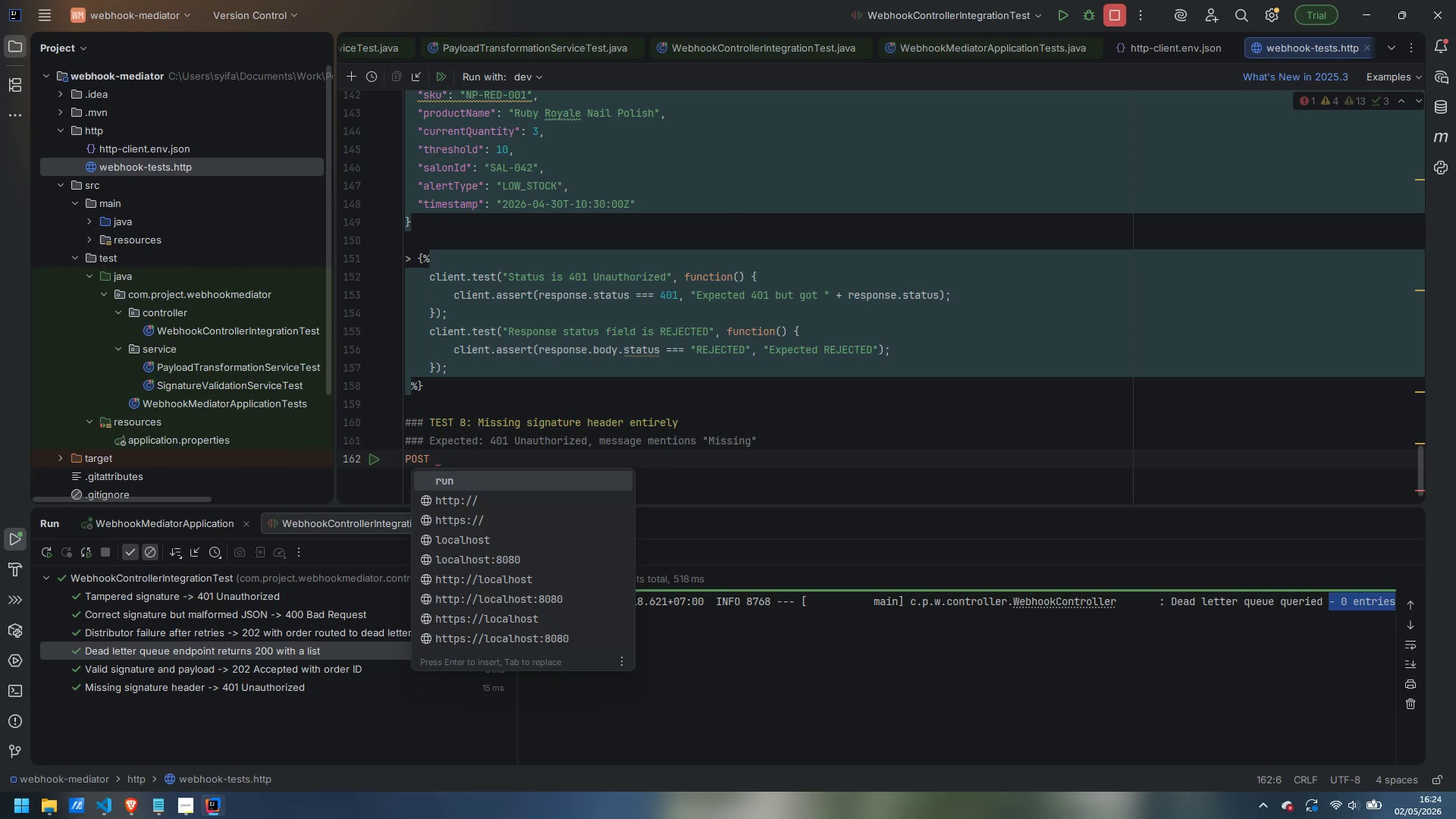 
type({{baseUrl)
 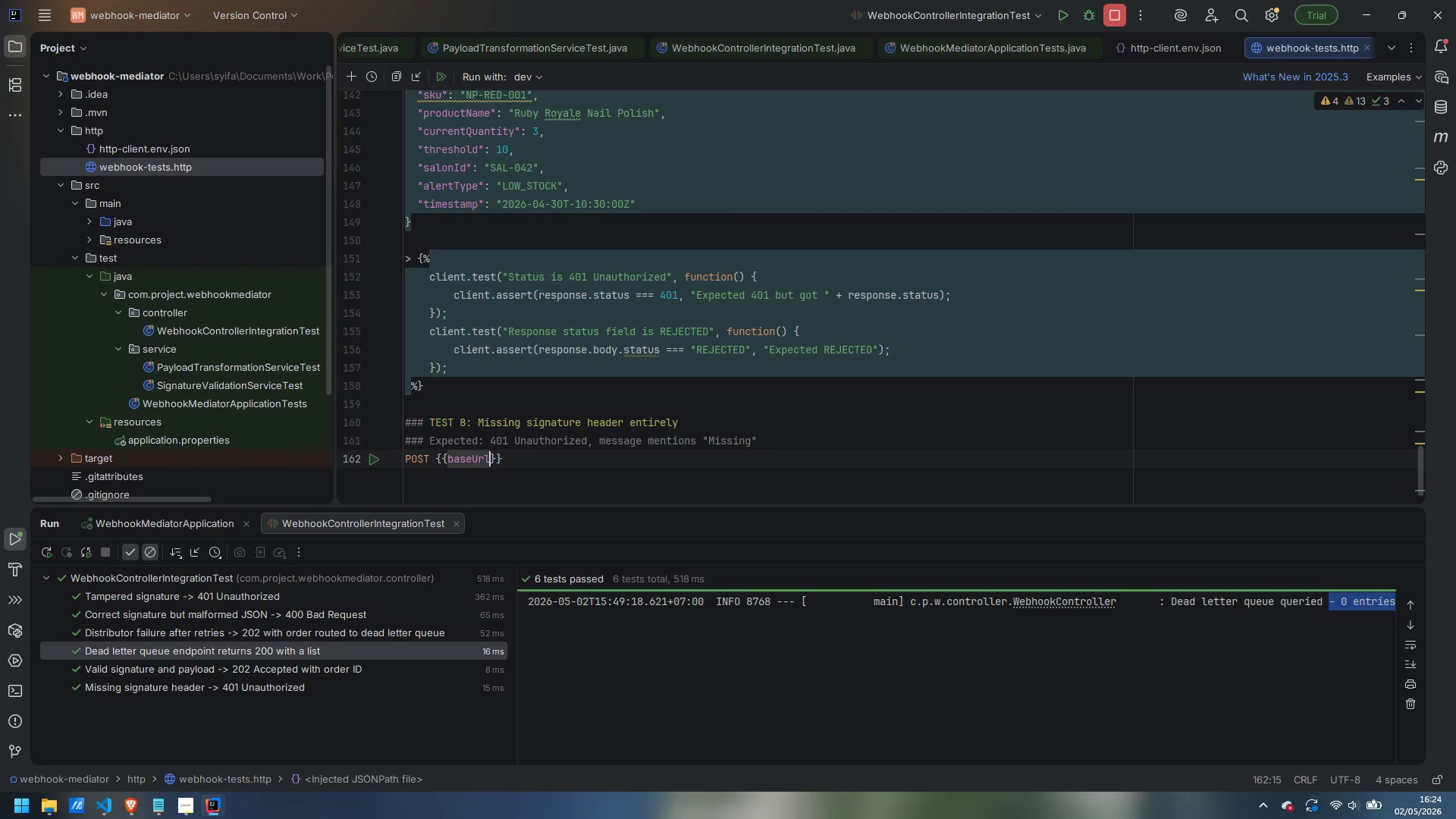 
key(ArrowRight)
 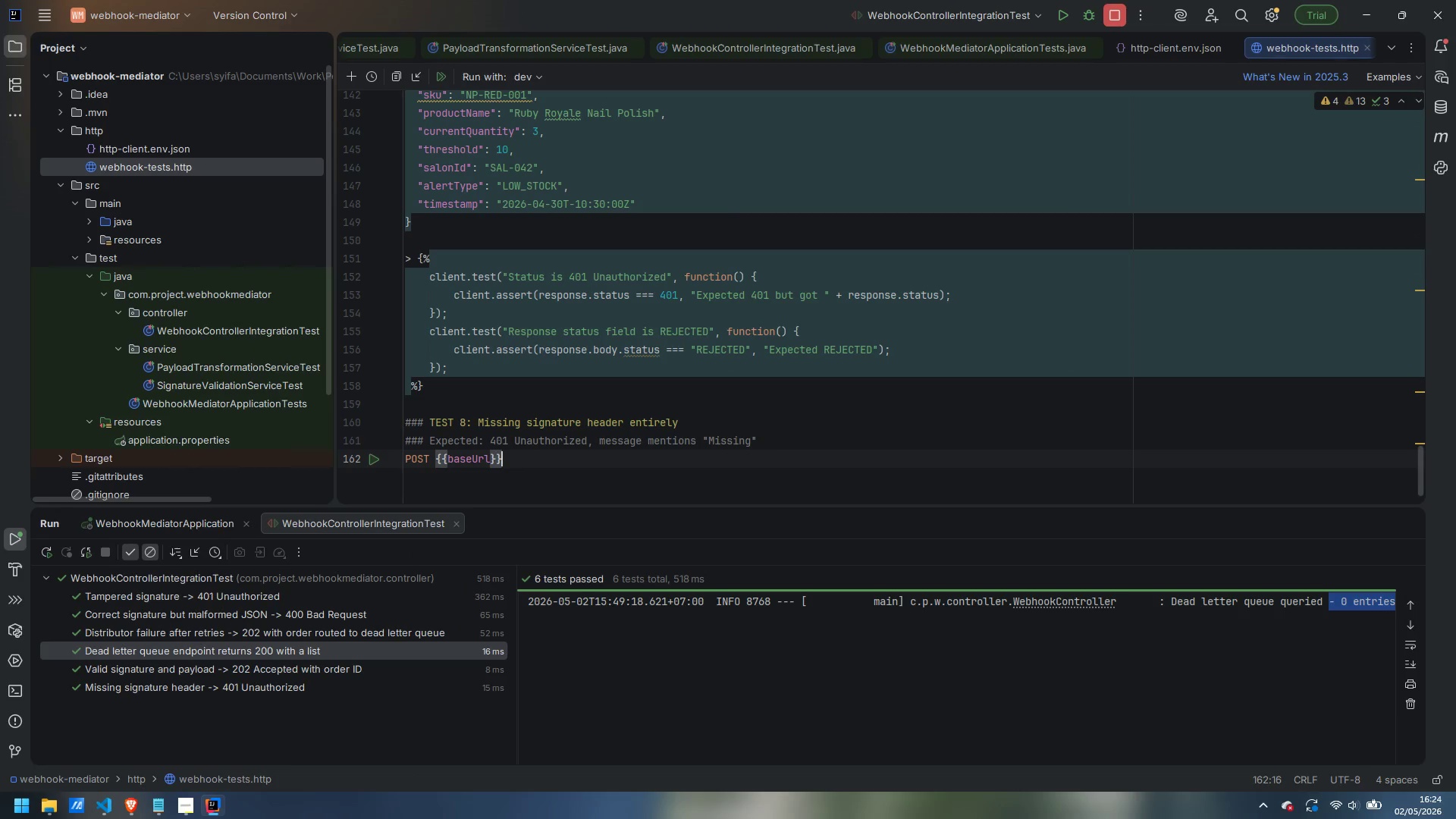 
key(ArrowRight)
 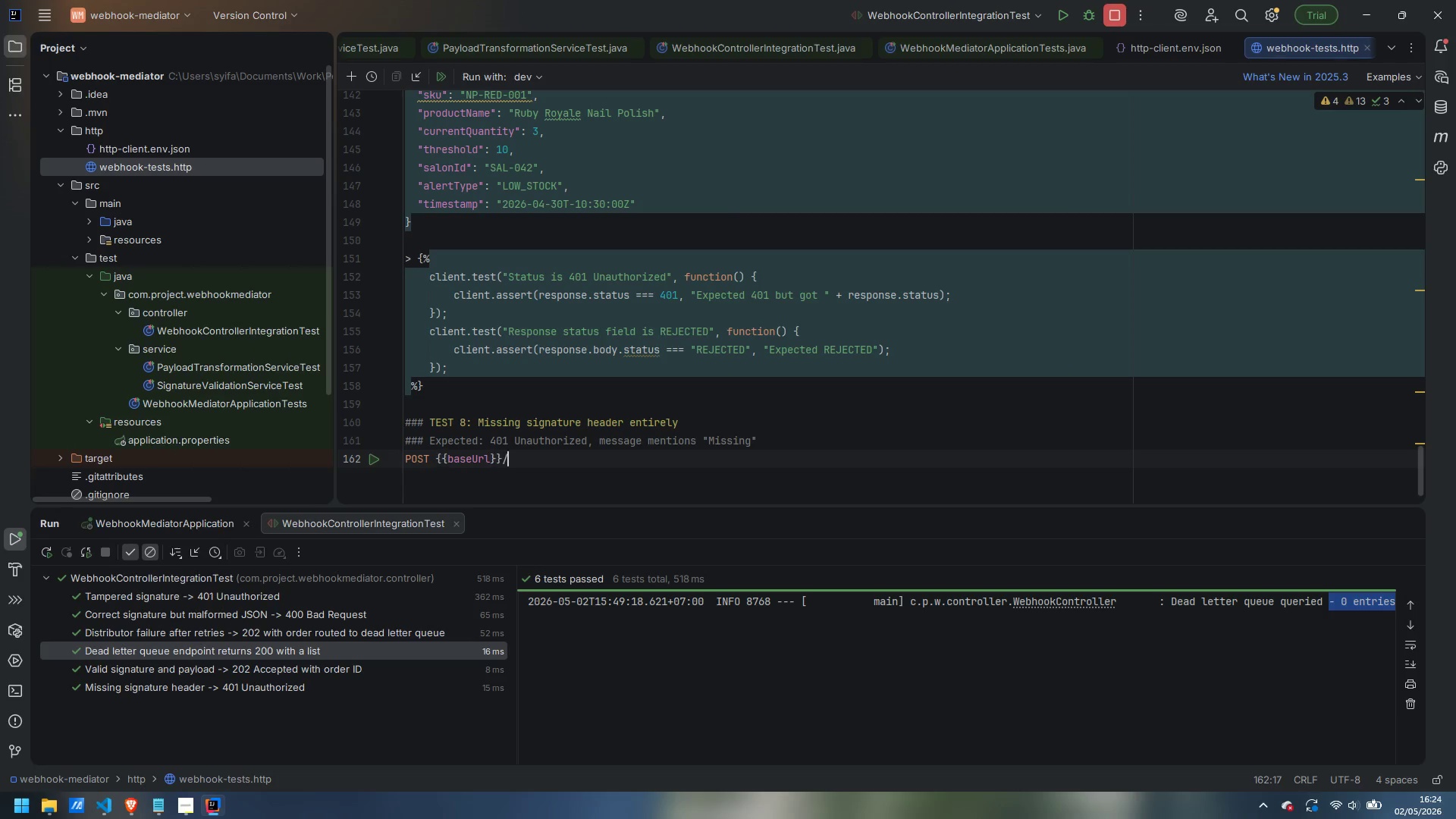 
type(/api/a)
key(Backspace)
type(v1/webhook/inventory)
 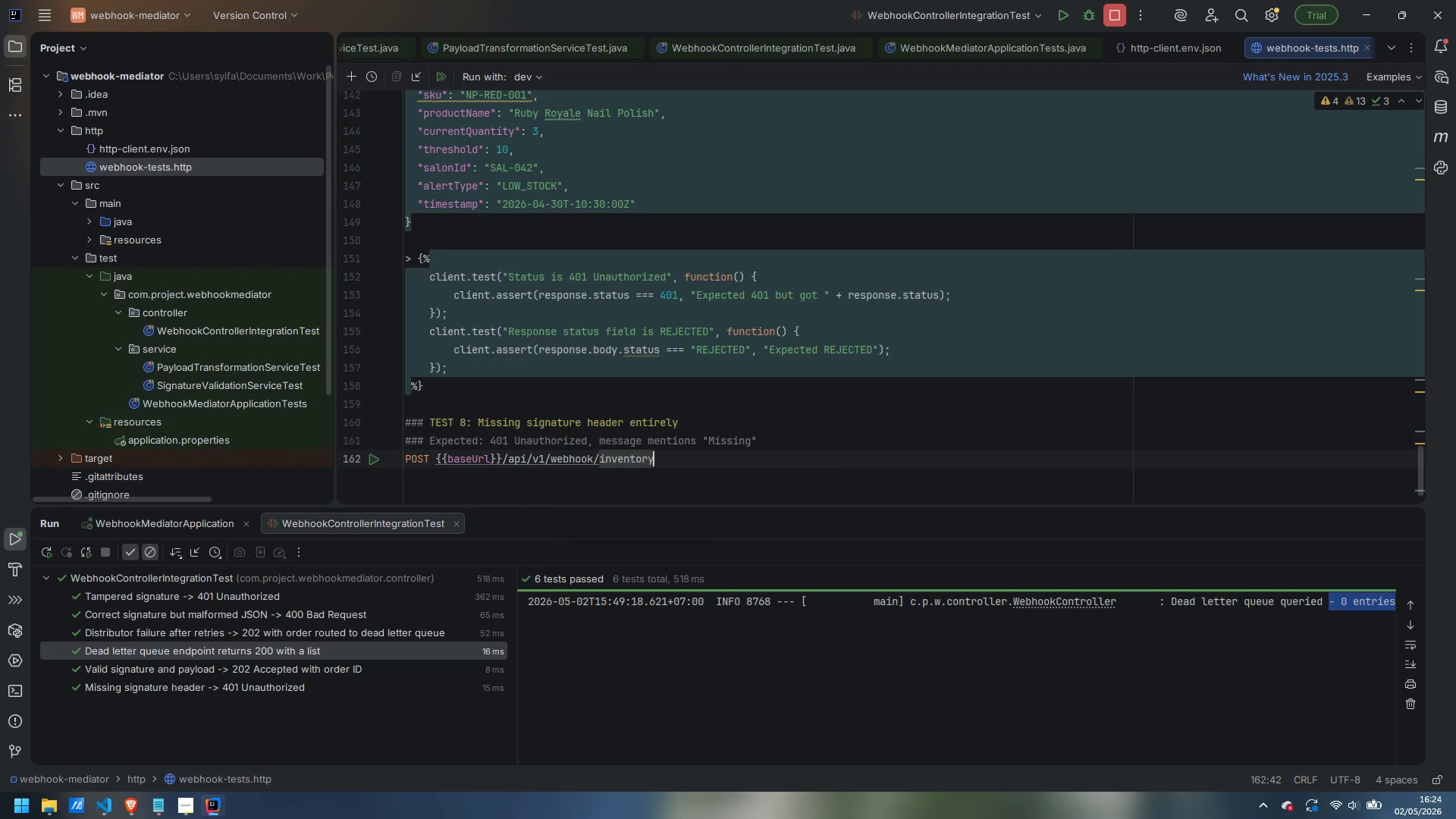 
key(Enter)
 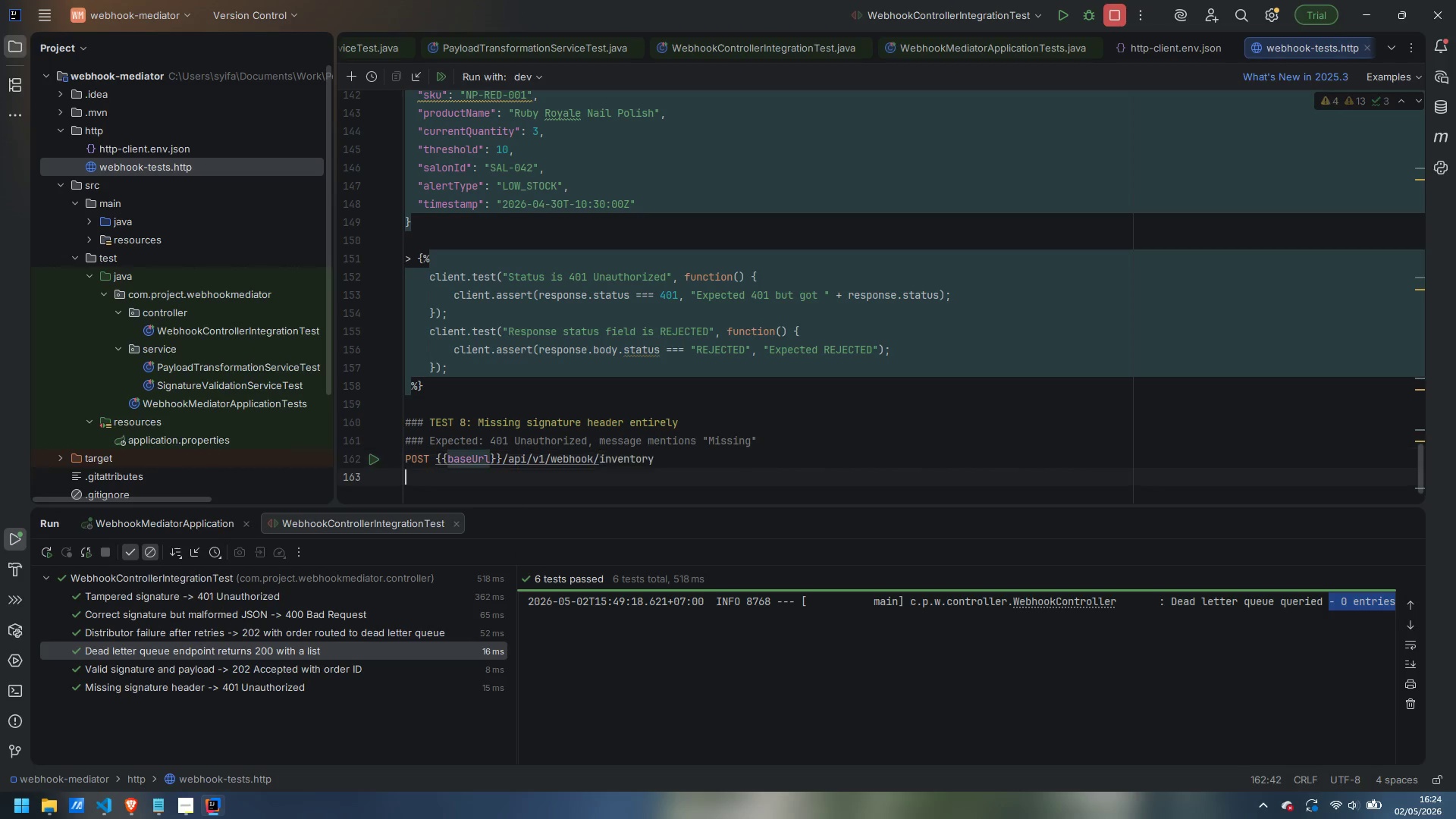 
key(Enter)
 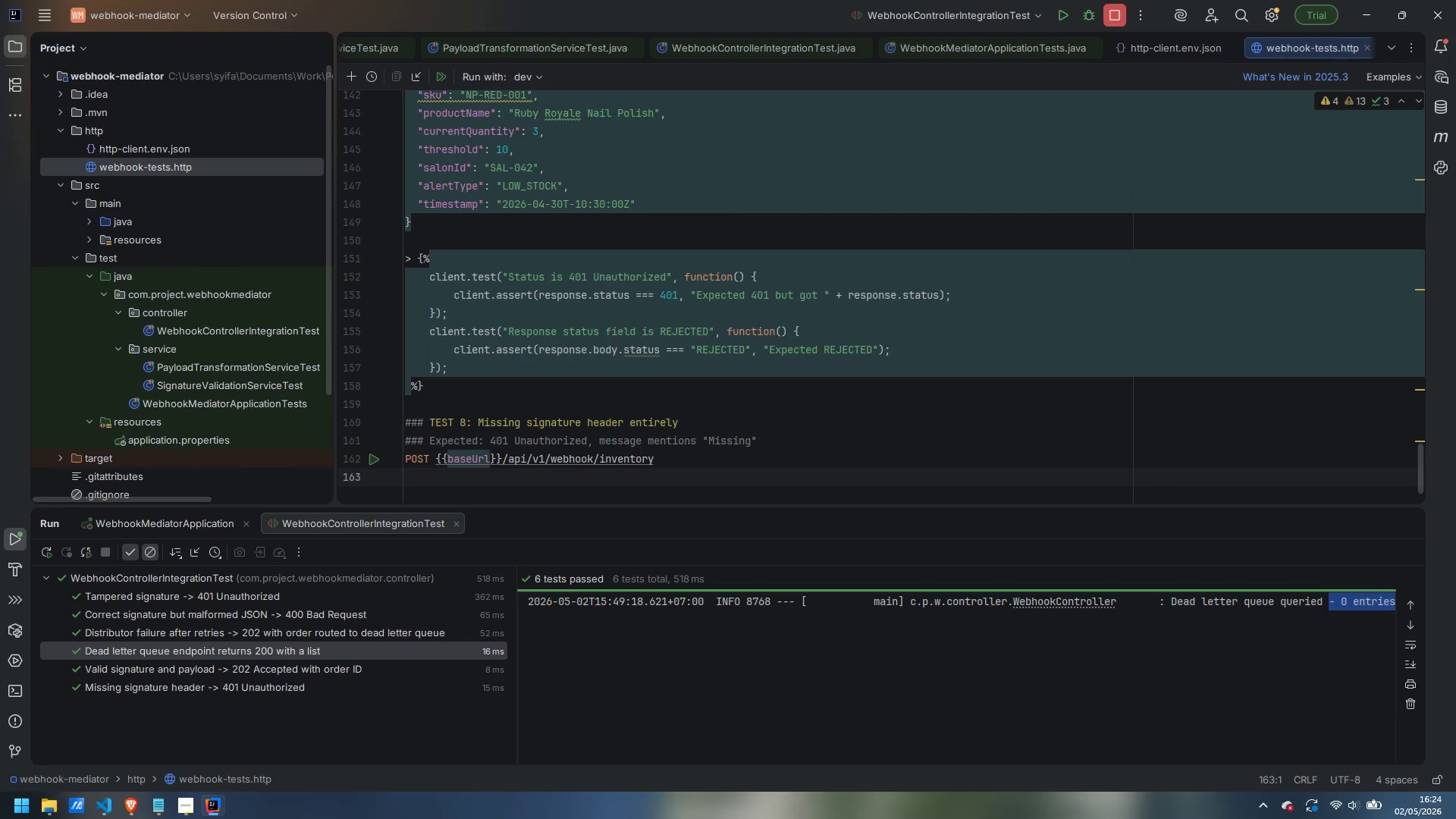 
type(Content-Type)
 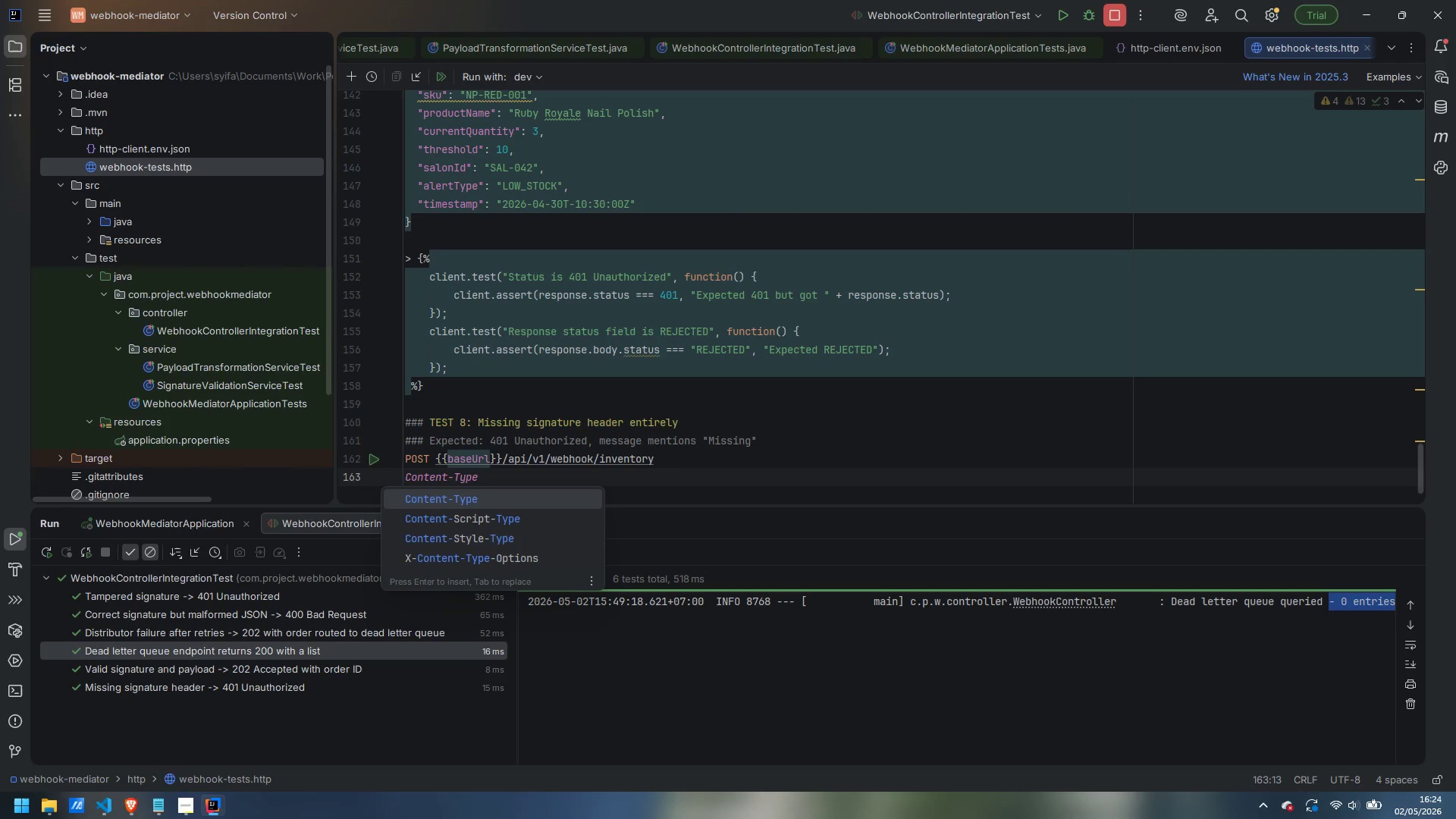 
type(: application/kjs)
key(Backspace)
key(Backspace)
key(Backspace)
type(json)
 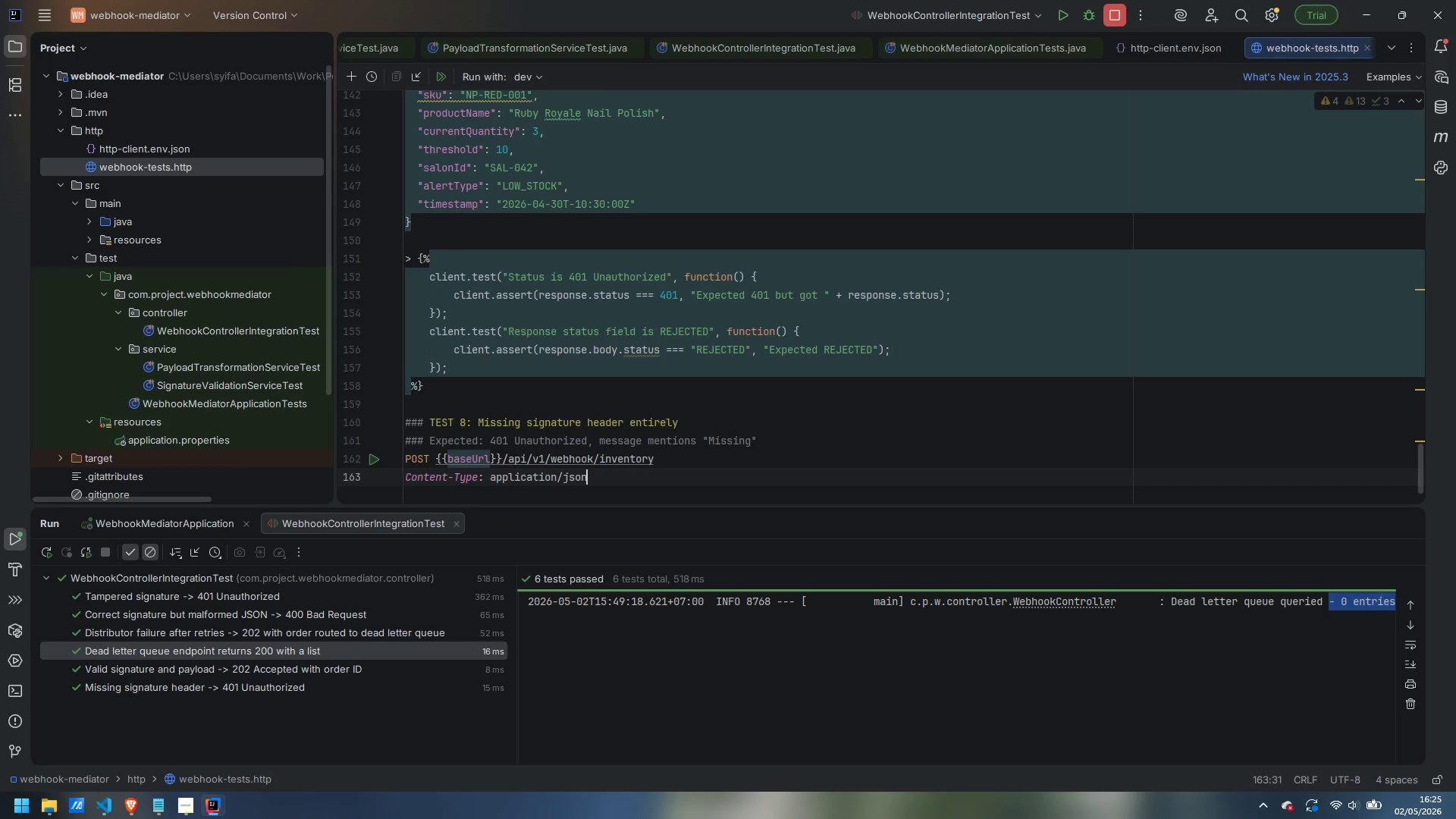 
key(Enter)
 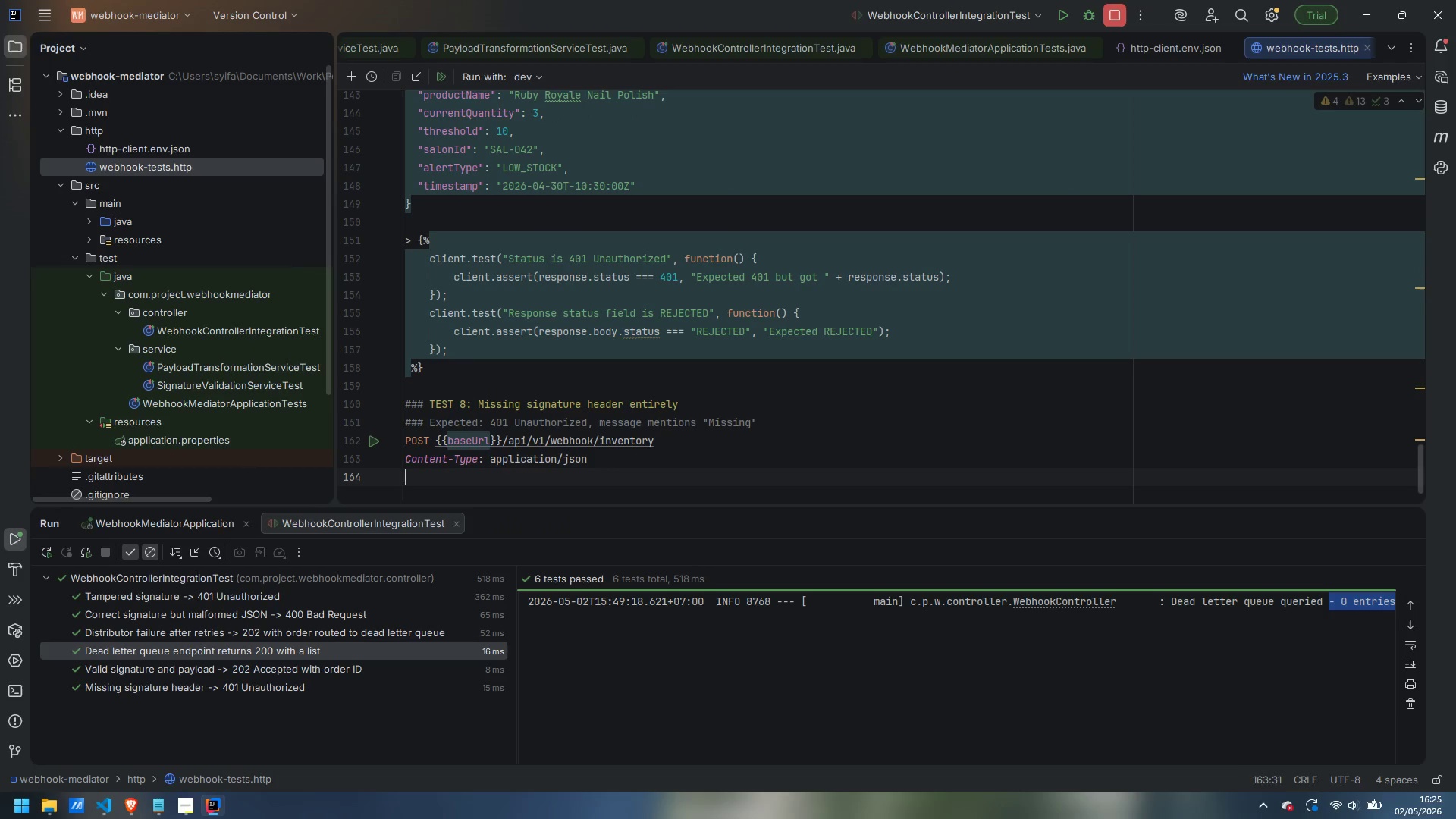 
key(Enter)
 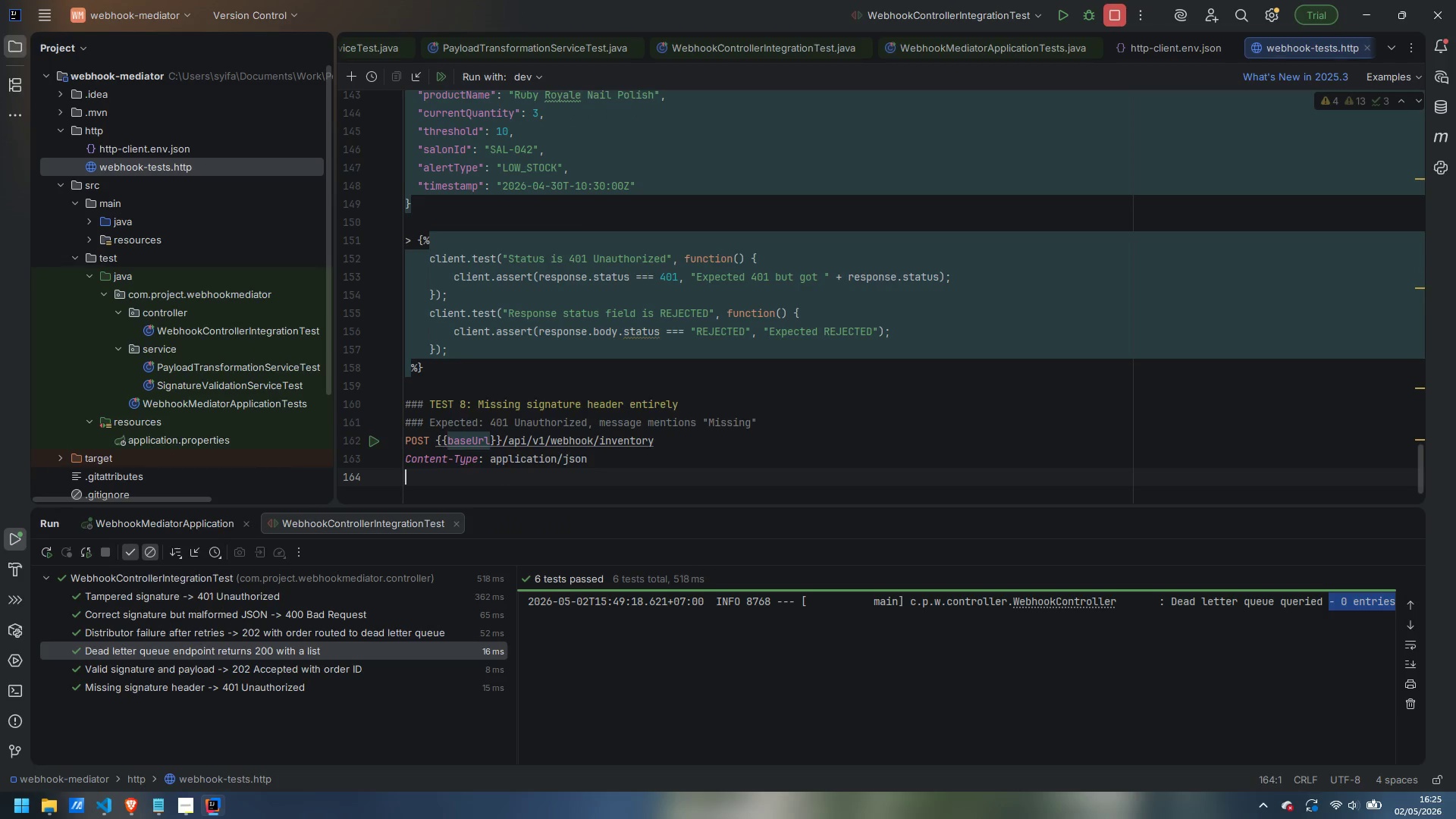 
key(Enter)
 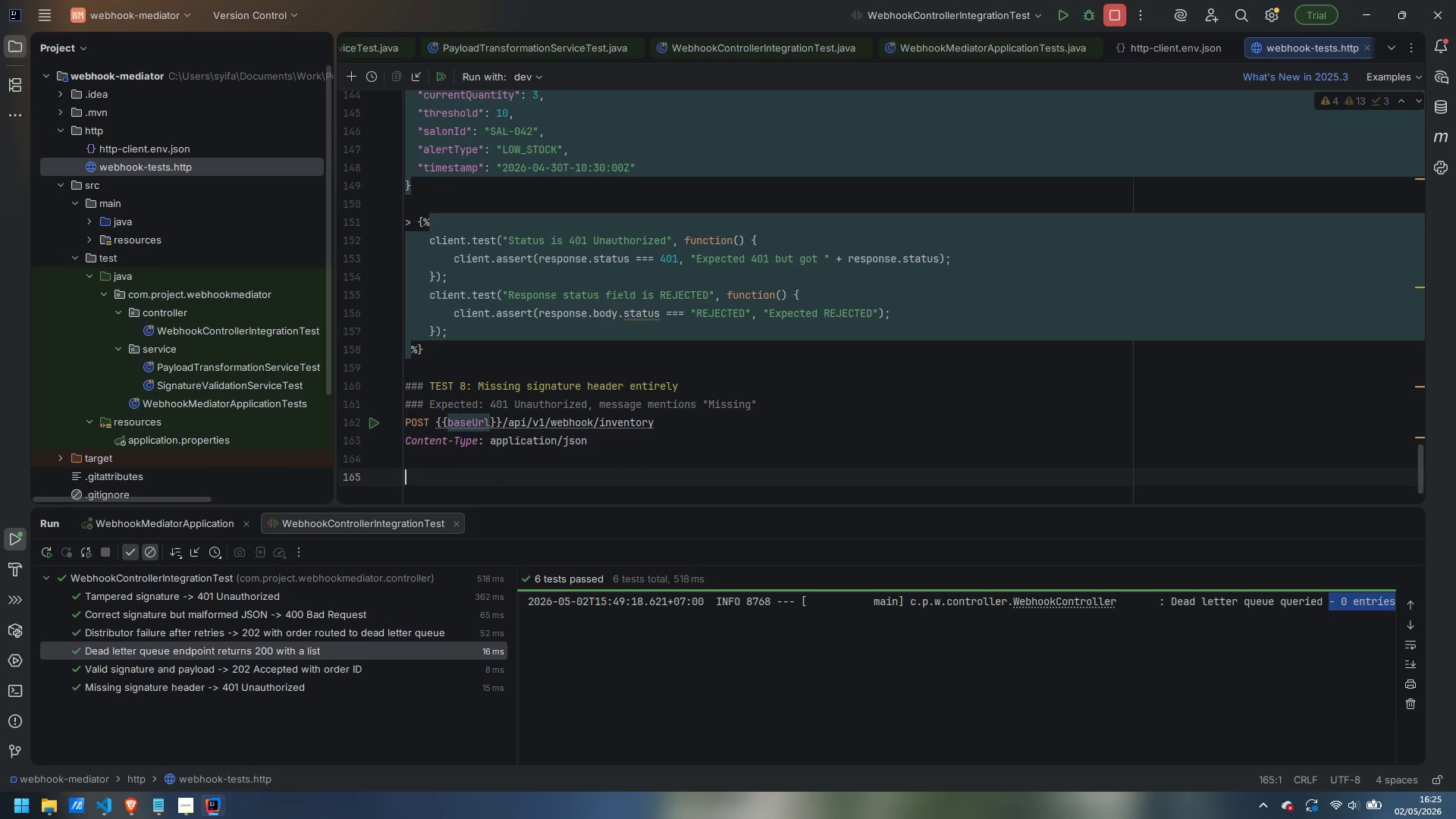 
key(Control+ControlLeft)
 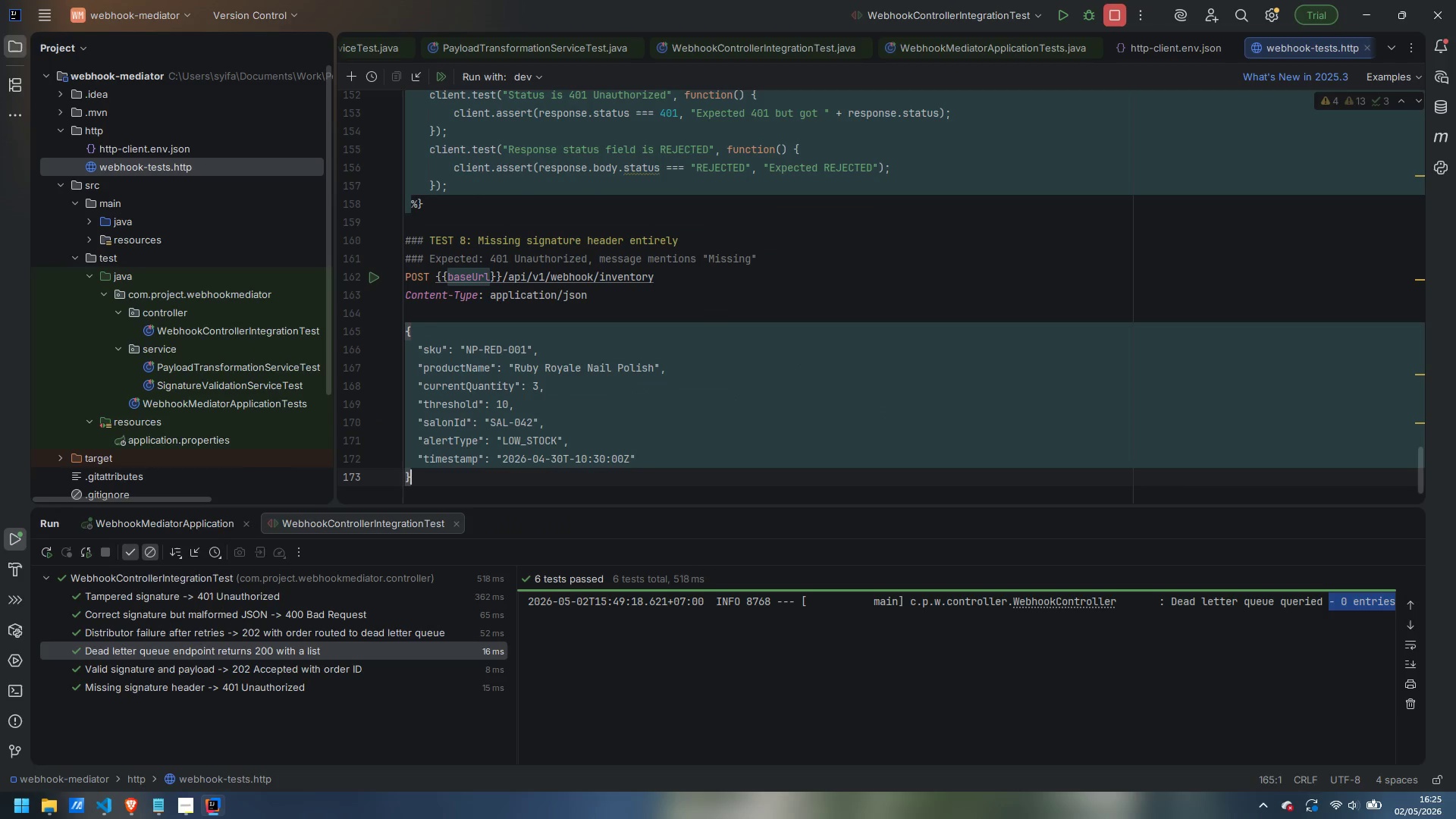 
key(Control+V)
 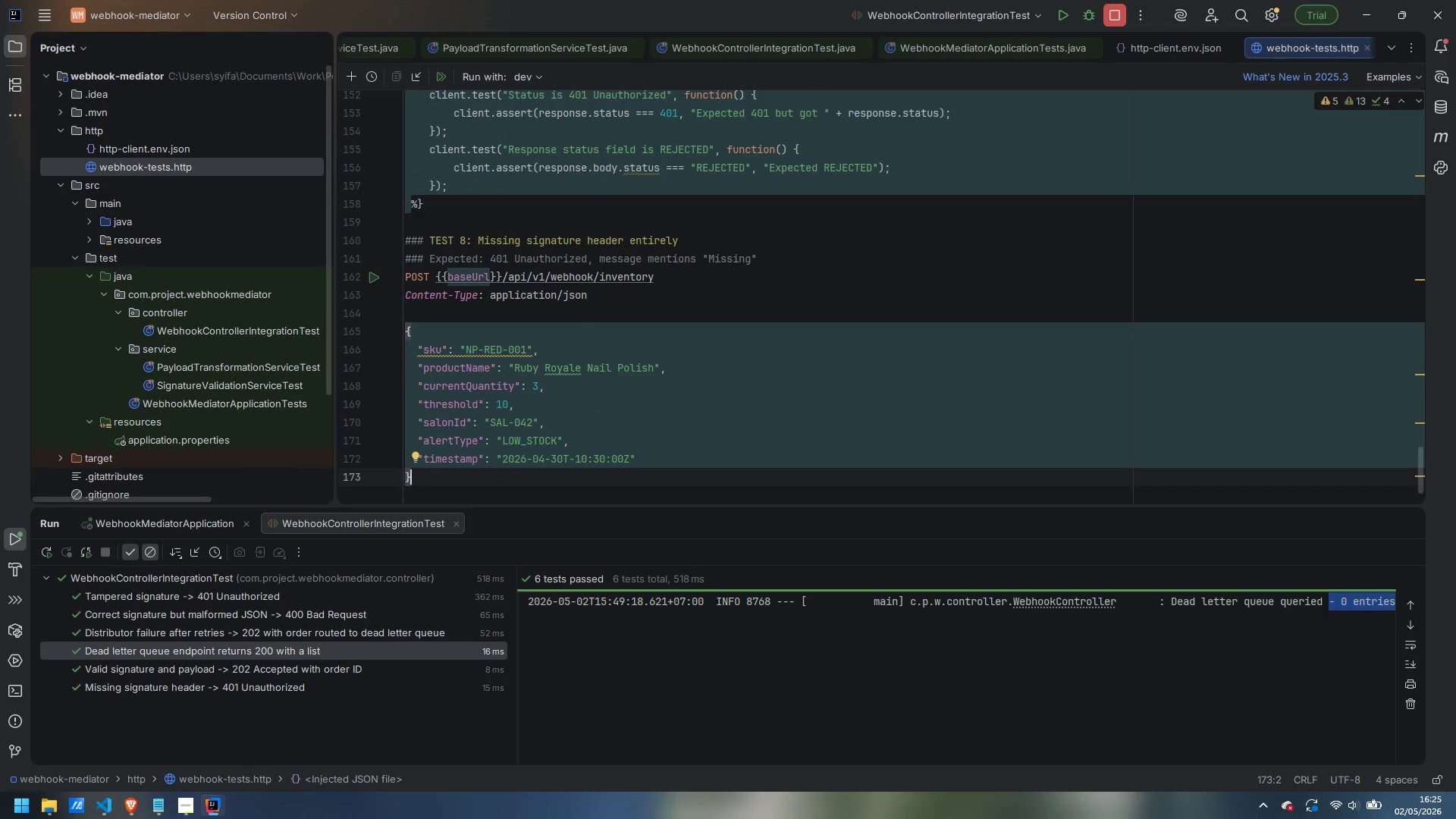 
key(Enter)
 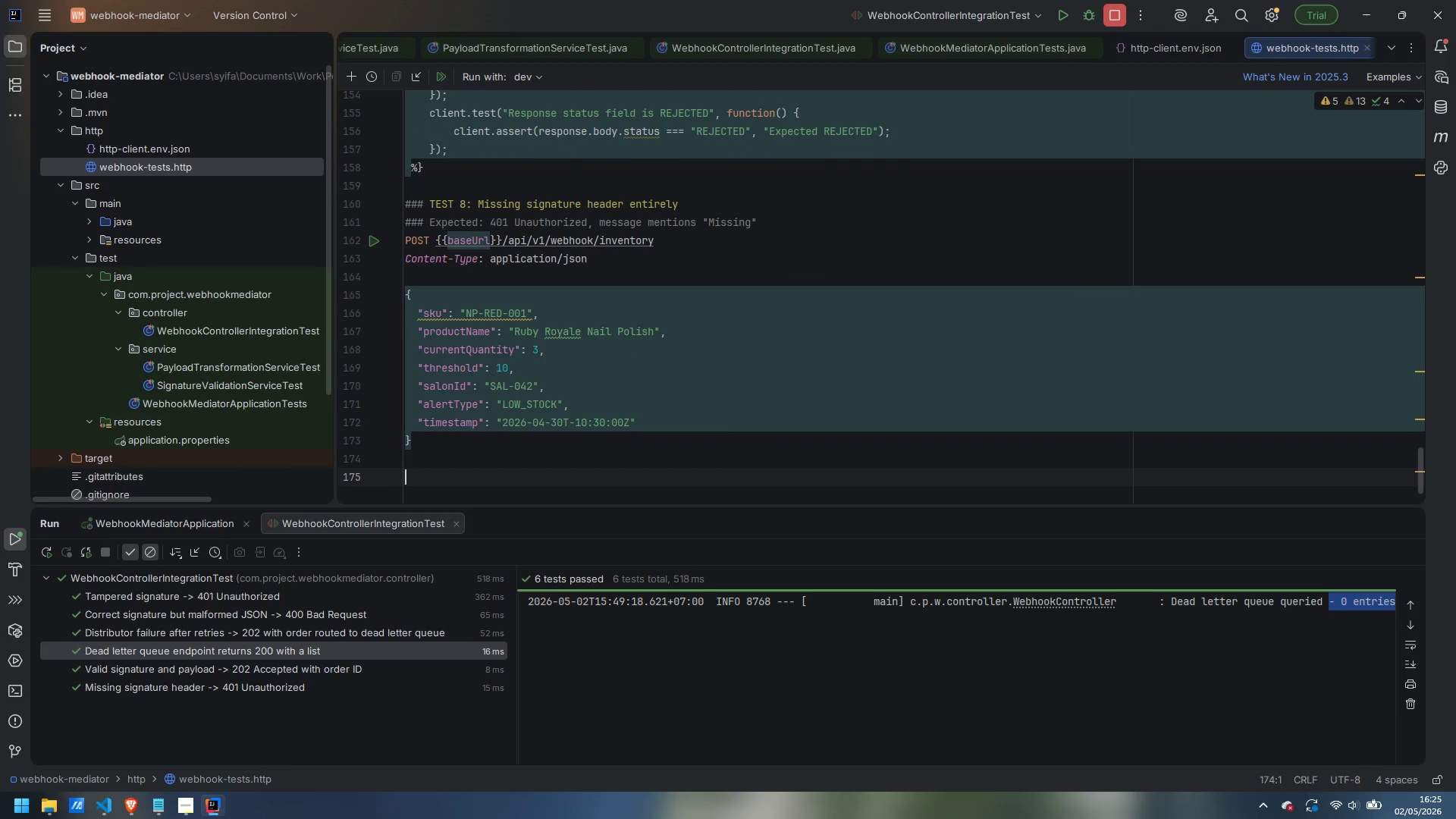 
key(Enter)
 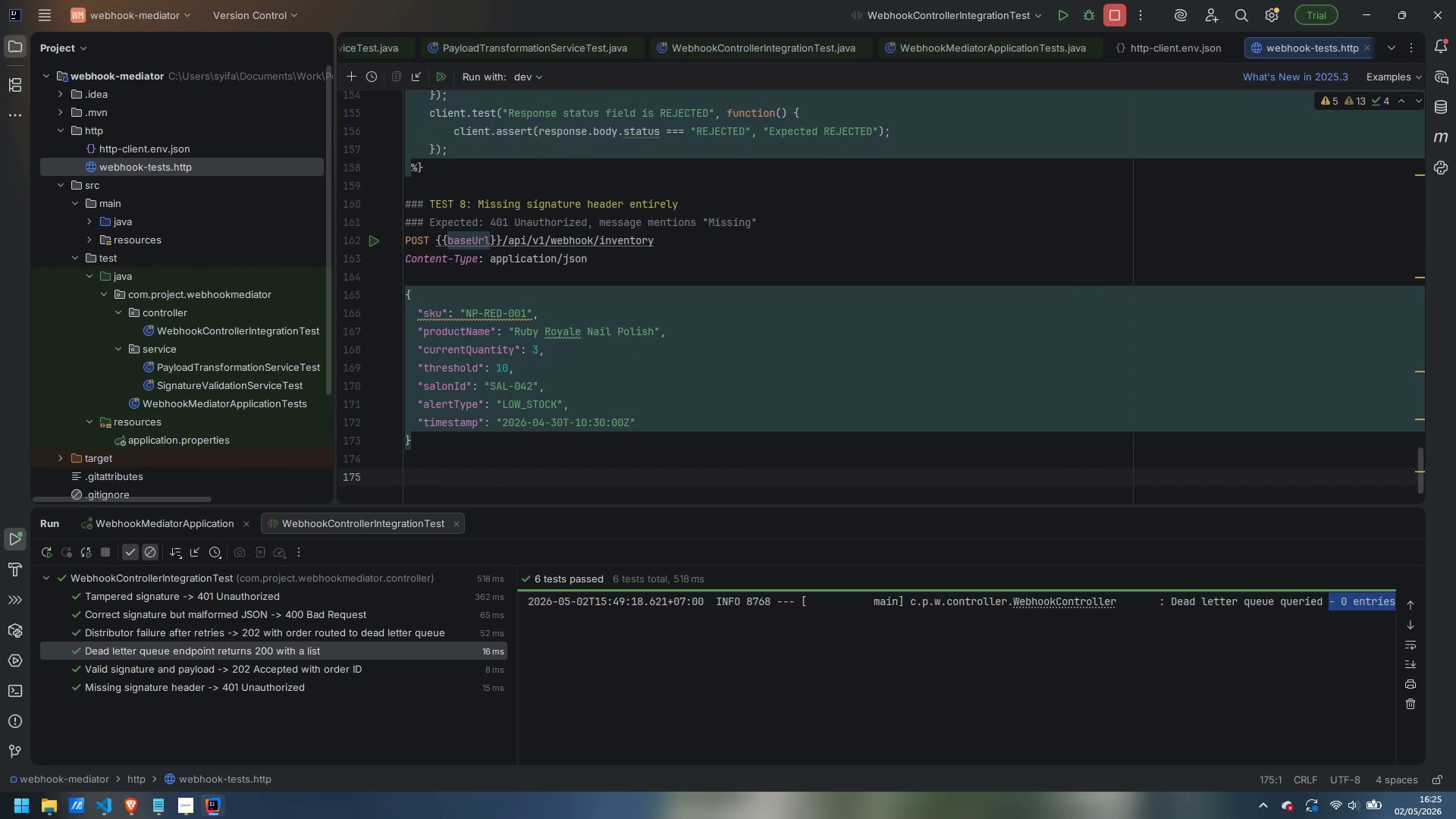 
wait(9.44)
 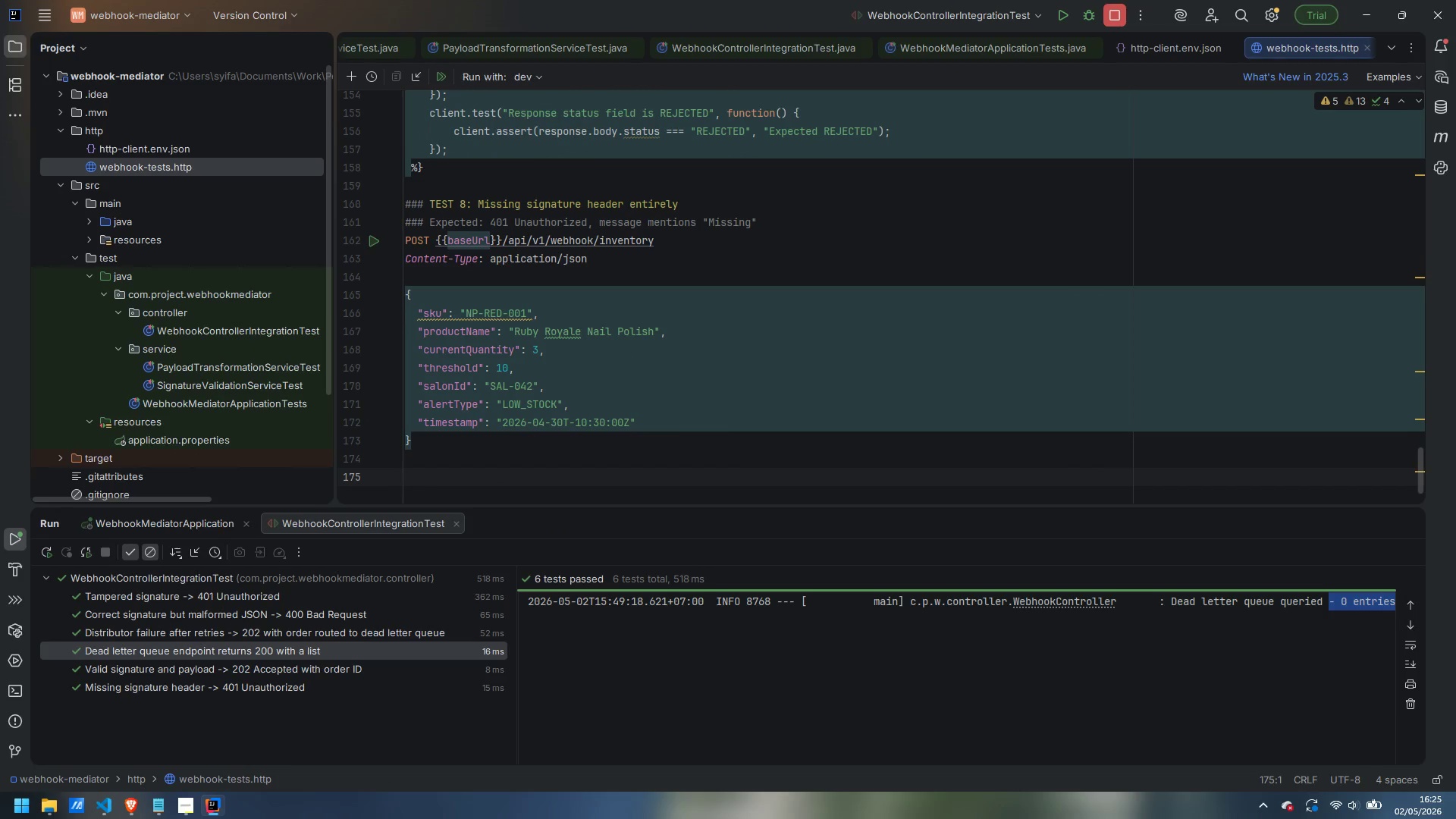 
key(Shift+Period)
 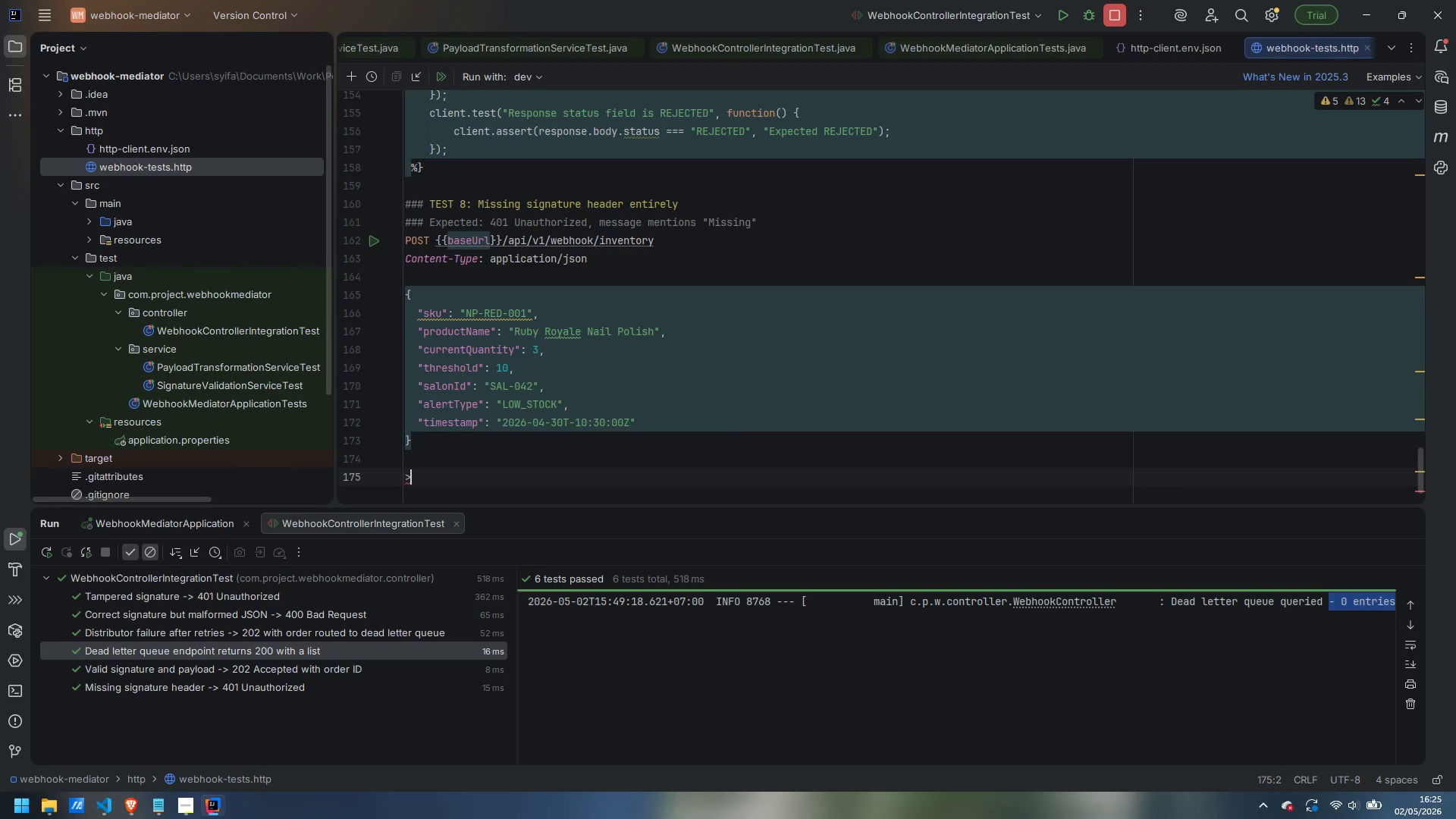 
key(Shift+Space)
 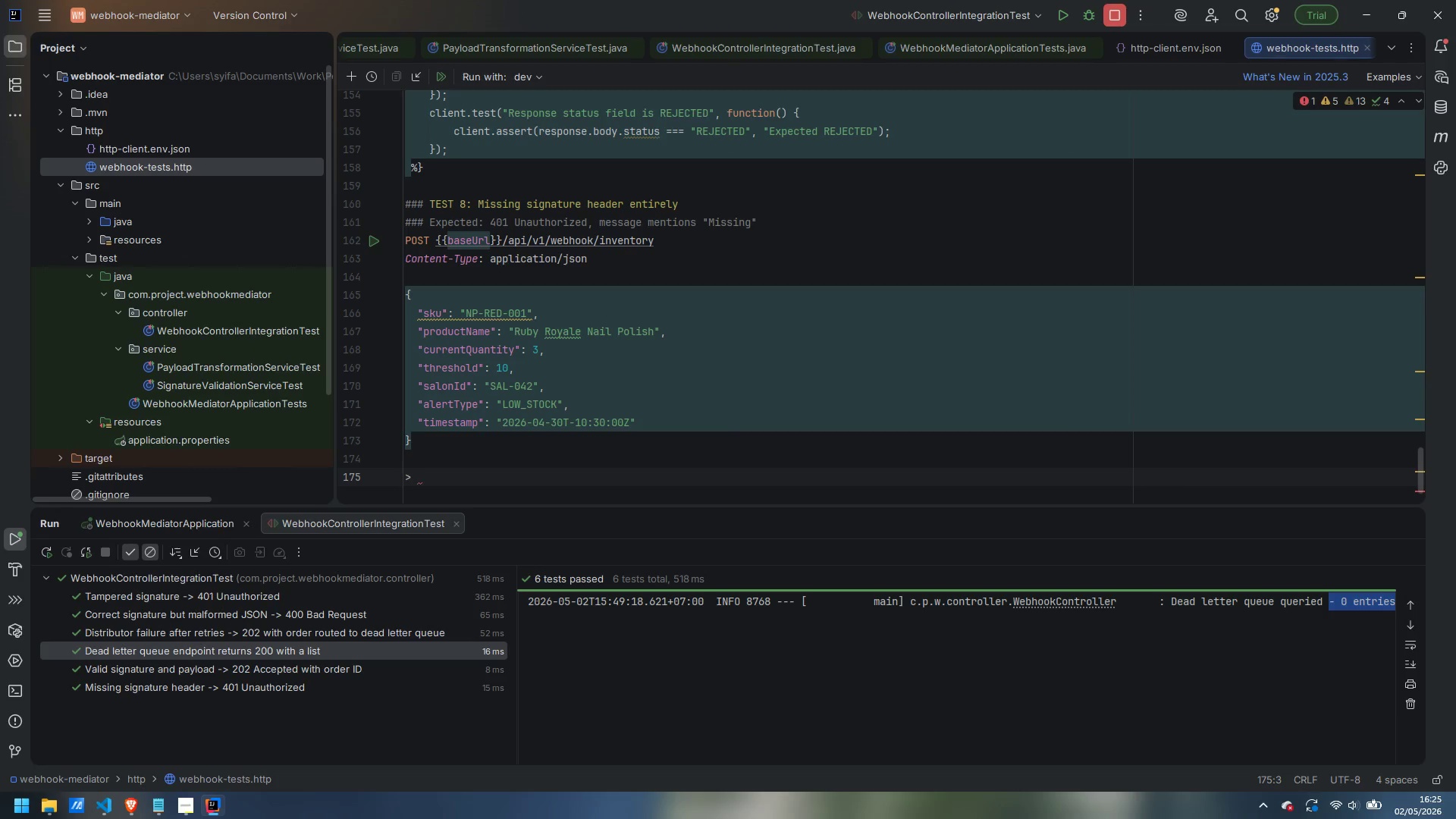 
key(Shift+BracketLeft)
 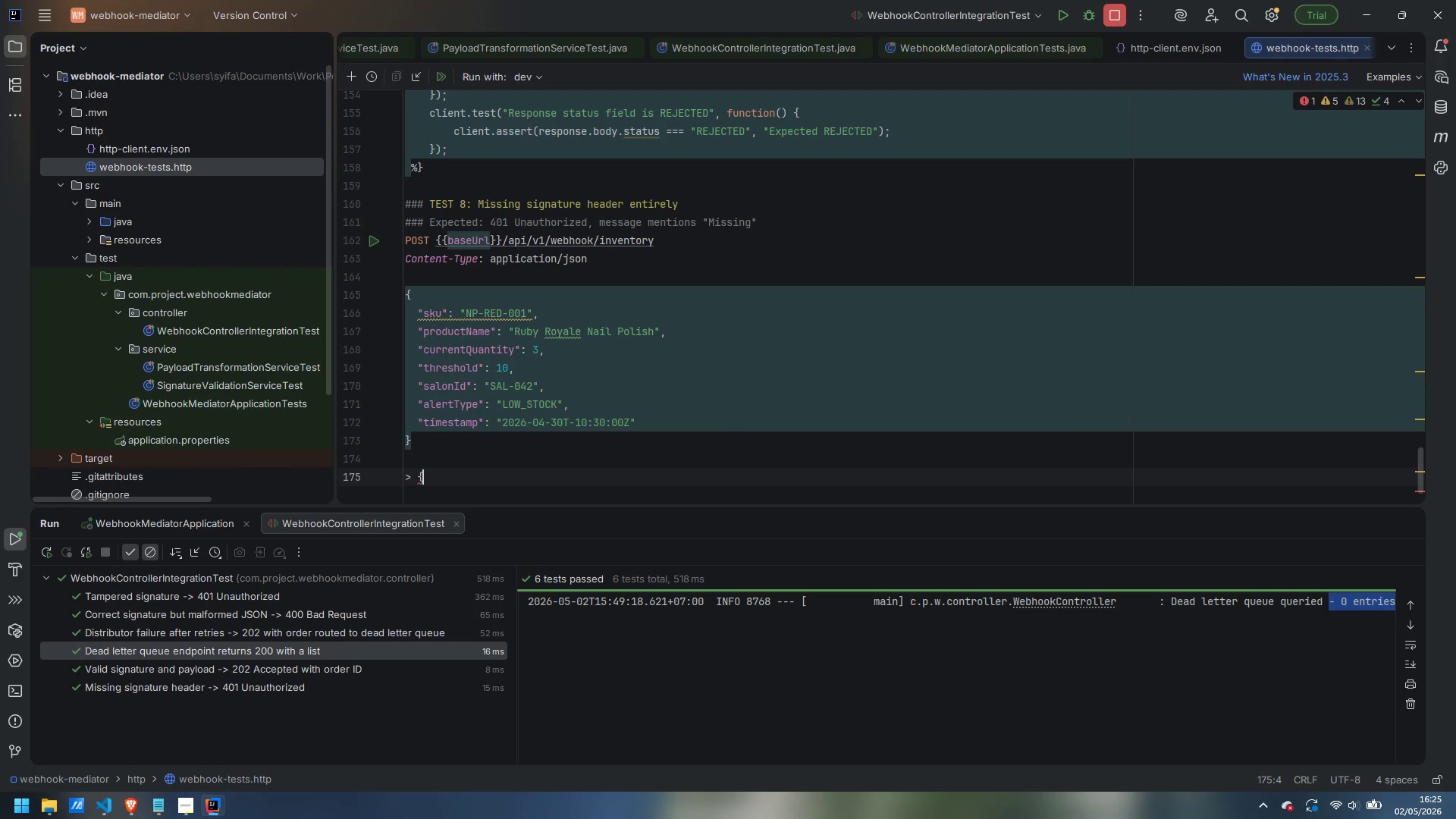 
key(Shift+5)
 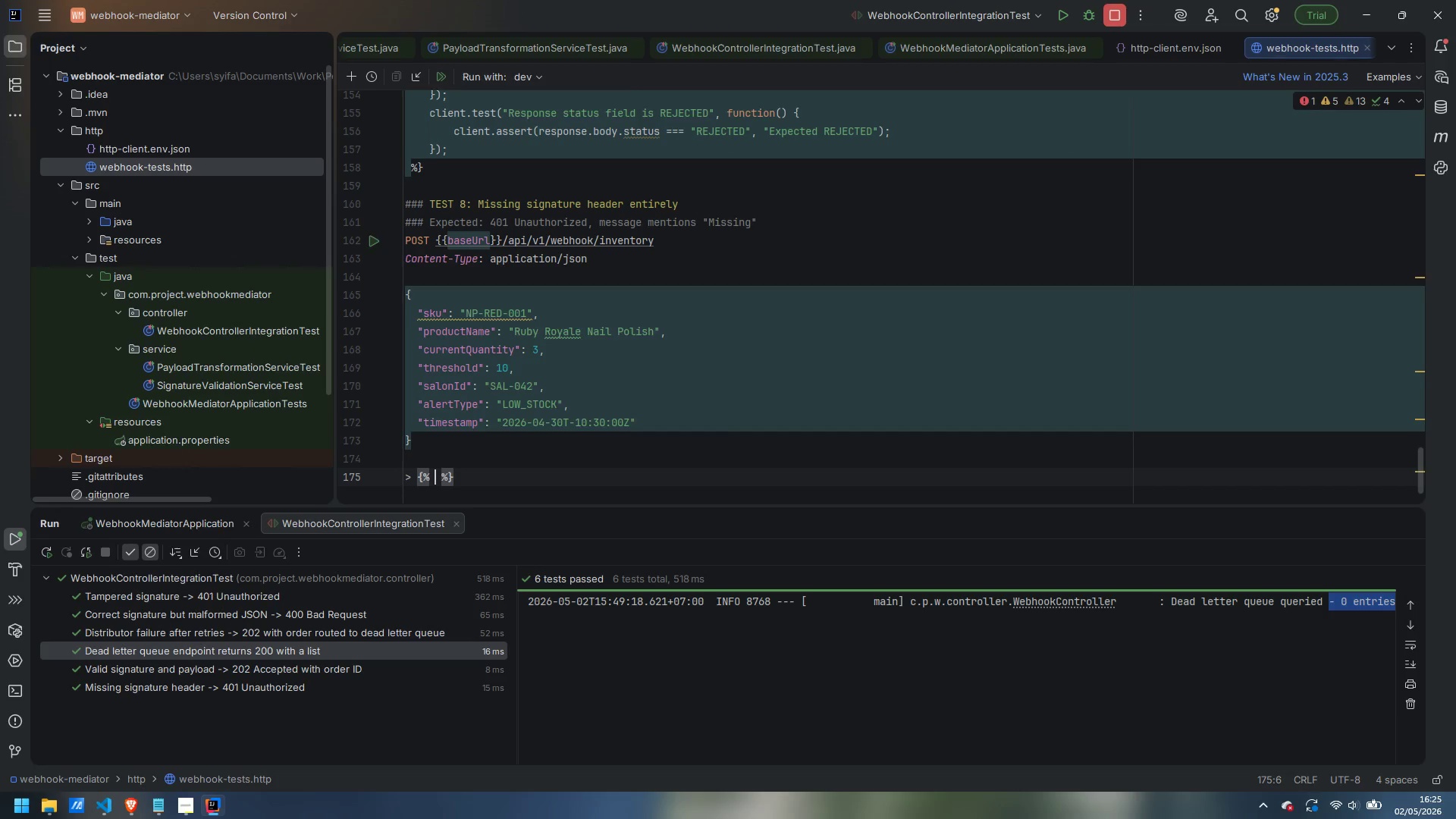 
key(Enter)
 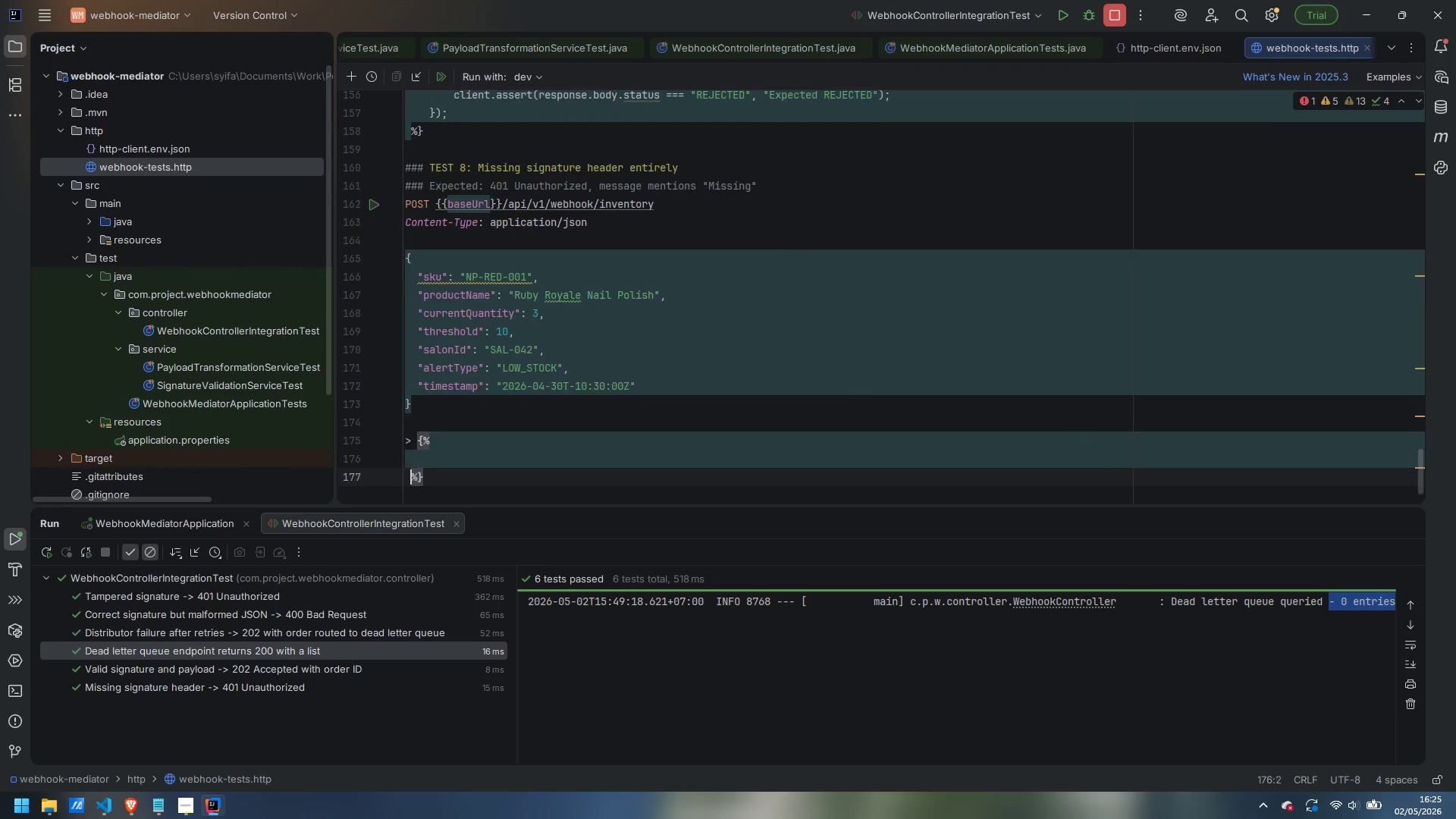 
key(Enter)
 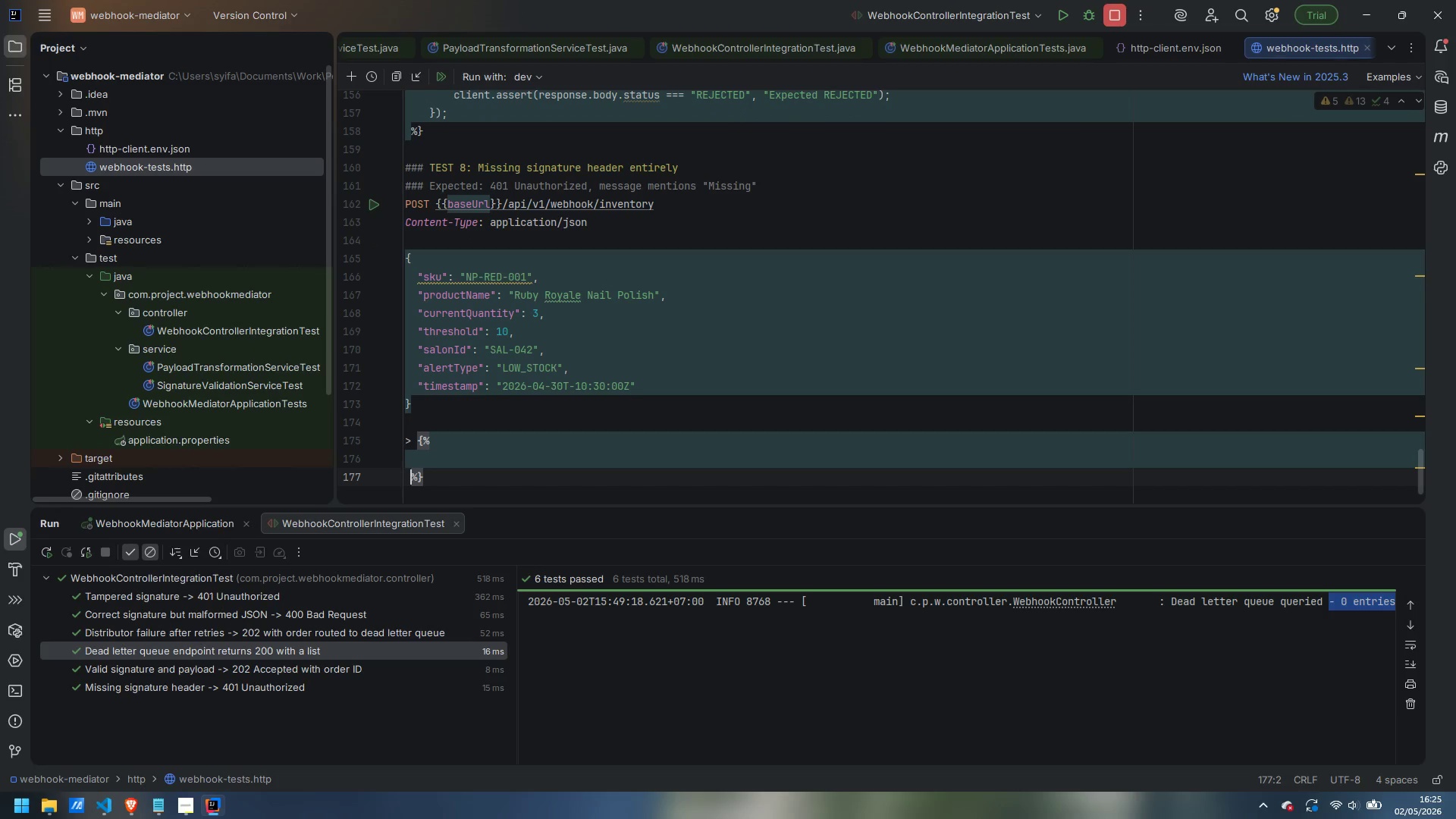 
key(ArrowUp)
 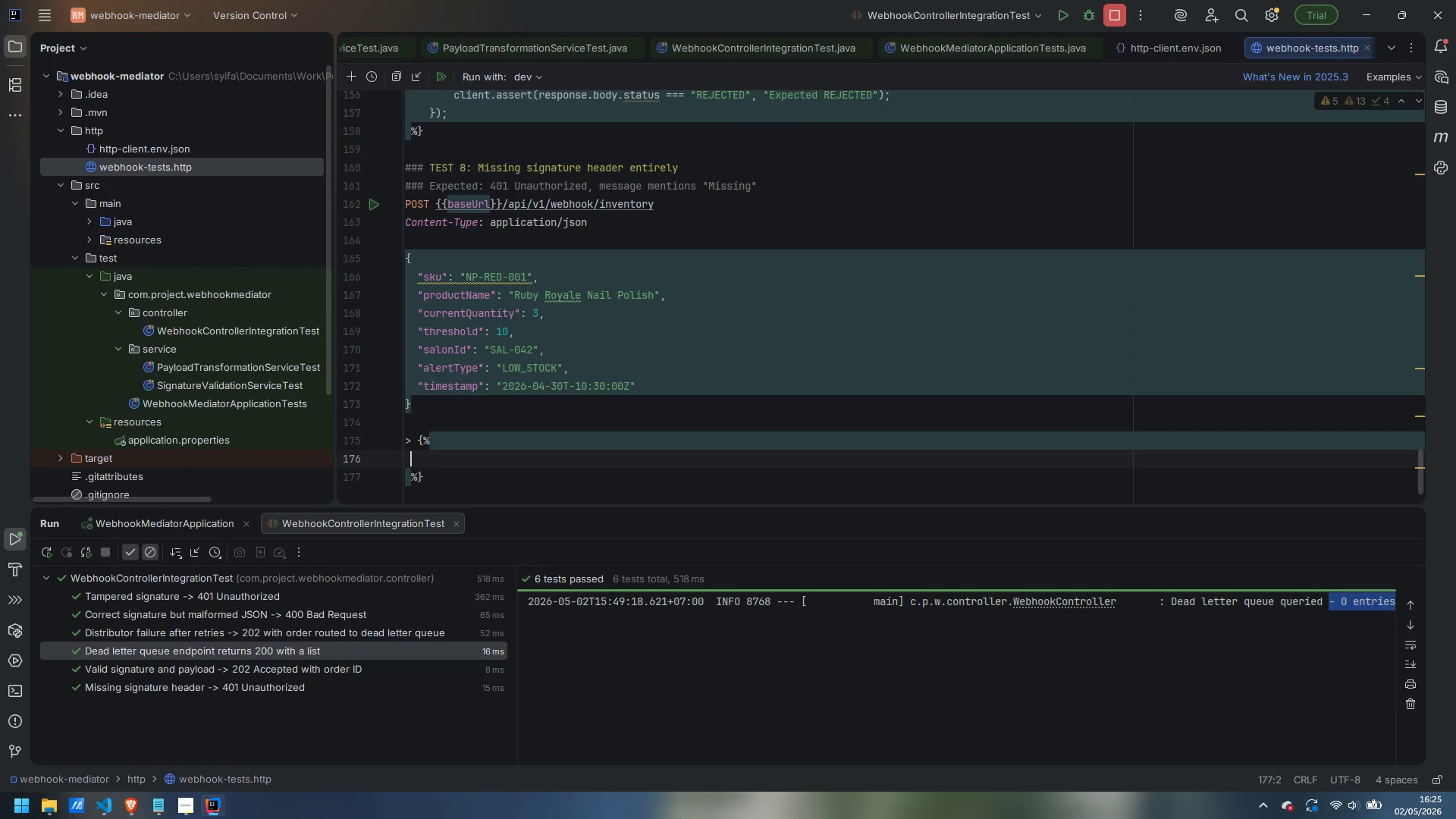 
key(Tab)
 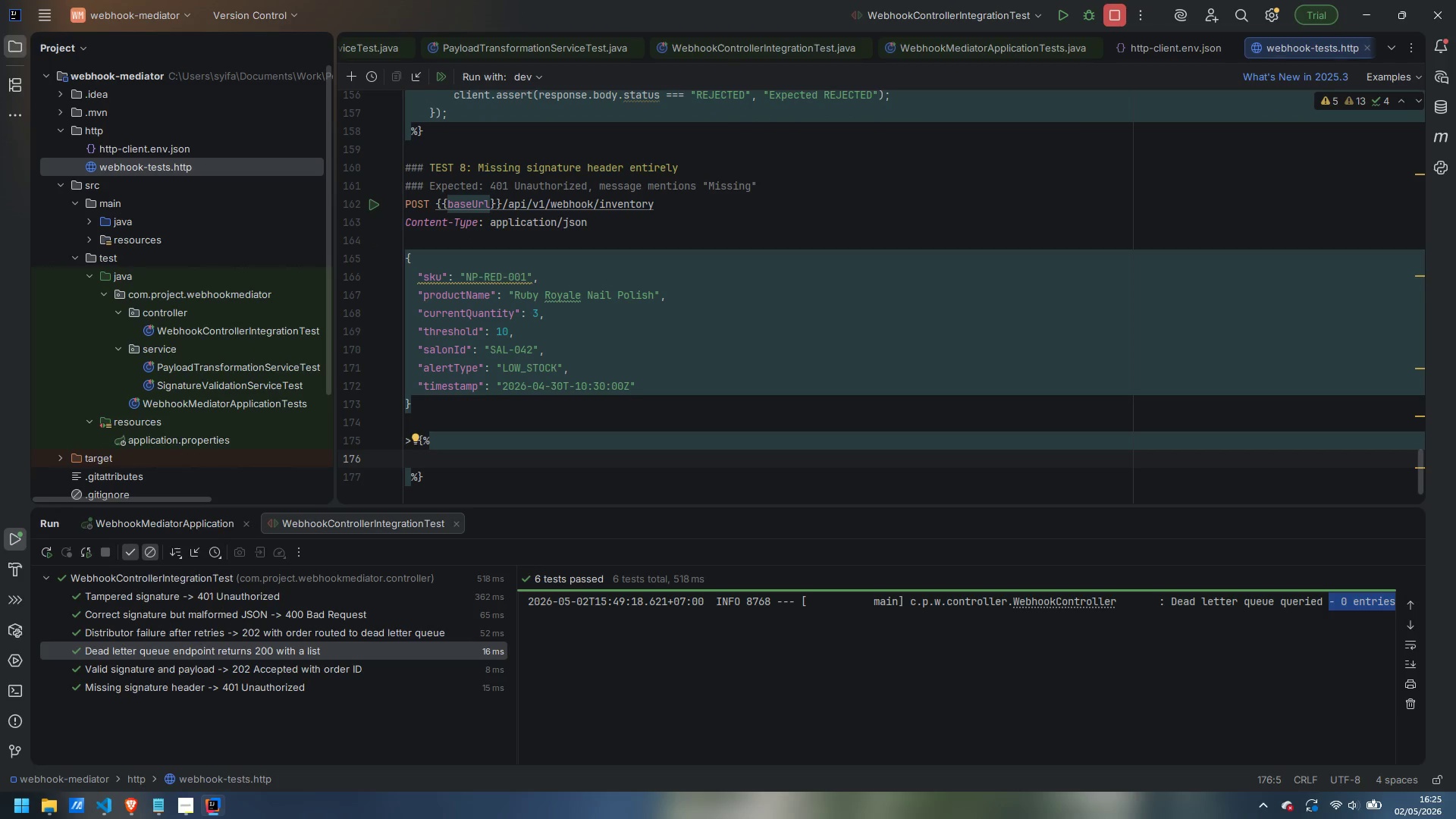 
wait(5.08)
 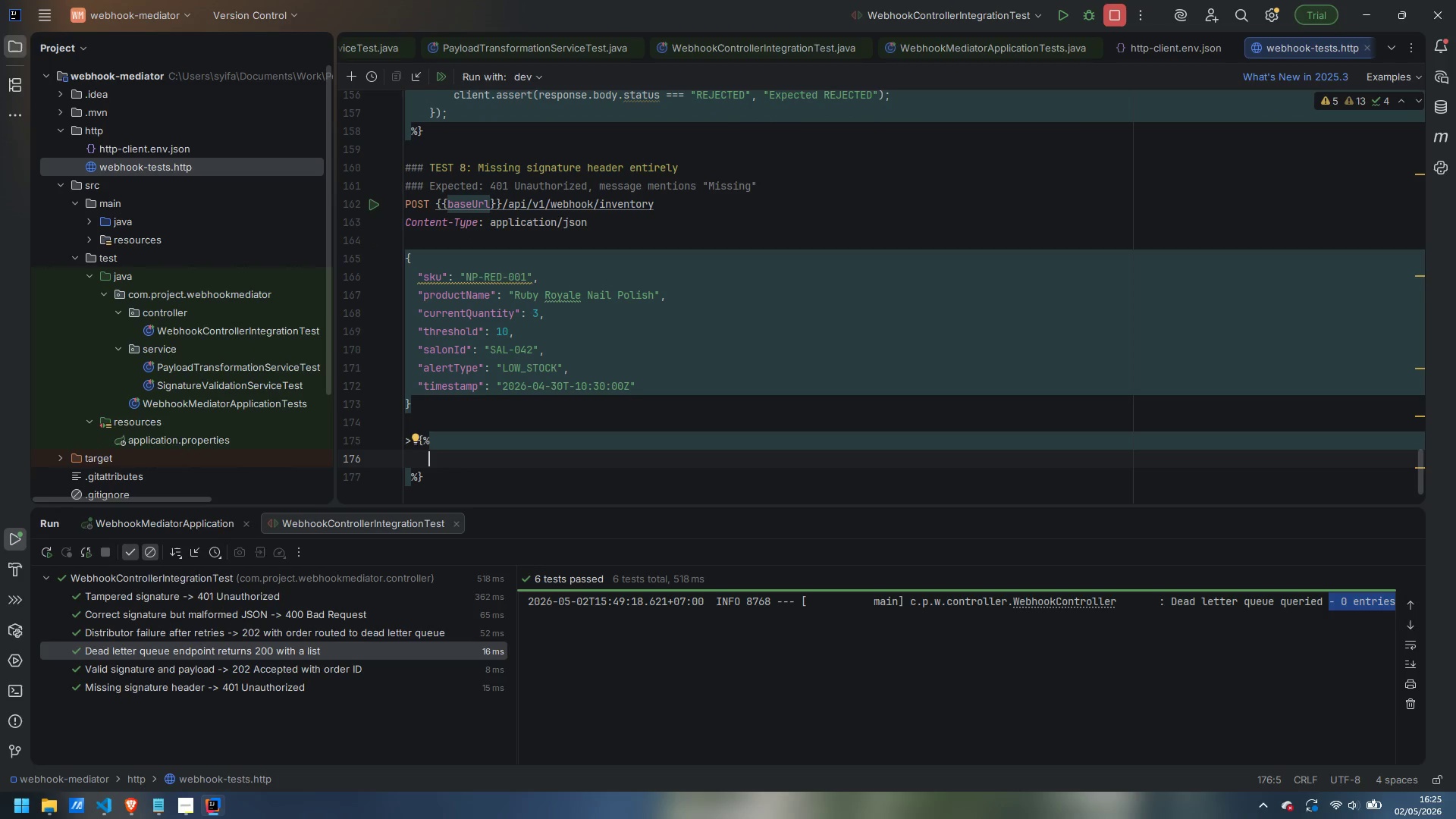 
type(client.test("Status )
 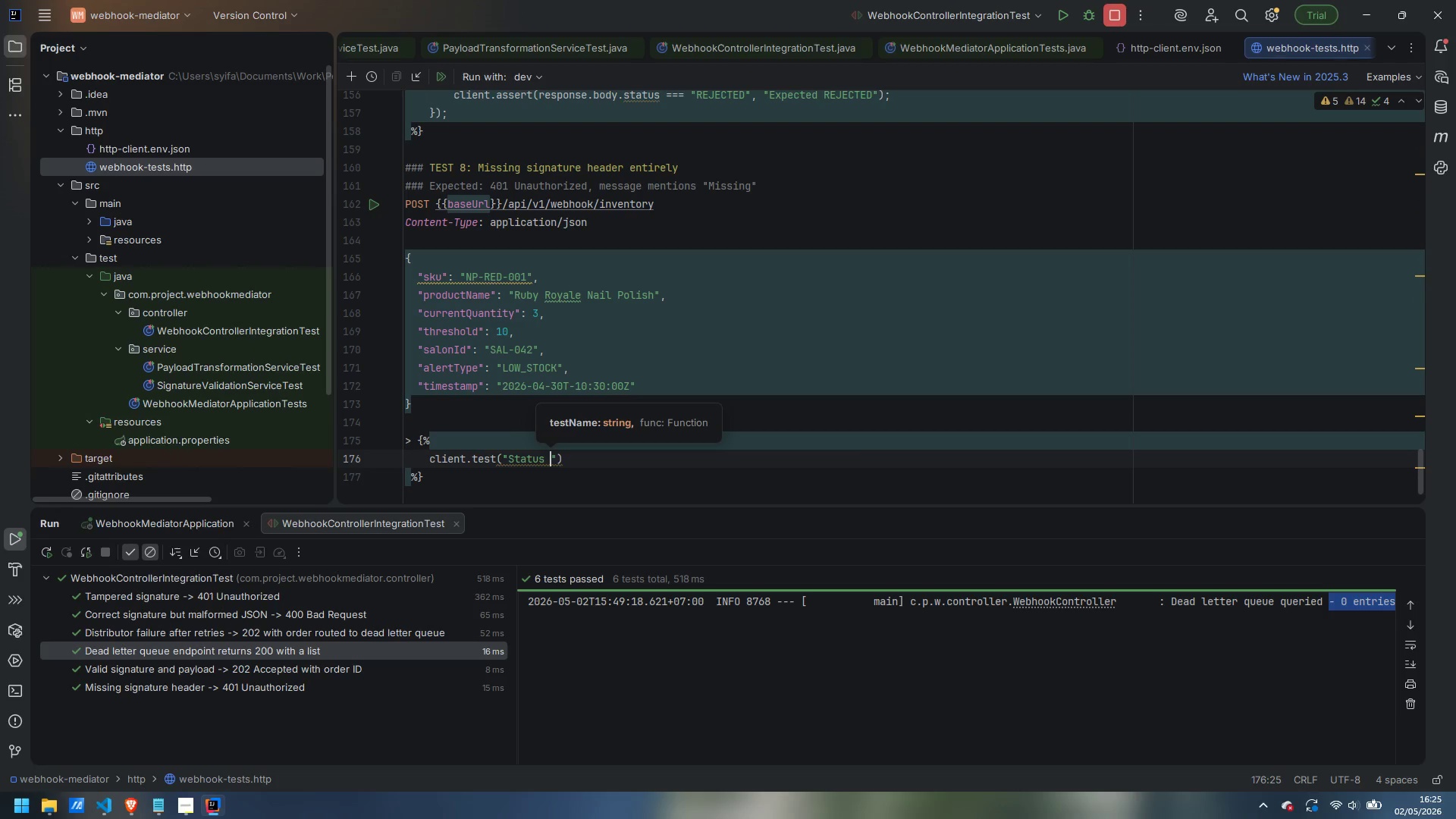 
wait(8.03)
 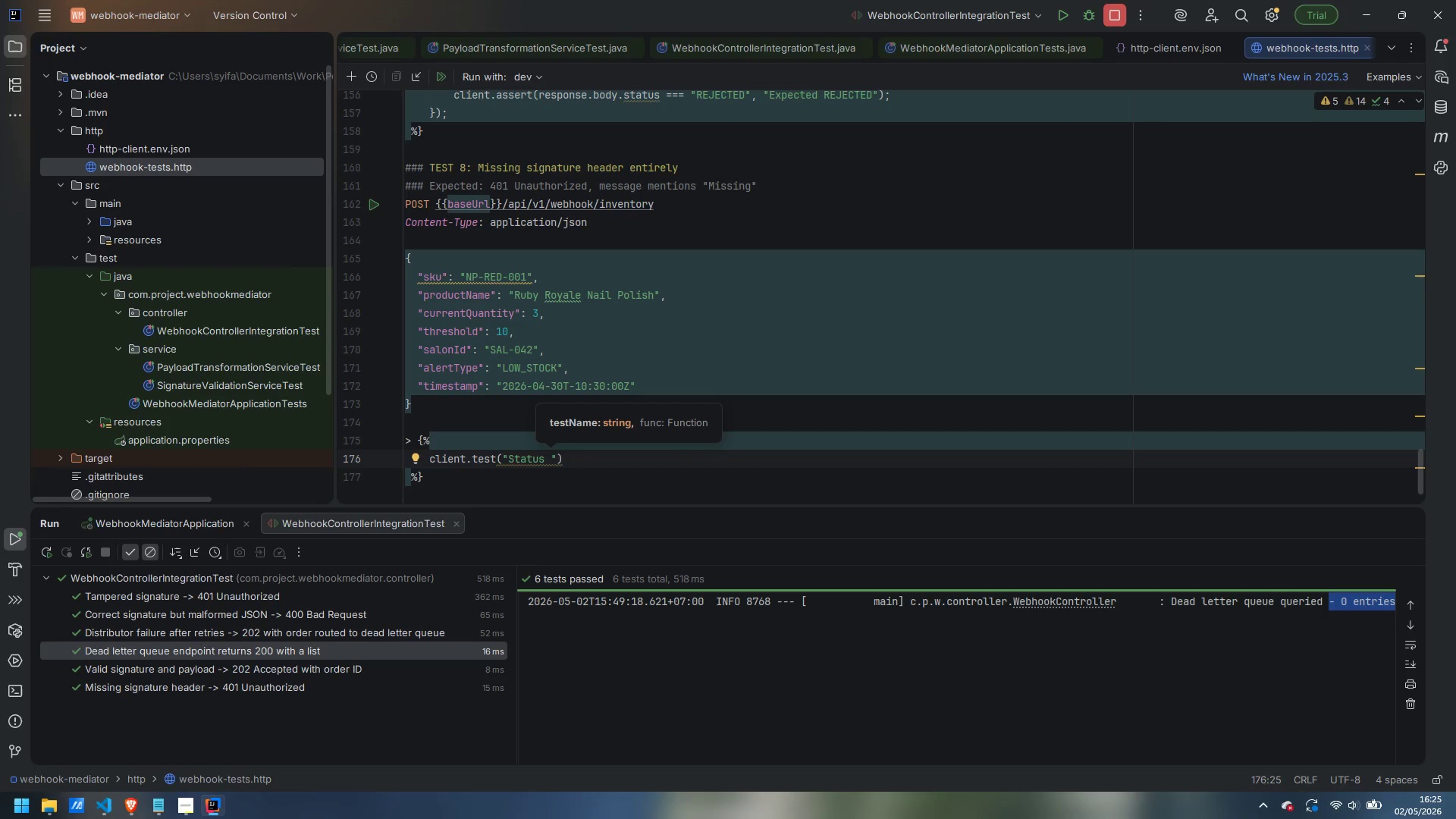 
type(is 401 Unathorized )
key(Backspace)
 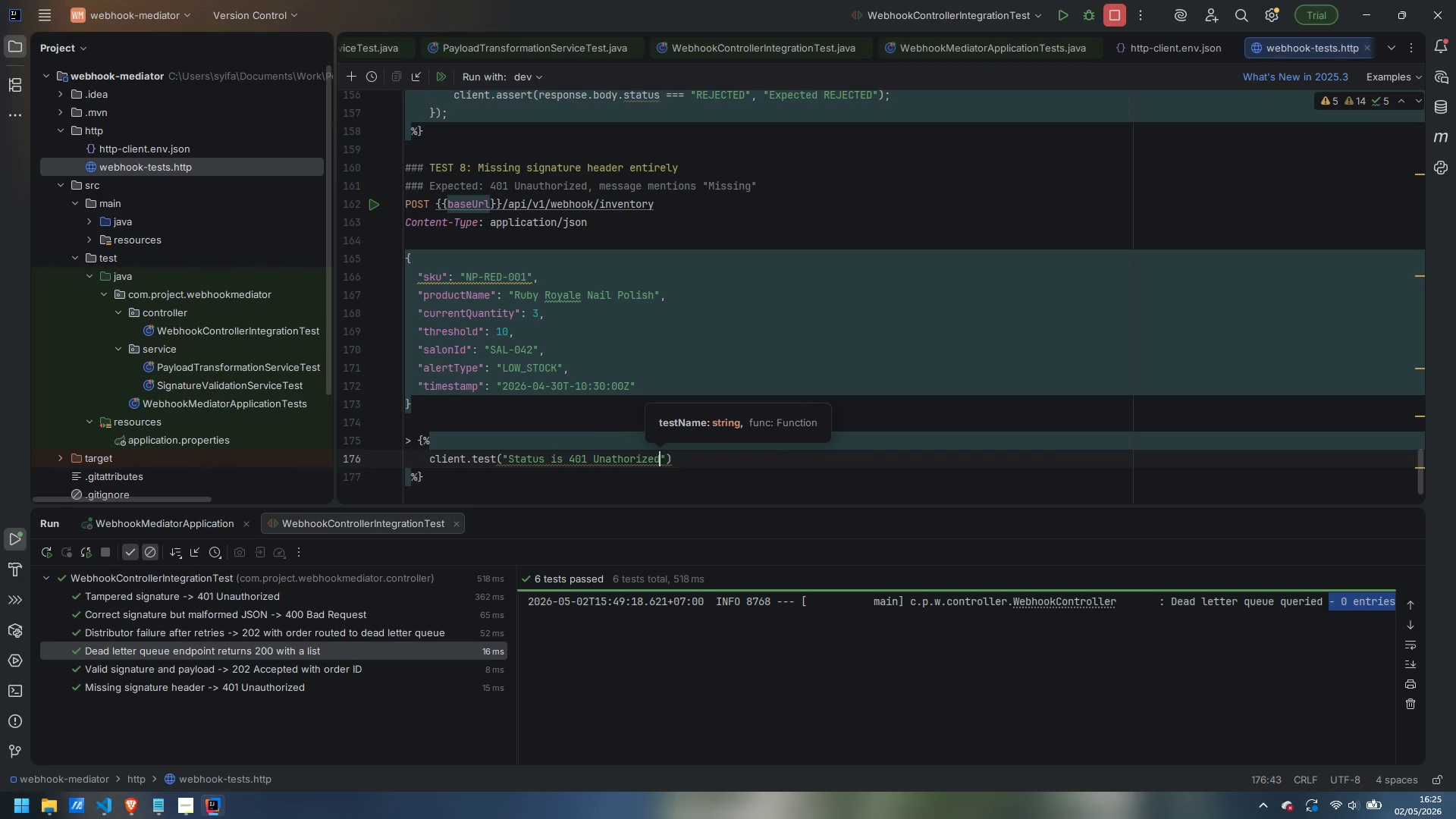 
key(ArrowRight)
 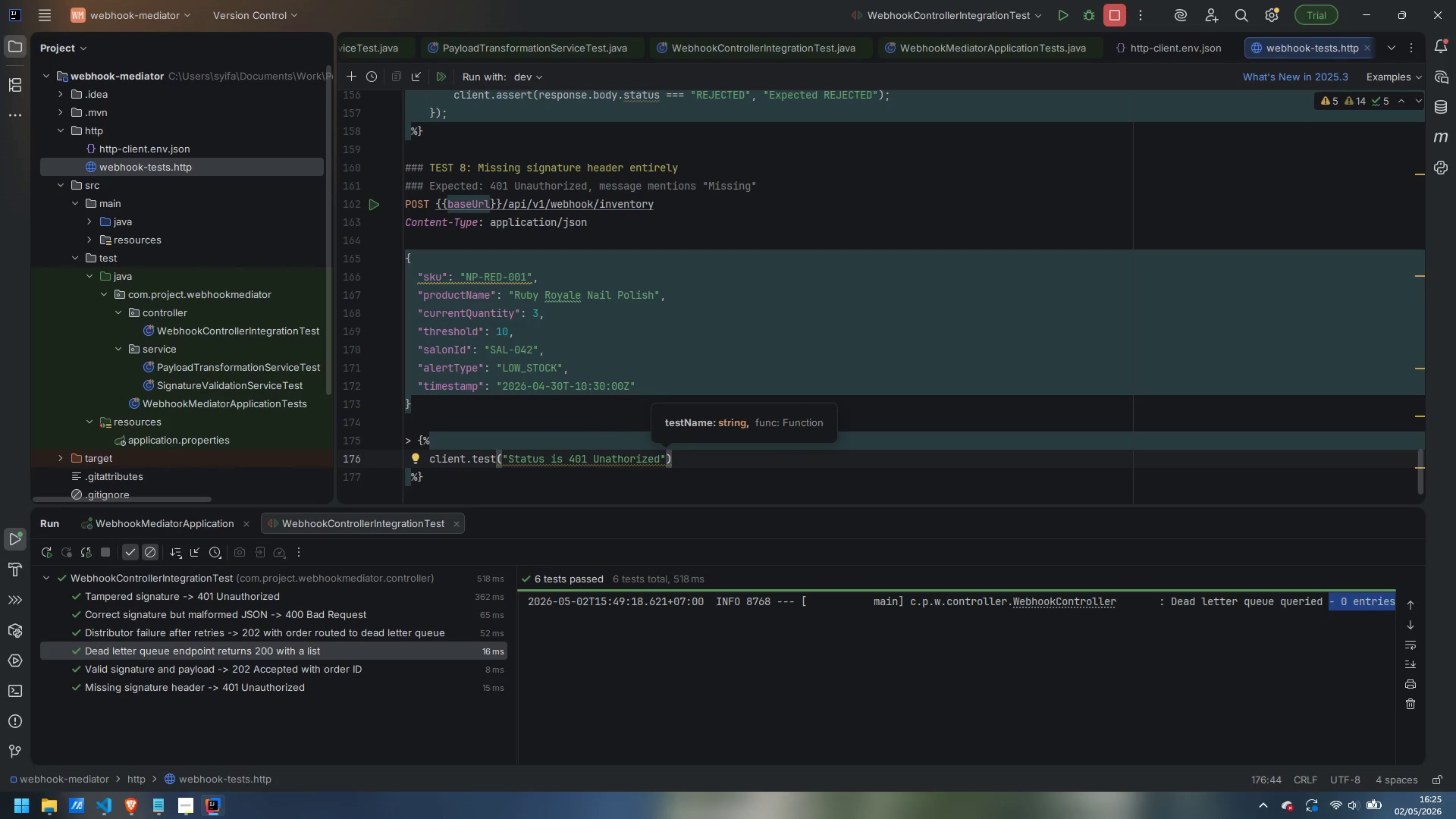 
type(, function() {)
 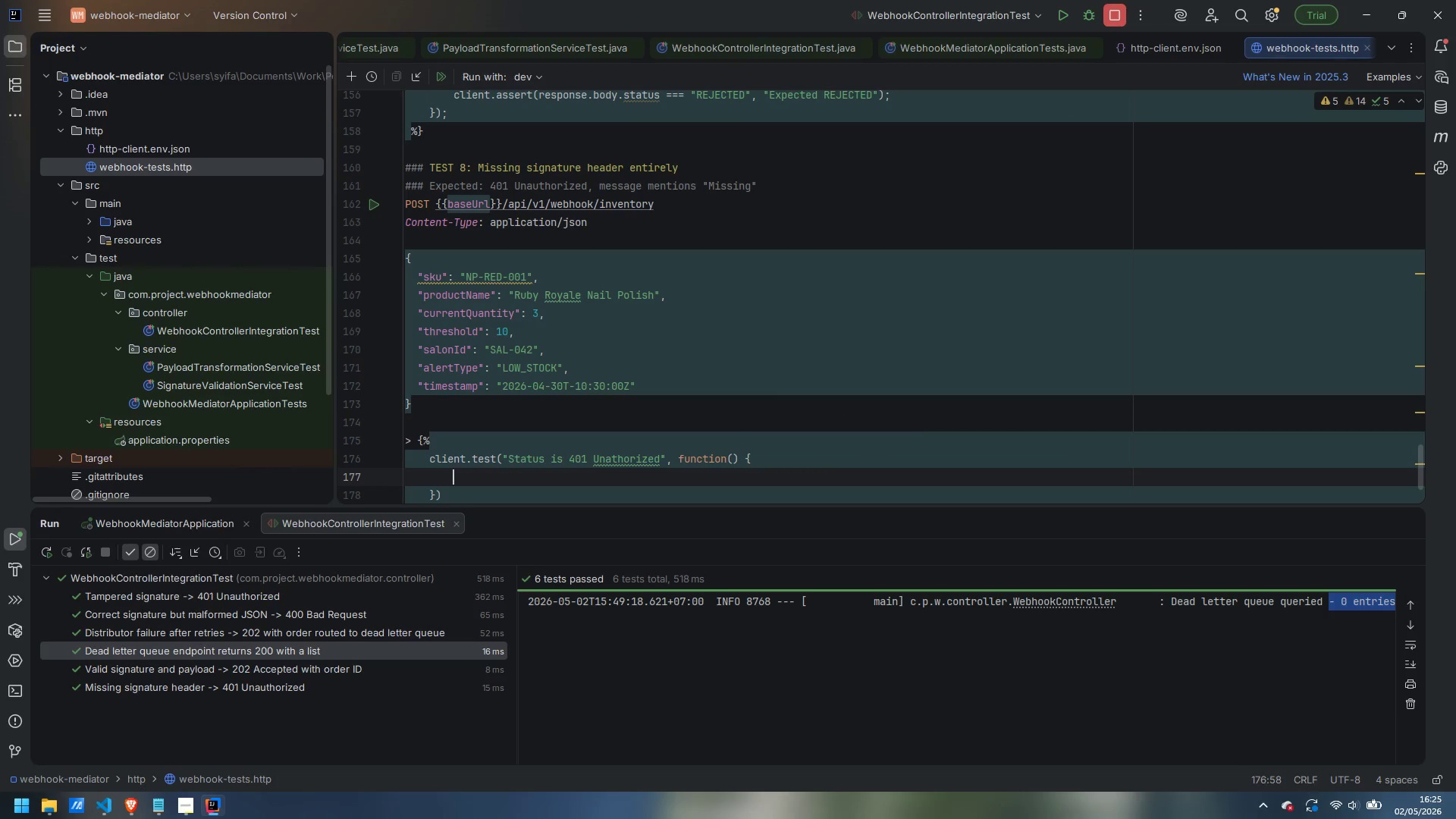 
 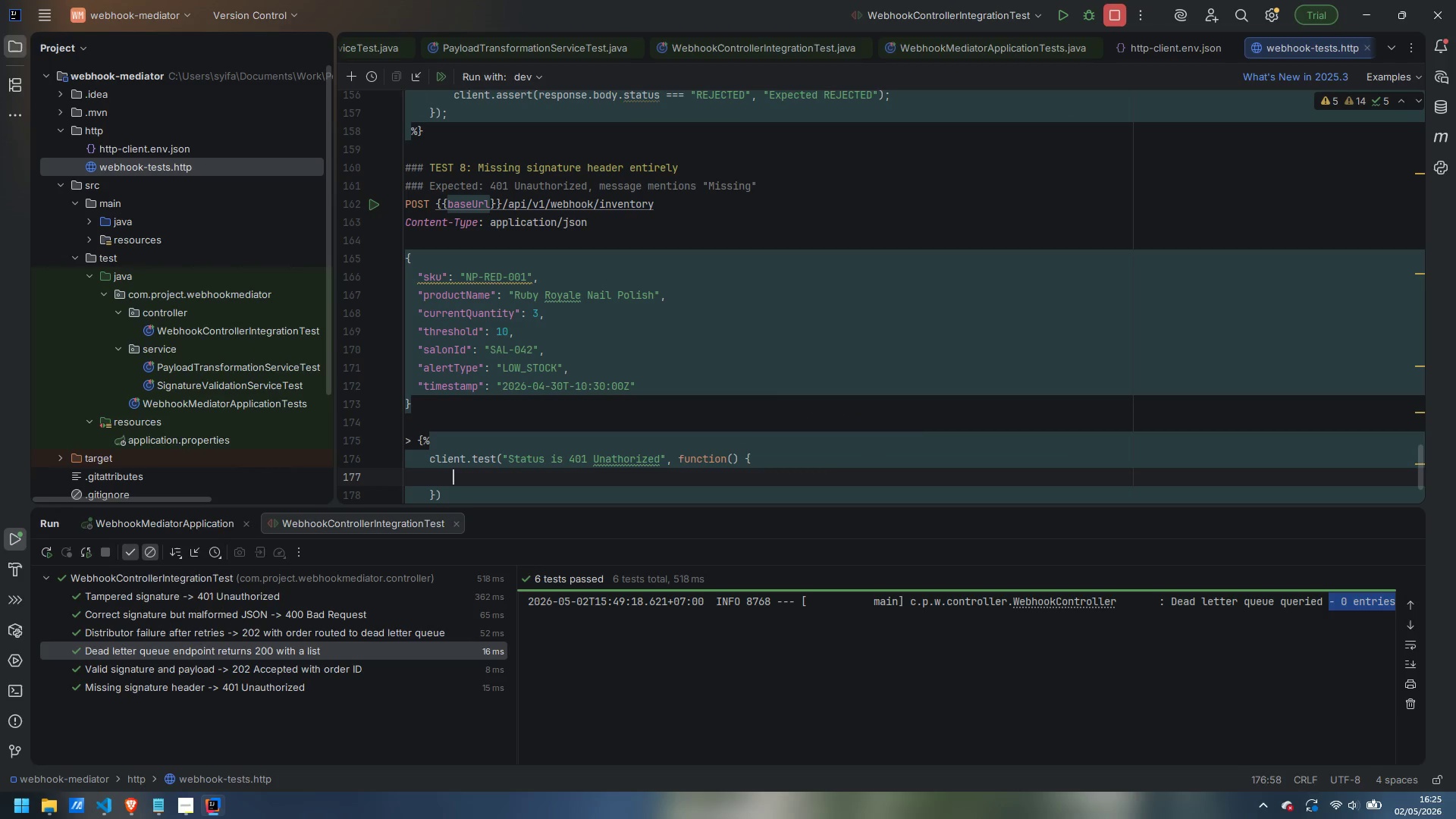 
key(Enter)
 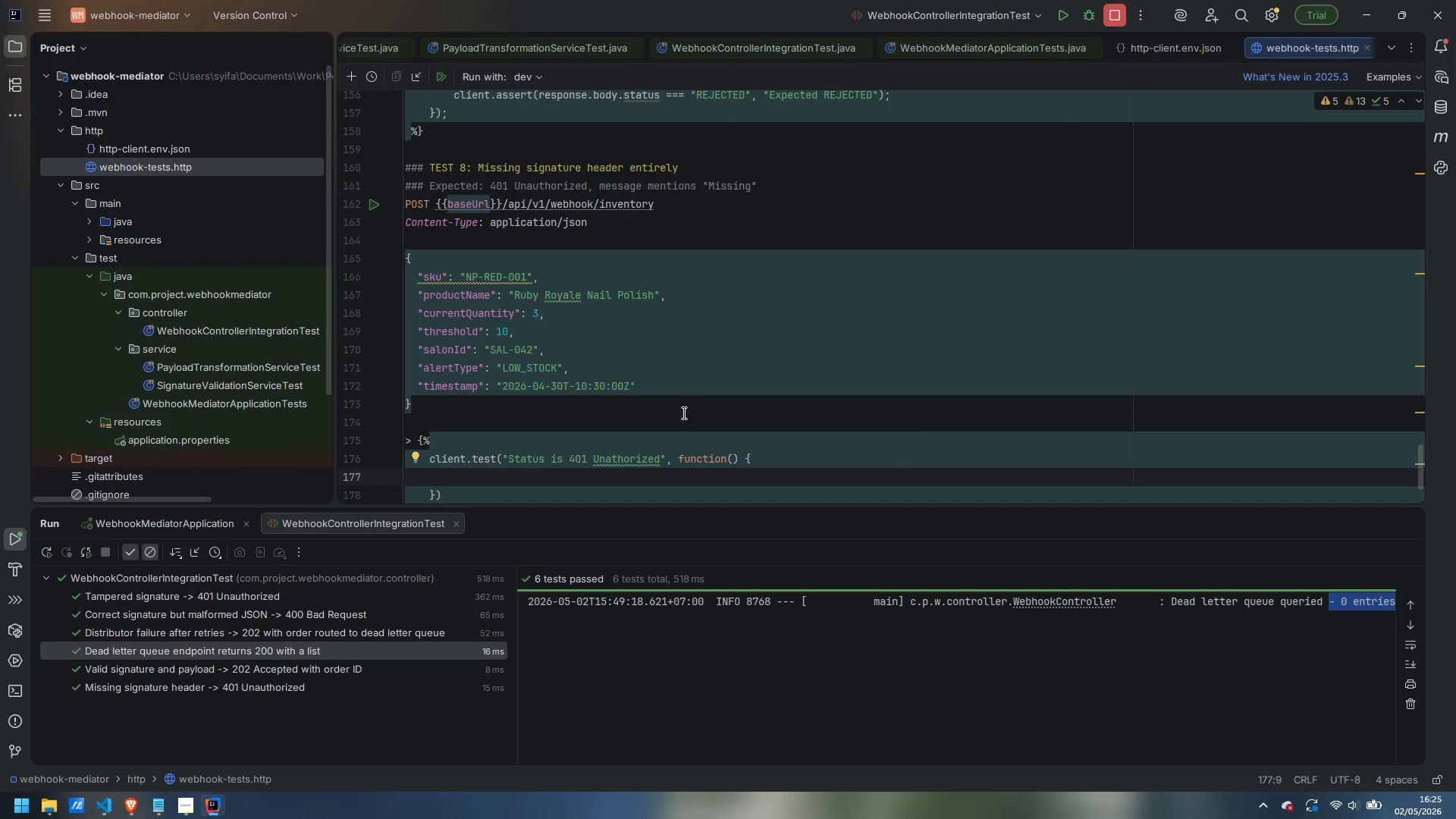 
left_click([610, 460])
 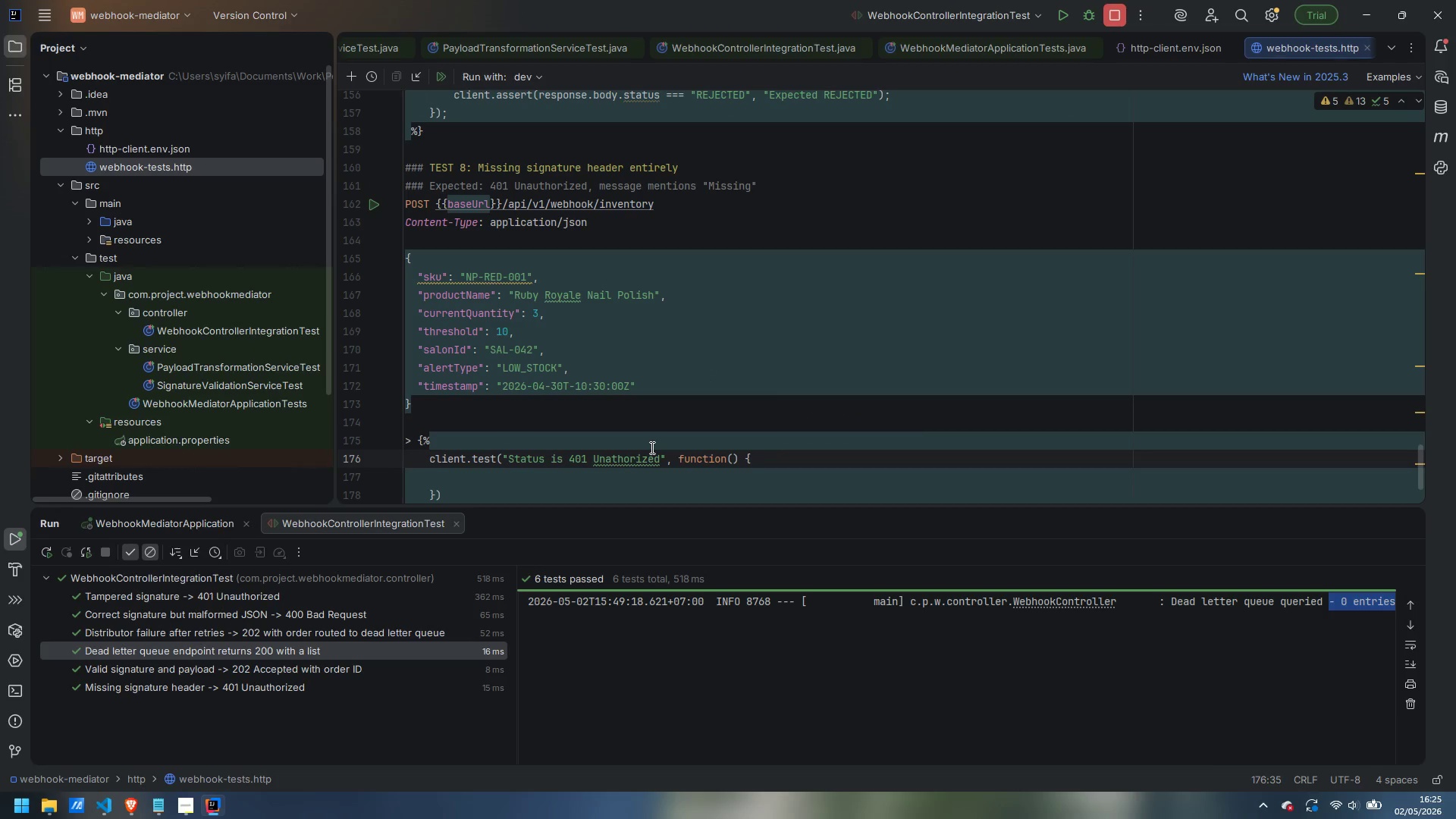 
key(U)
 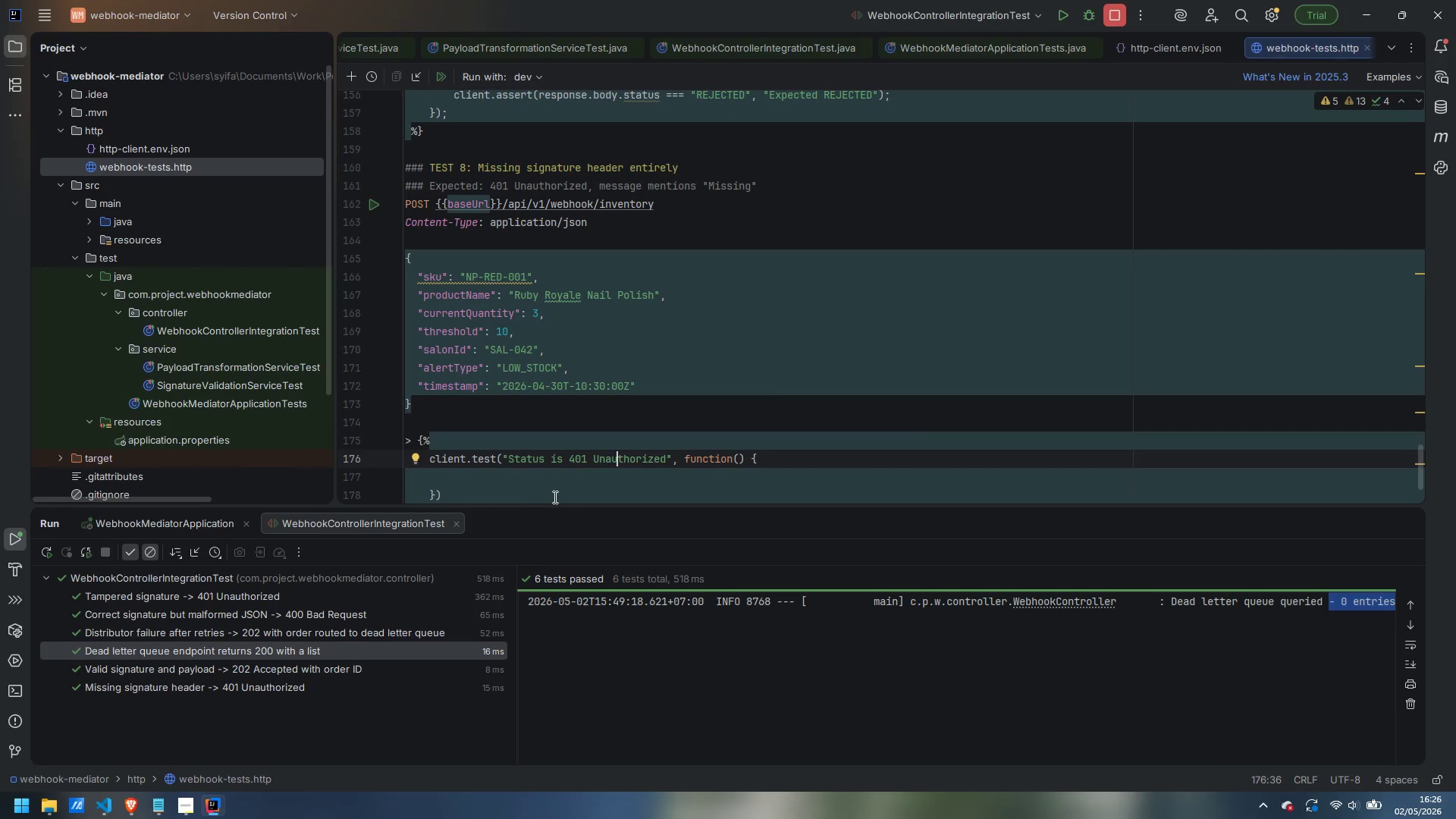 
left_click([504, 490])
 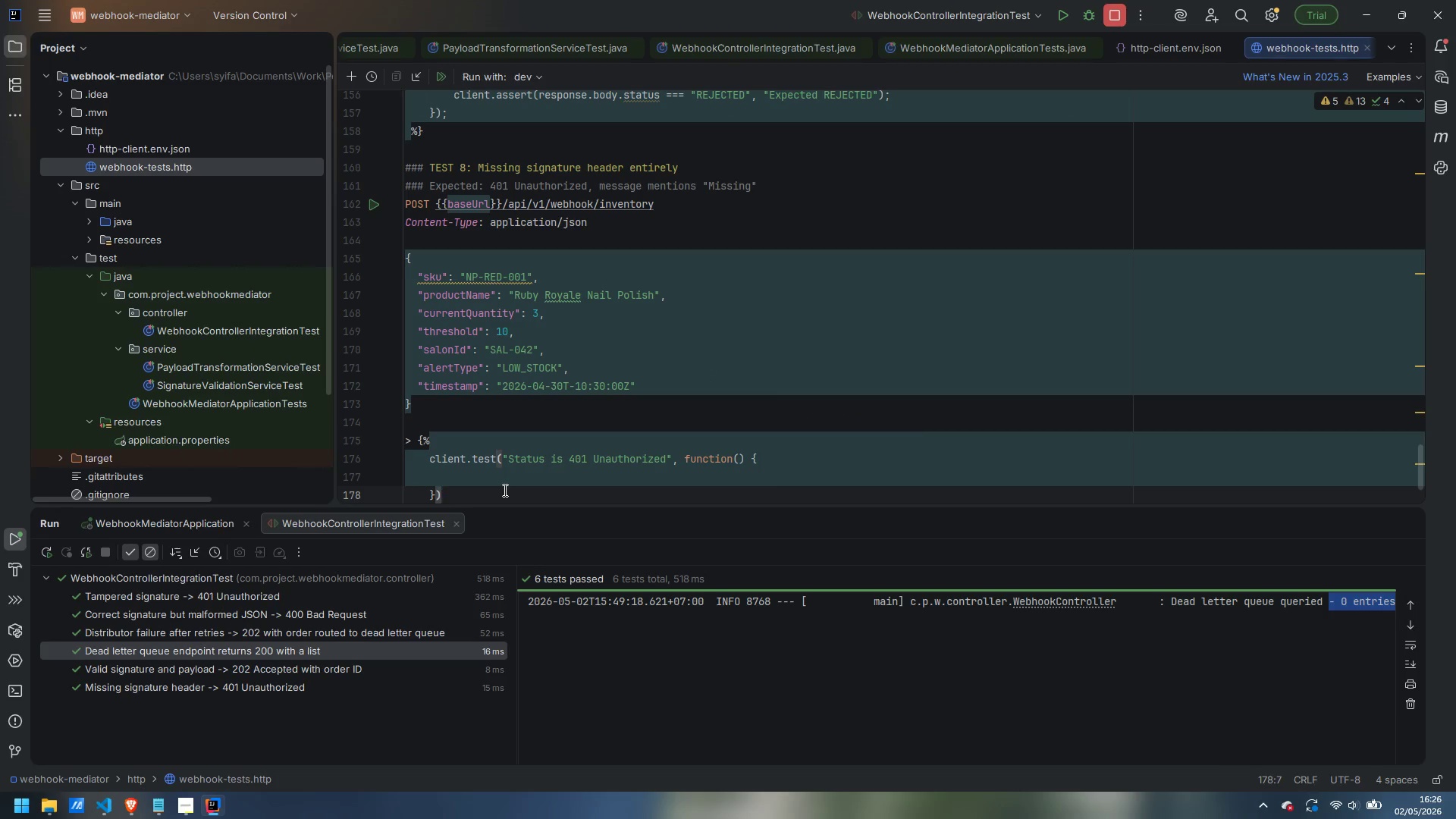 
key(Semicolon)
 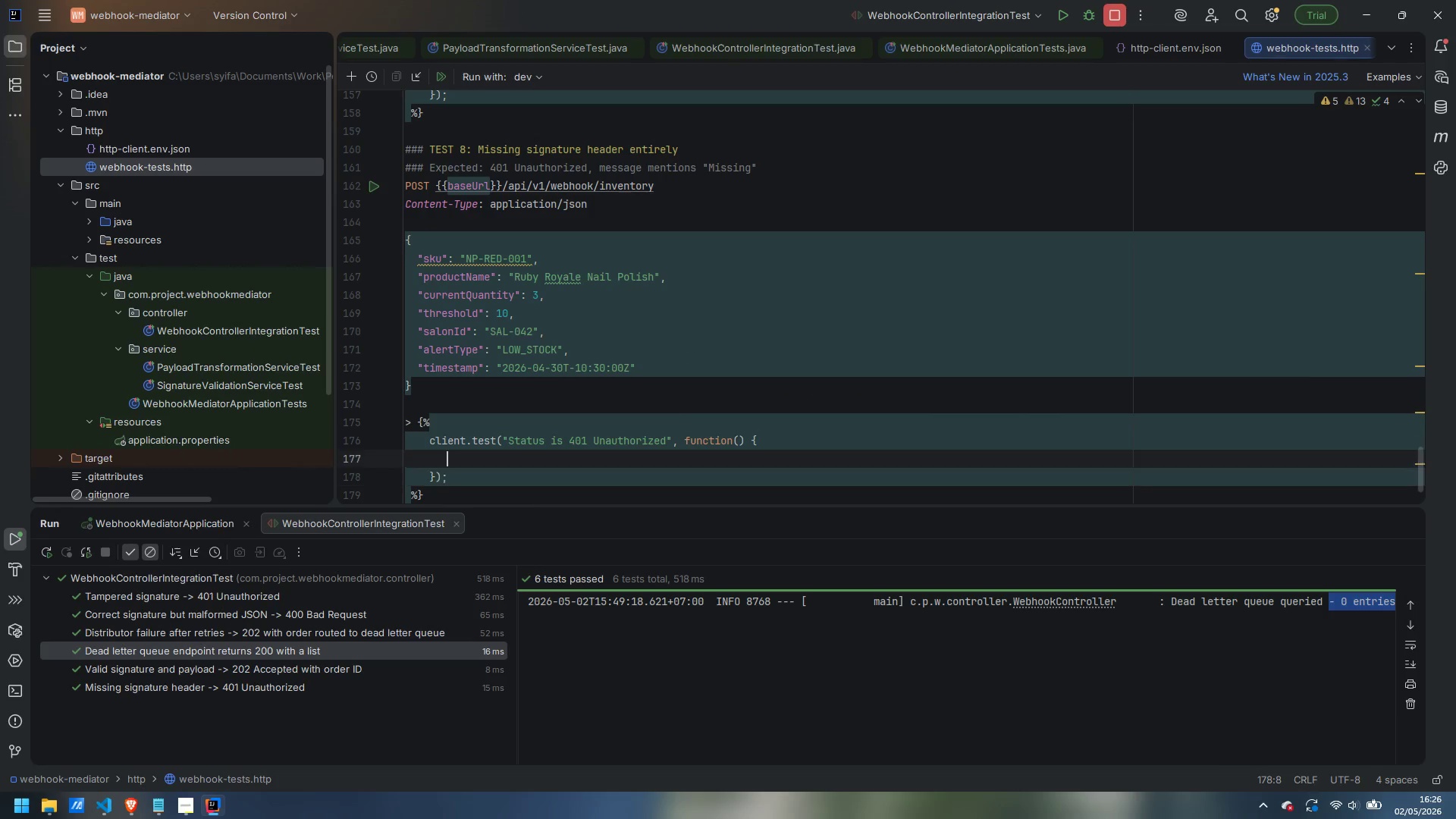 
key(ArrowUp)
 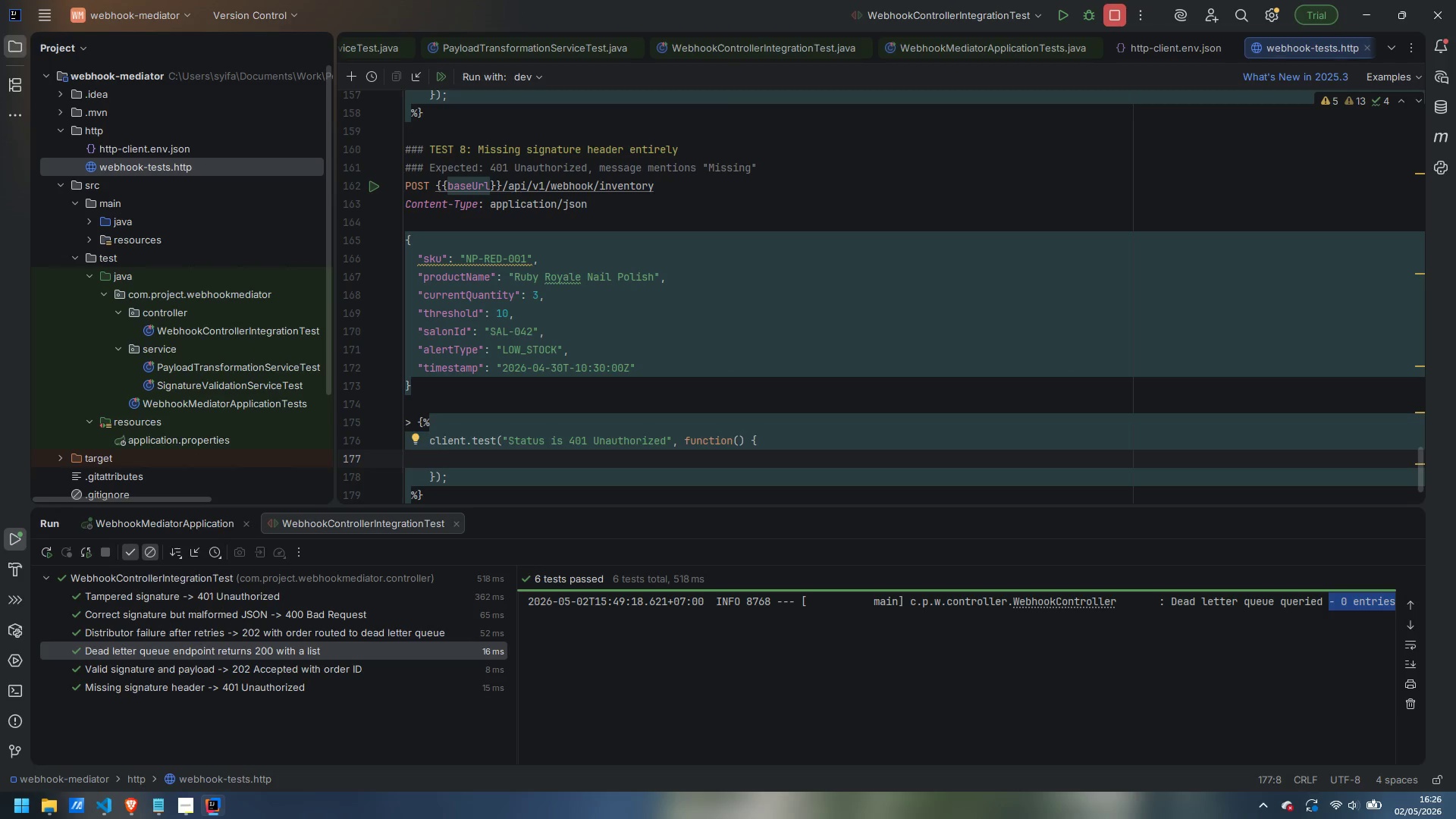 
wait(17.12)
 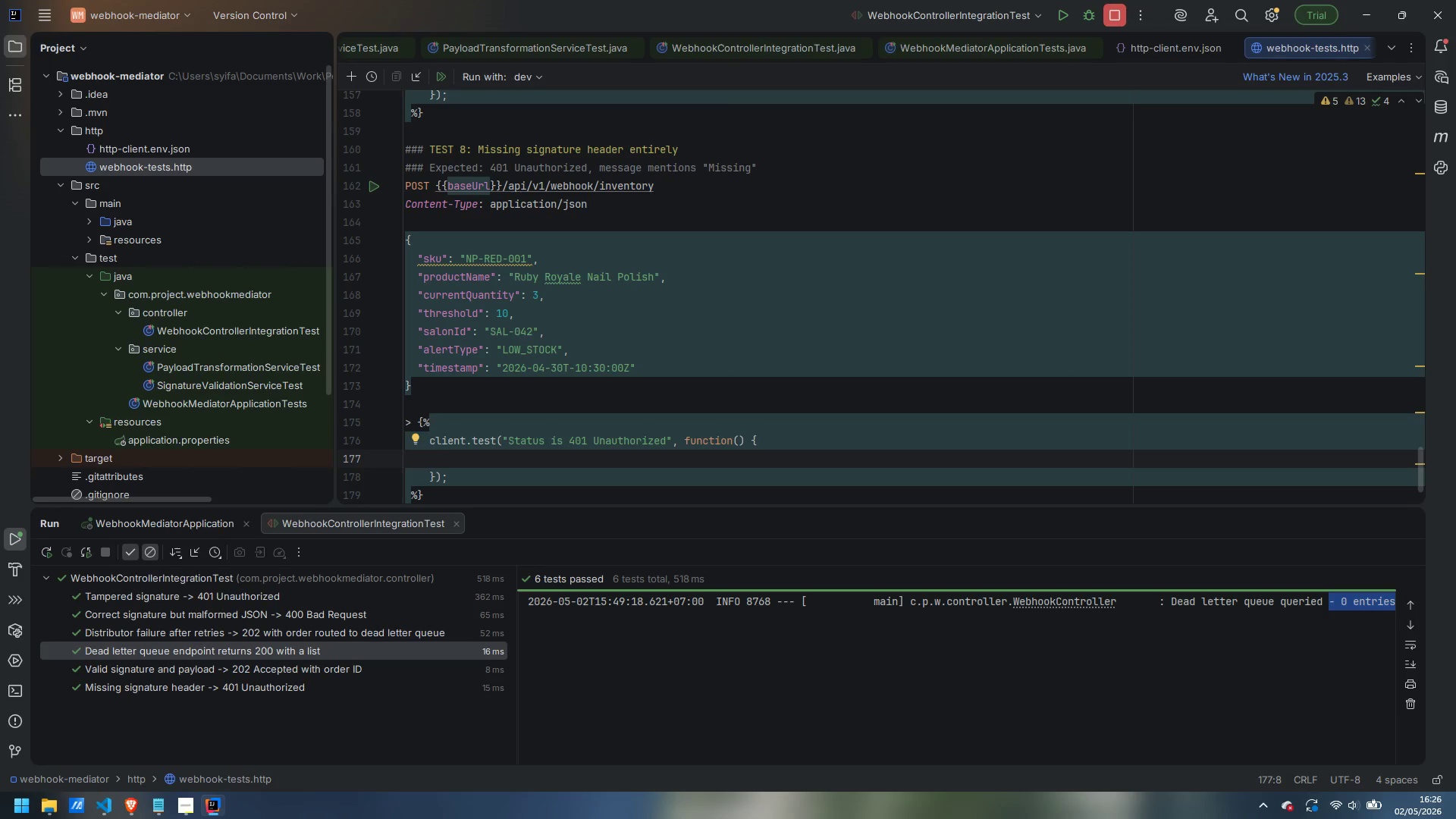 
type(client.assert(")
key(Backspace)
key(Escape)
type(response.status == )
key(Backspace)
type(= 401, "Expected 401 but got )
 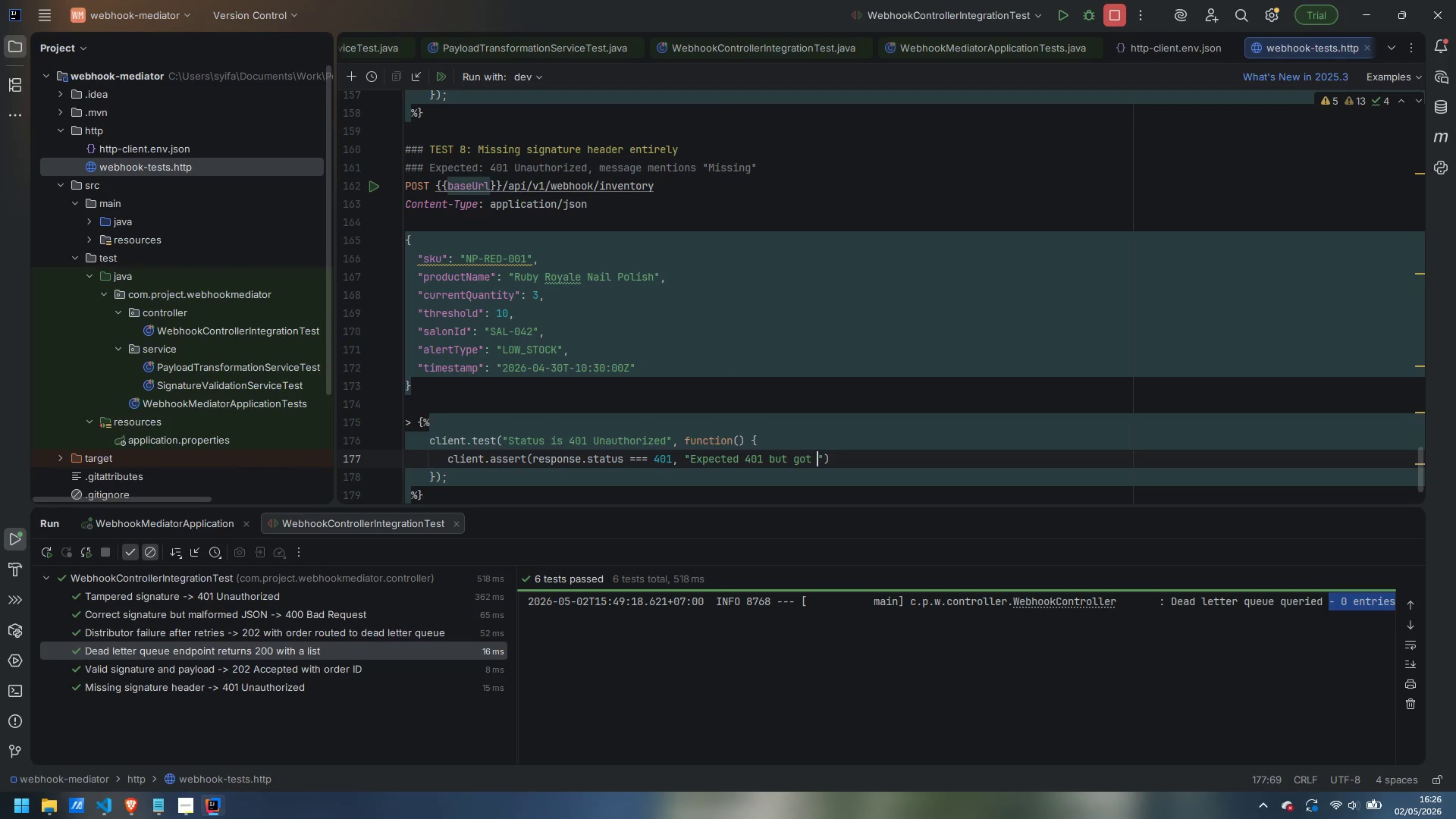 
key(ArrowRight)
 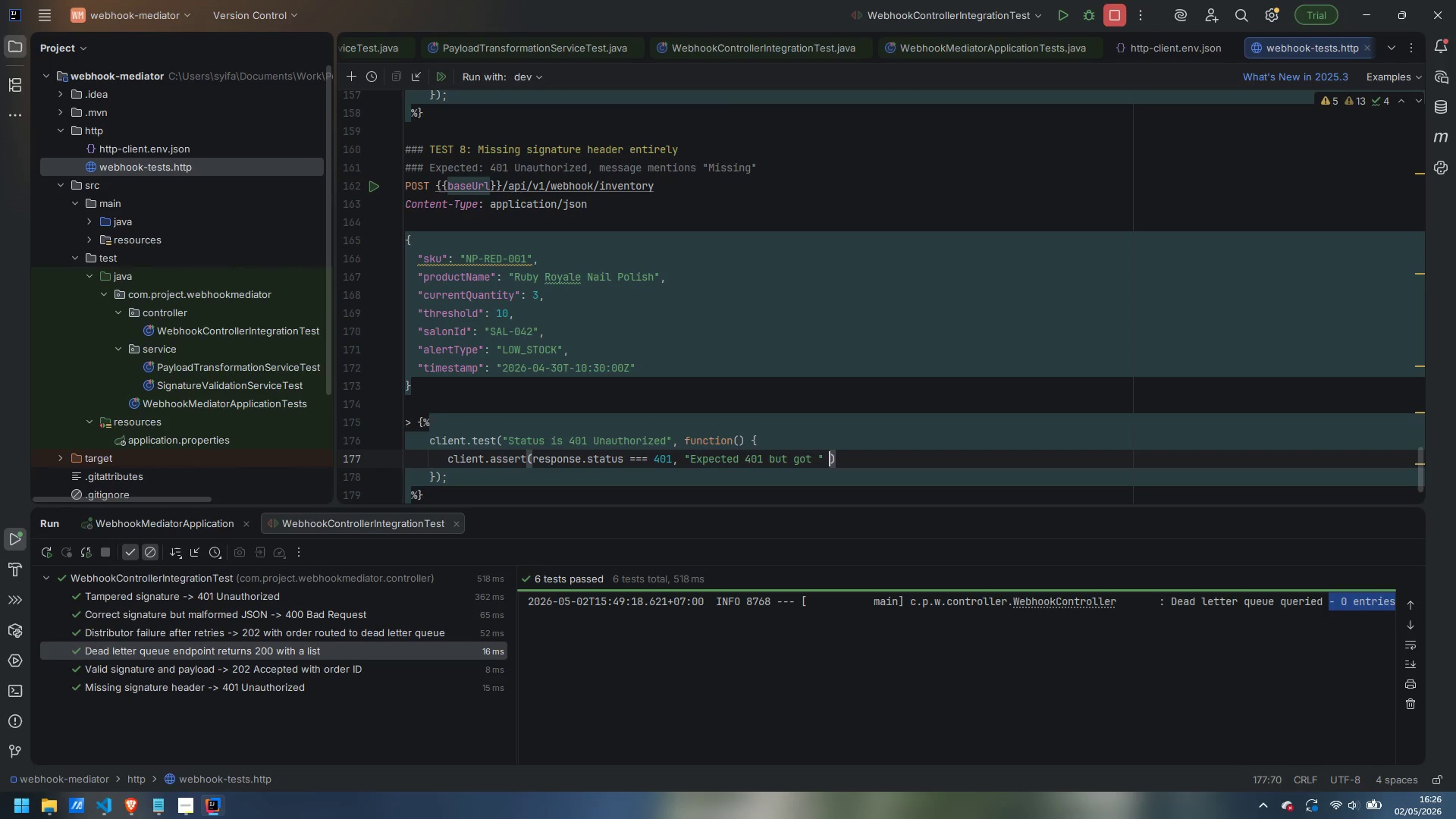 
type( + response.status)
 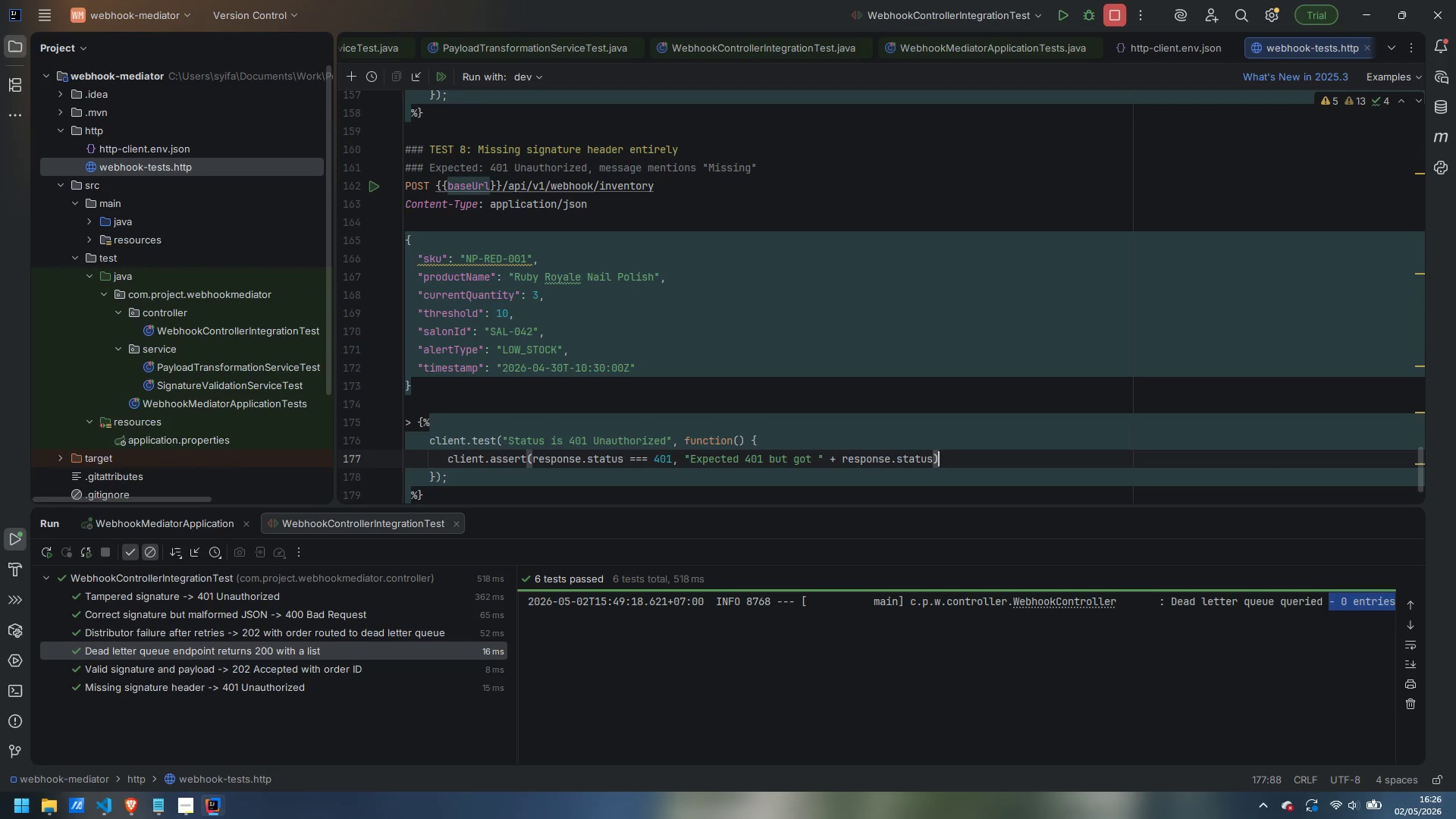 
 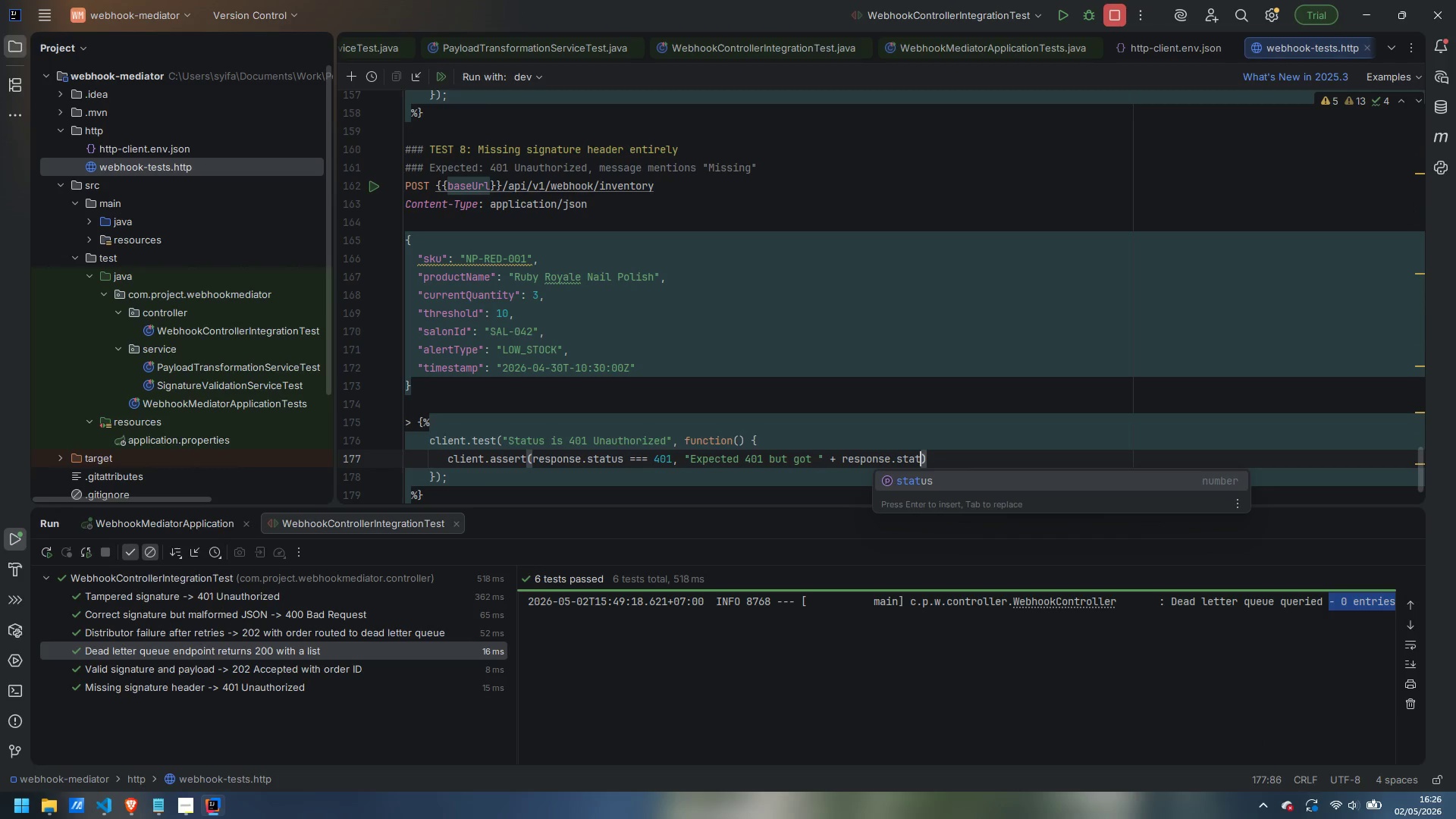 
key(ArrowRight)
 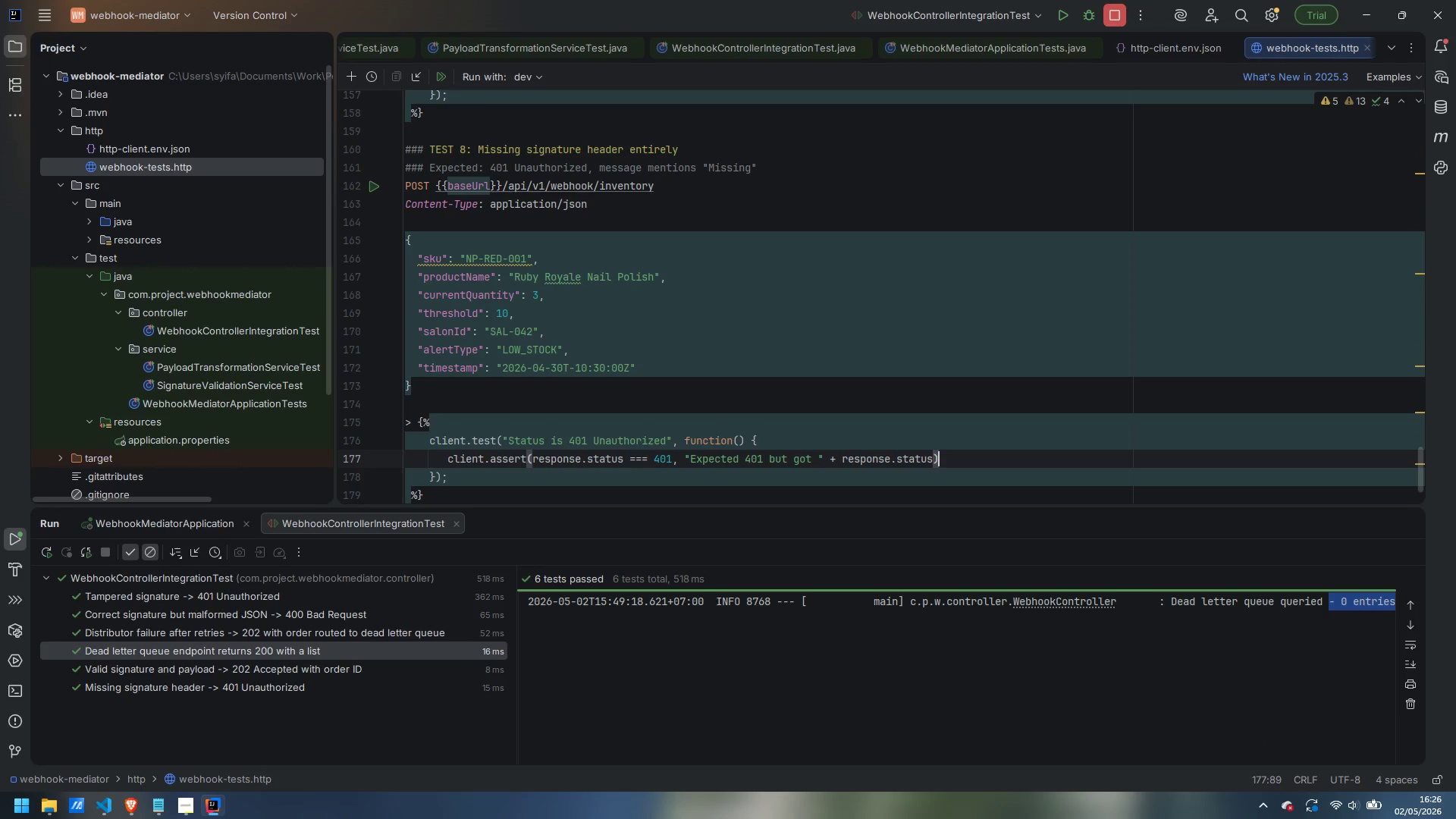 
key(Semicolon)
 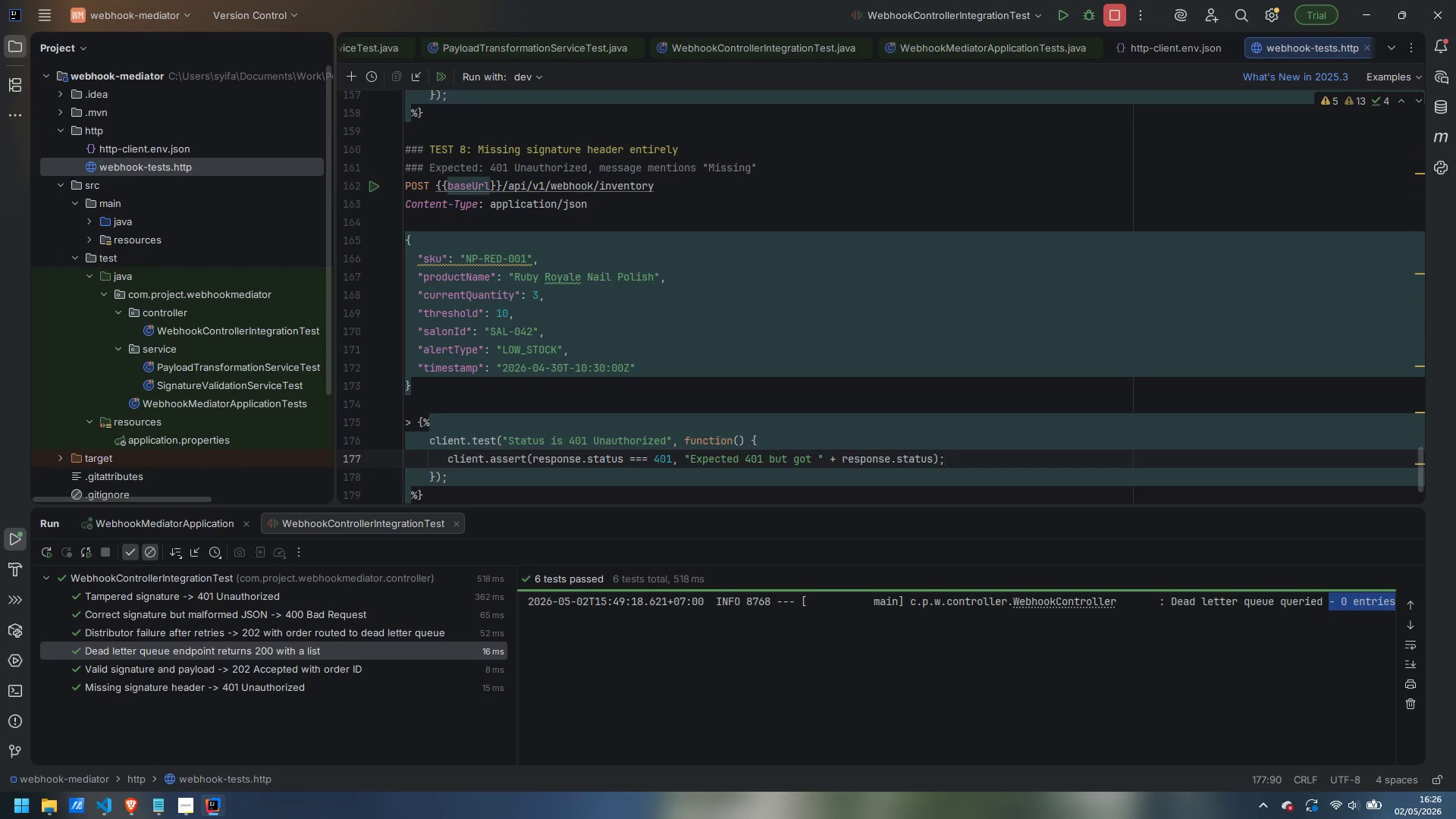 
key(ArrowDown)
 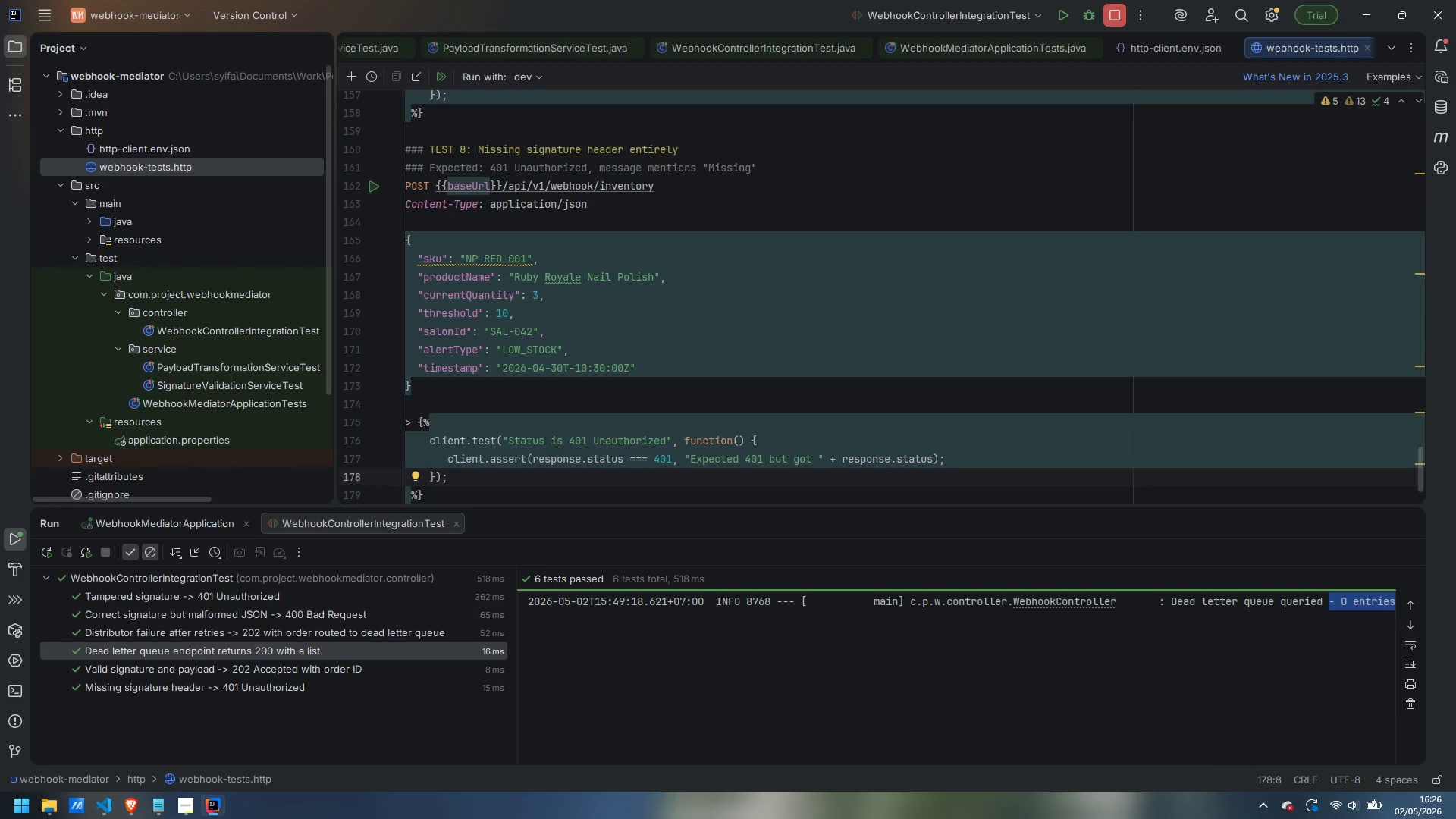 
key(Enter)
 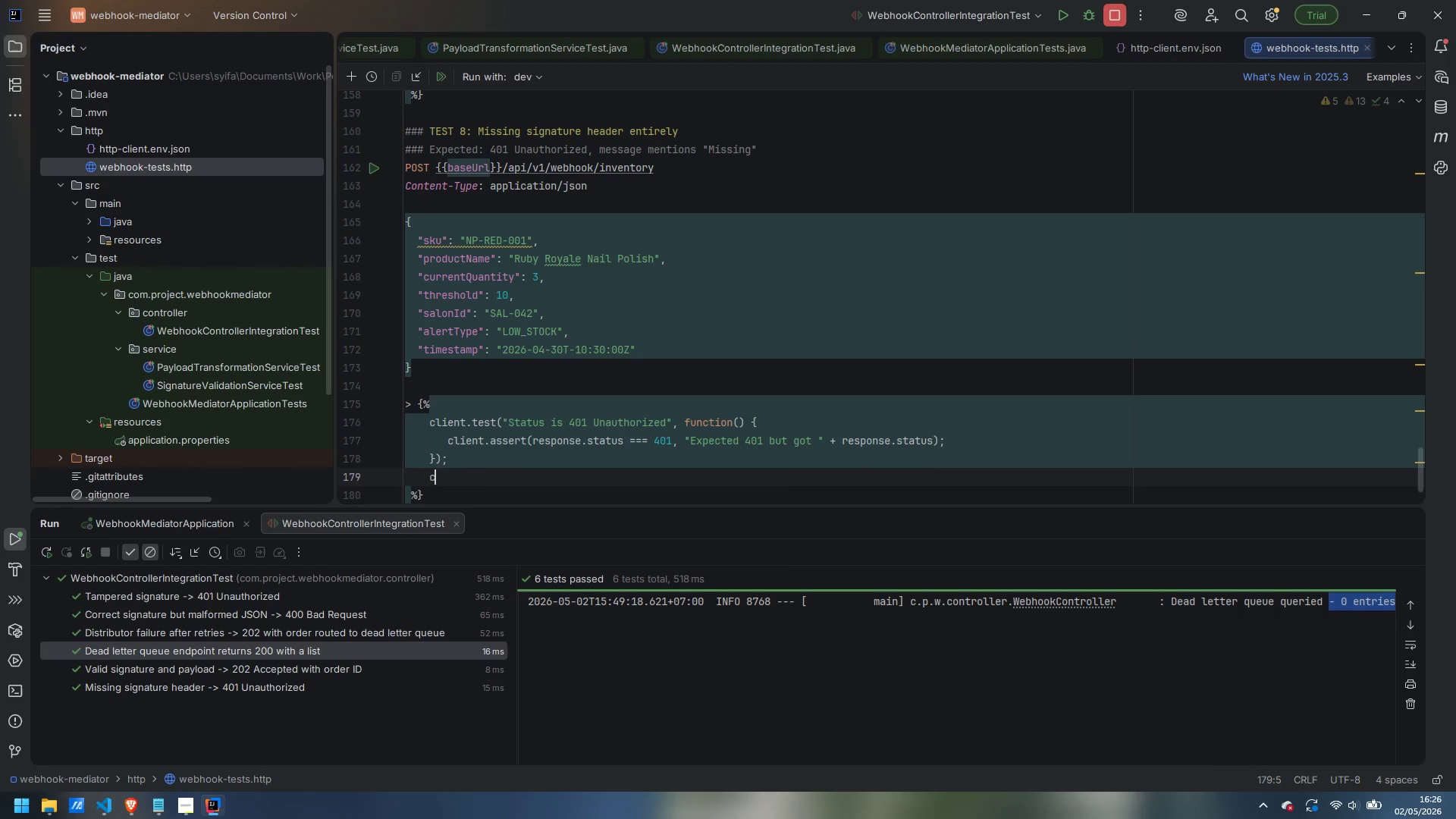 
type(client.test("Response message mentions)
 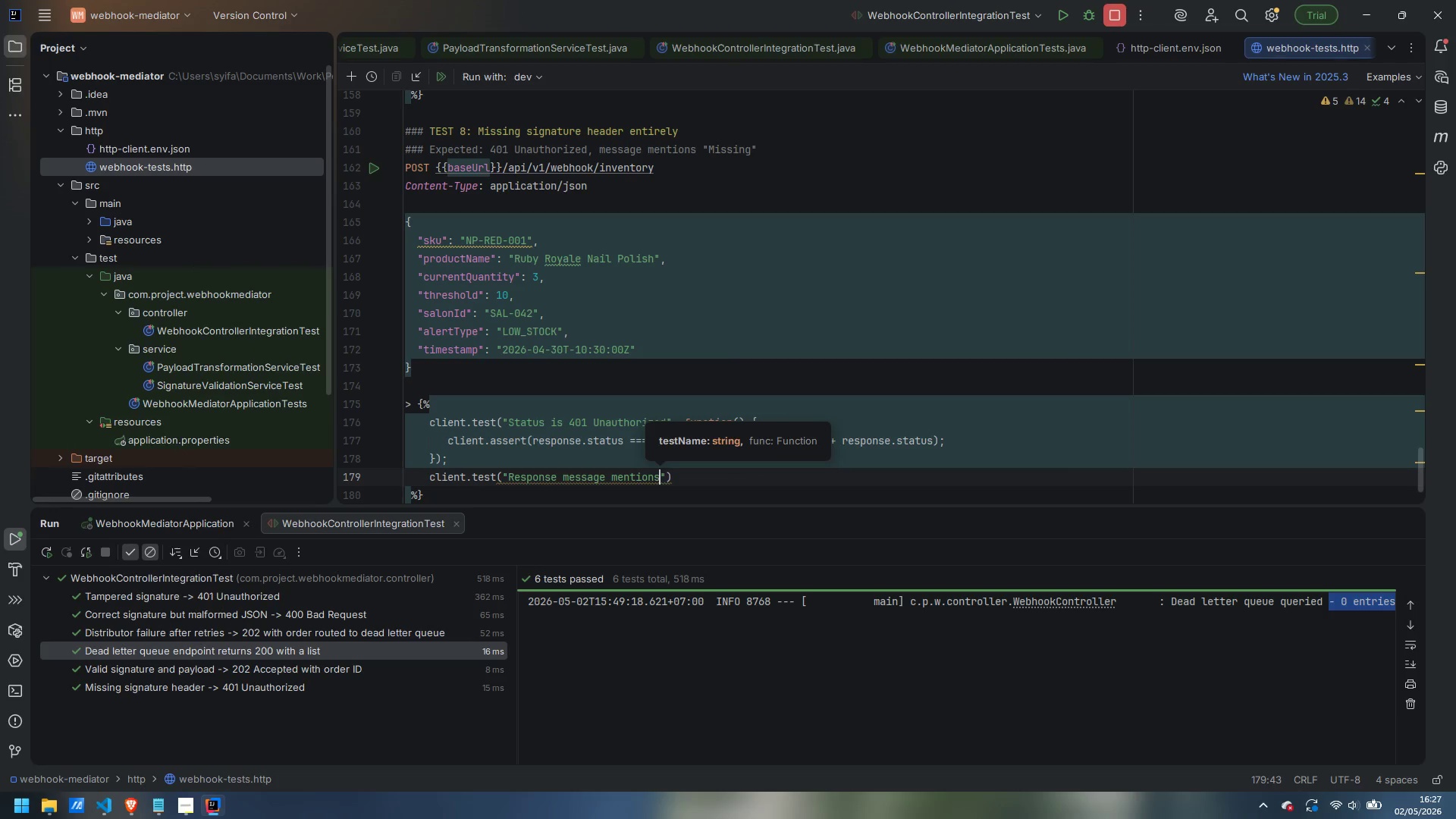 
type( missing header)
 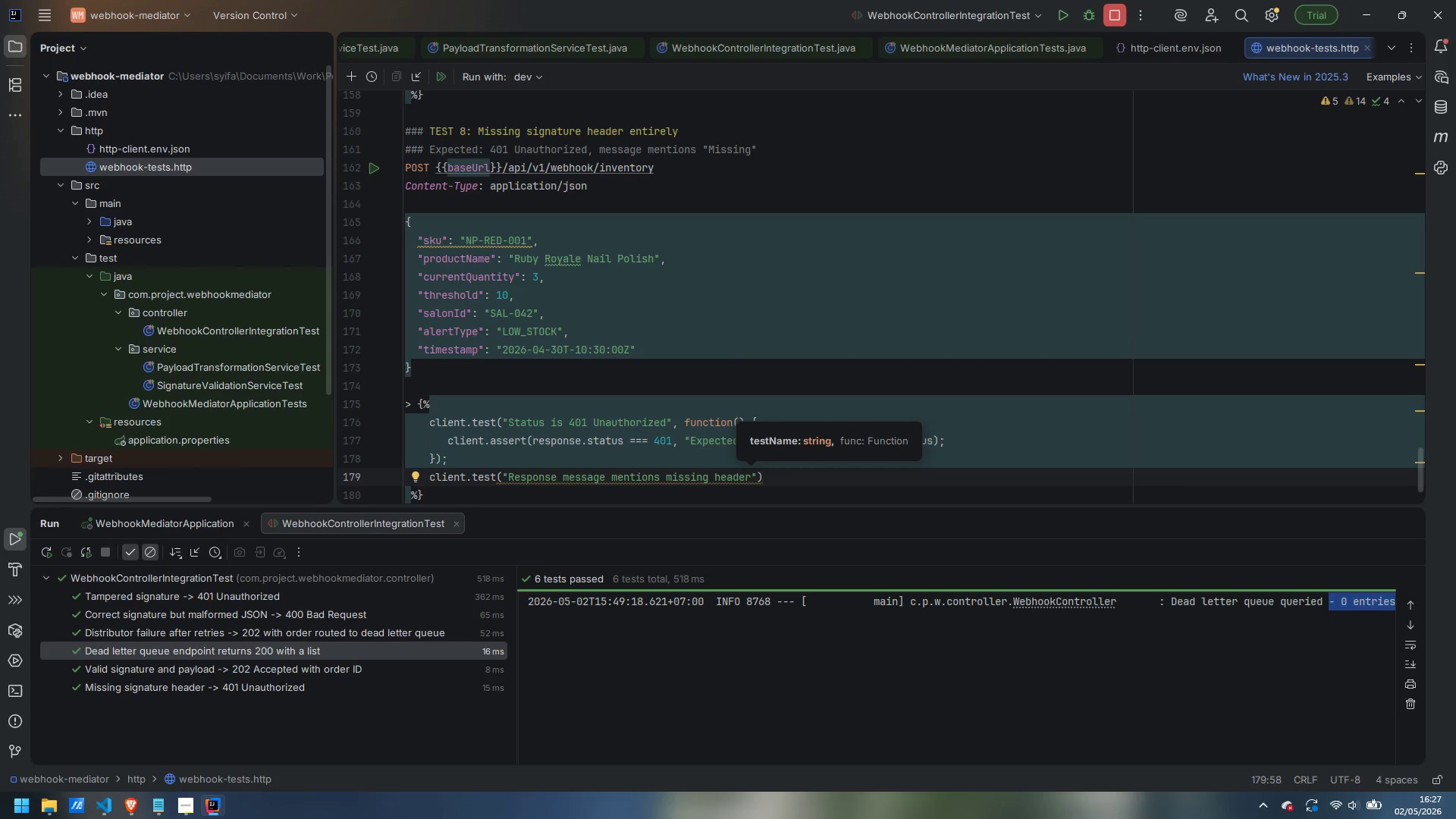 
key(ArrowRight)
 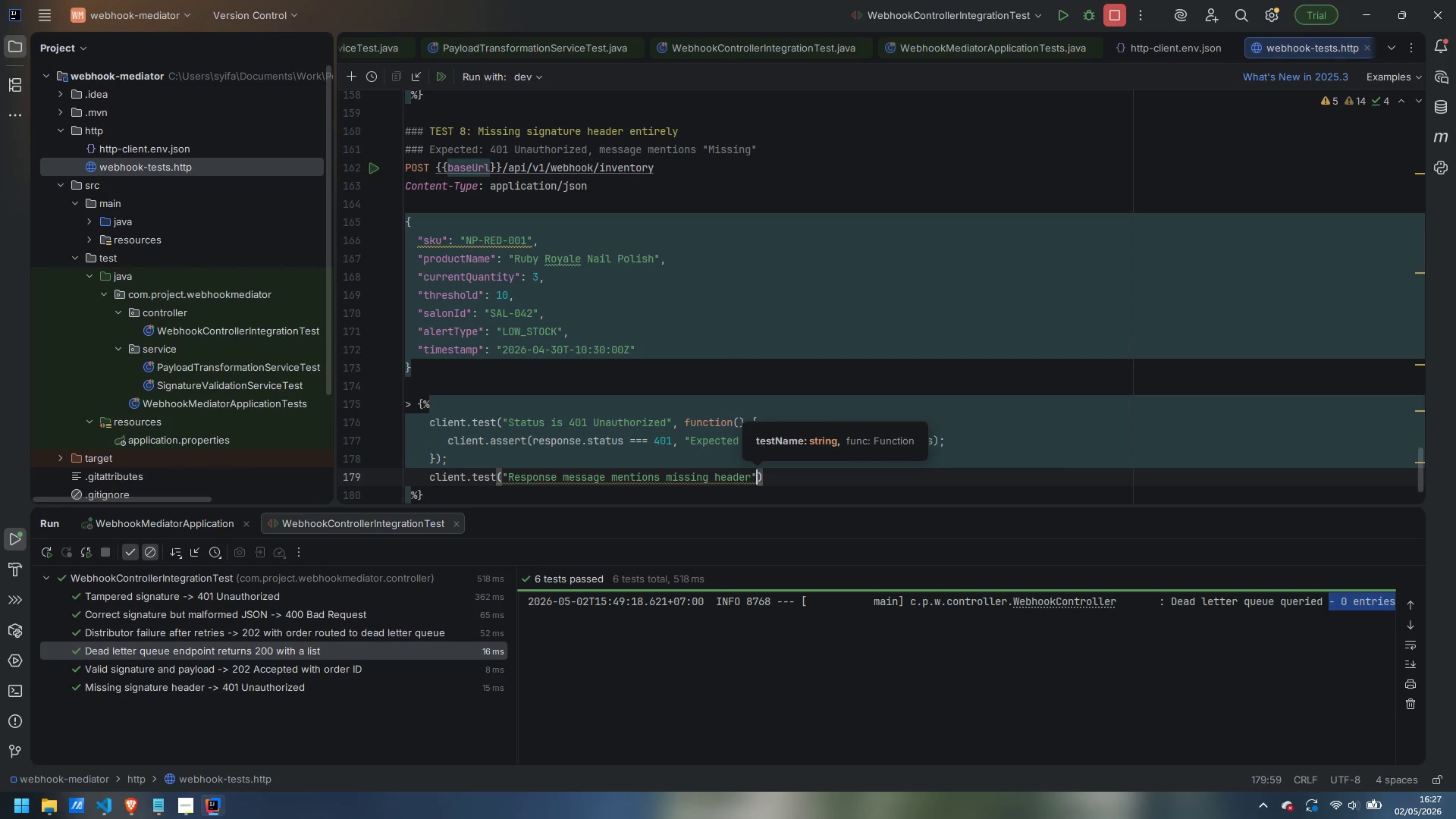 
type(, function() {)
 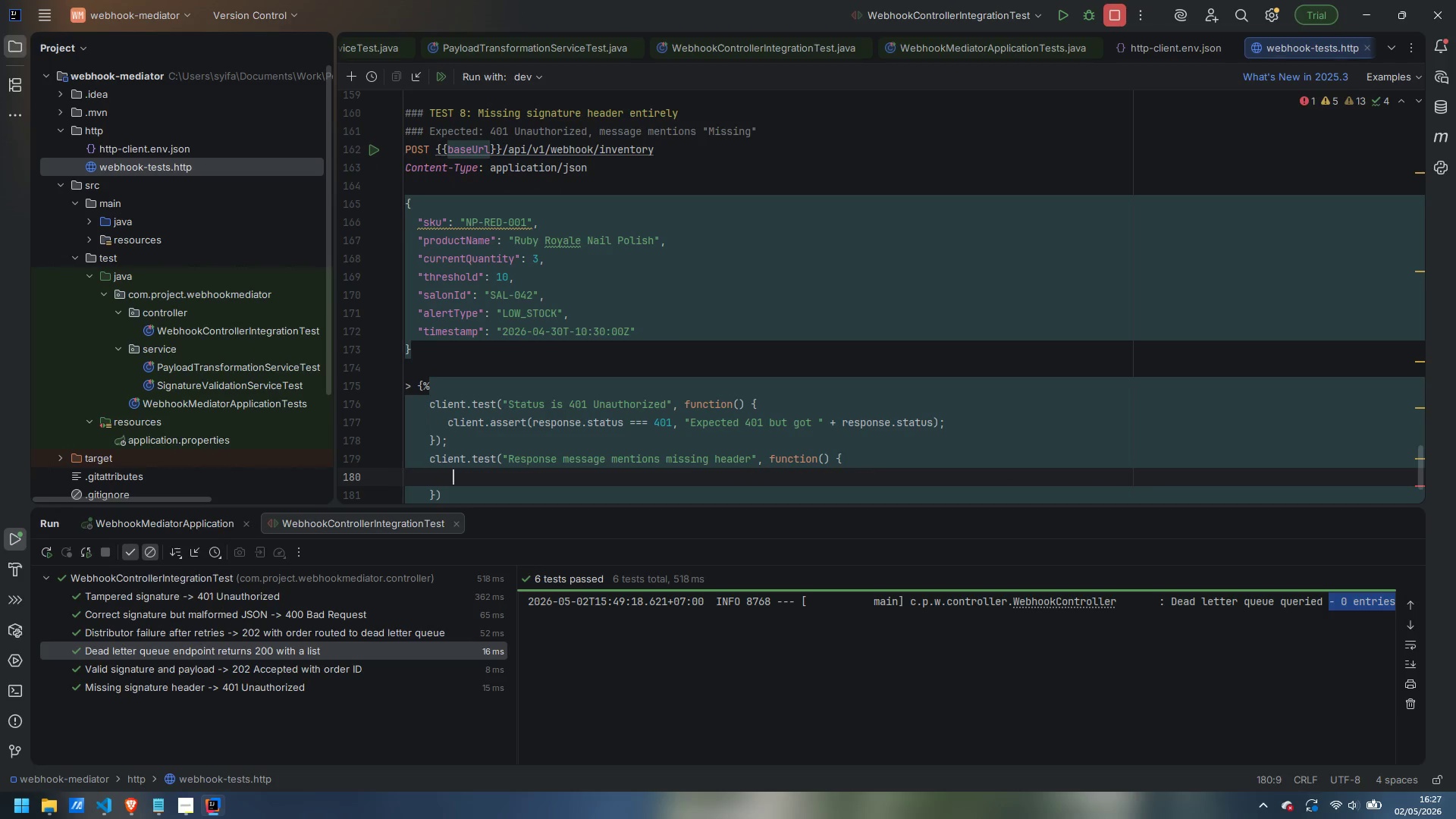 
 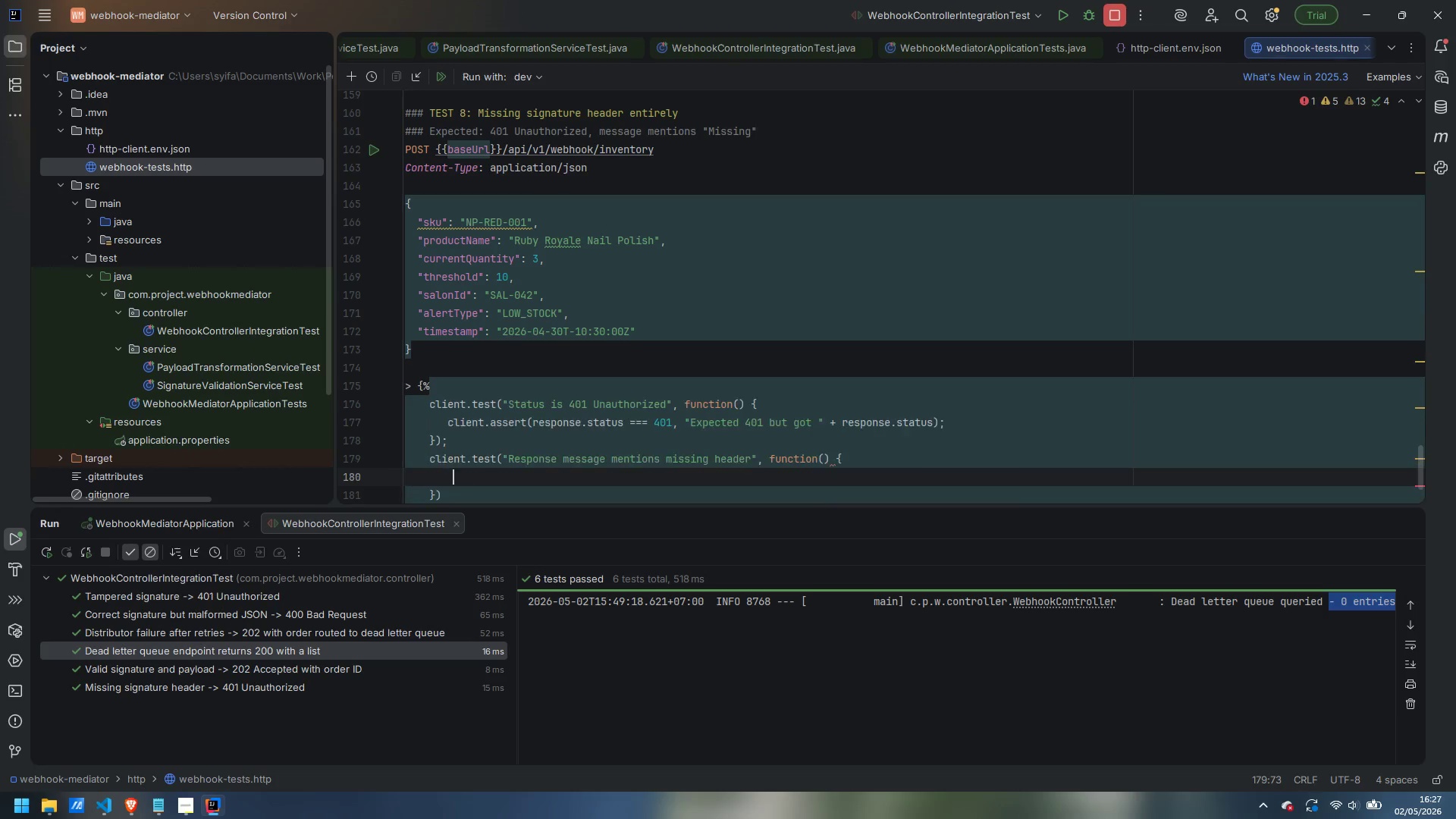 
key(Enter)
 